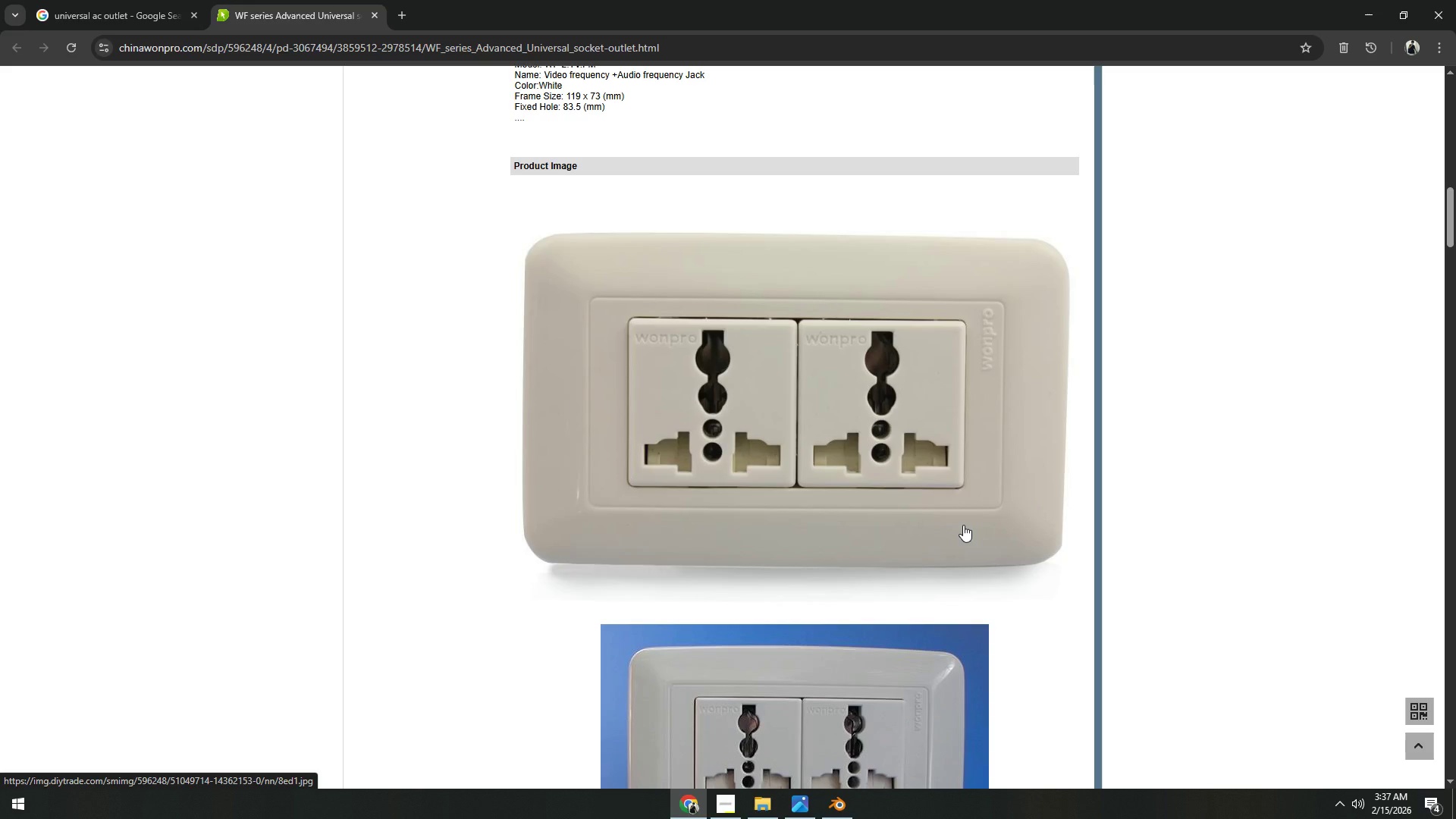 
key(Alt+AltLeft)
 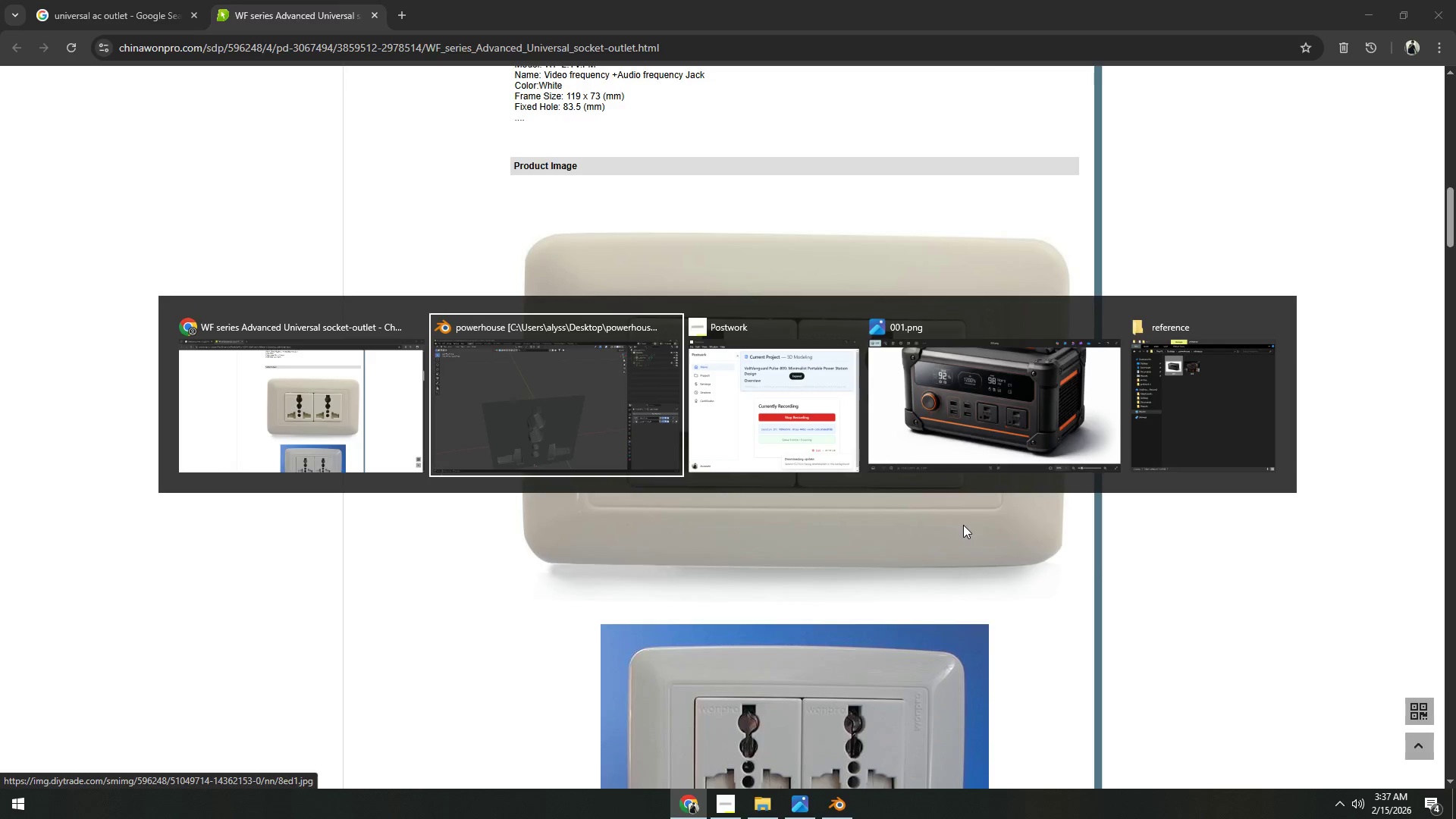 
key(Alt+Tab)
 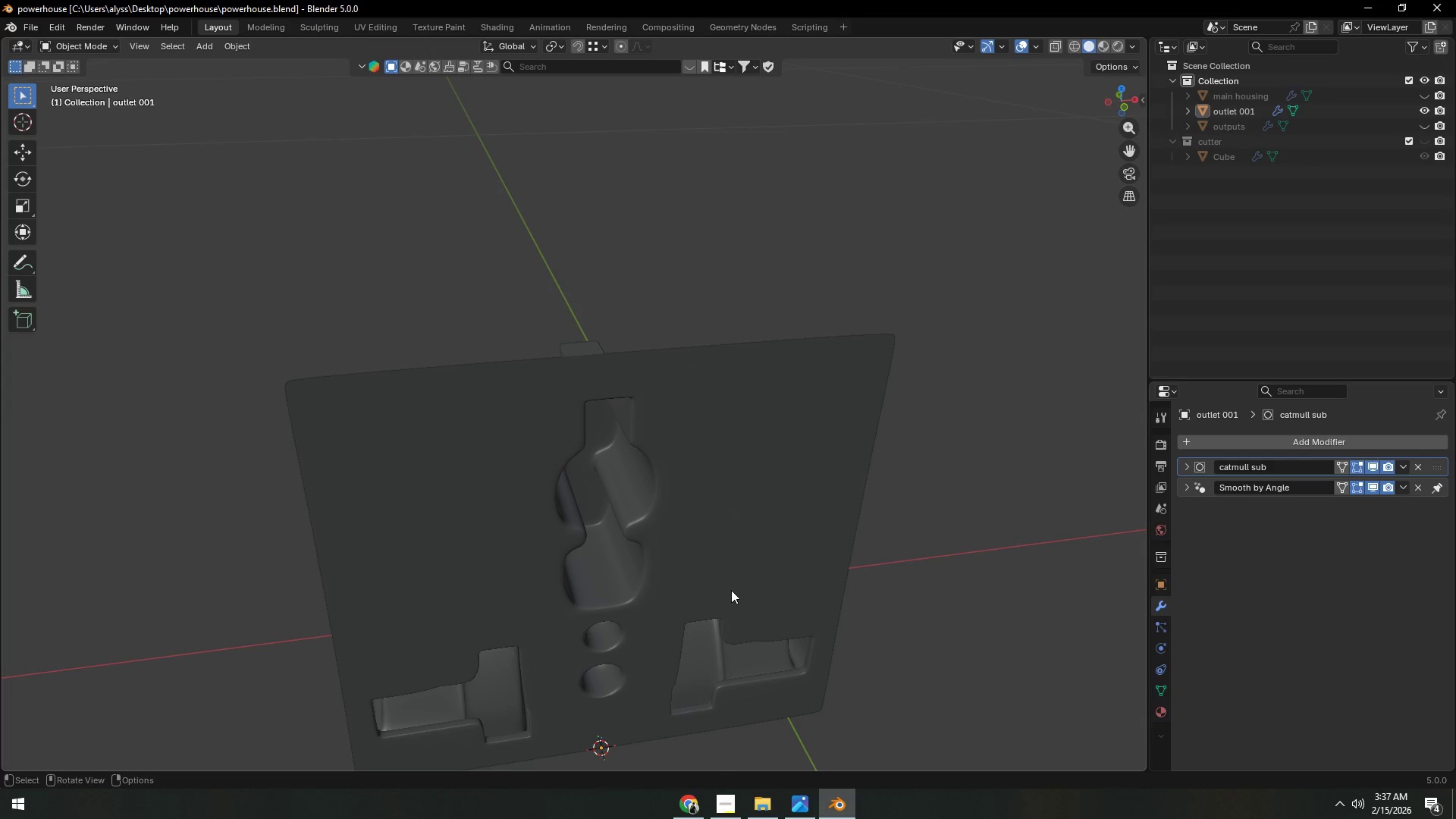 
key(Tab)
 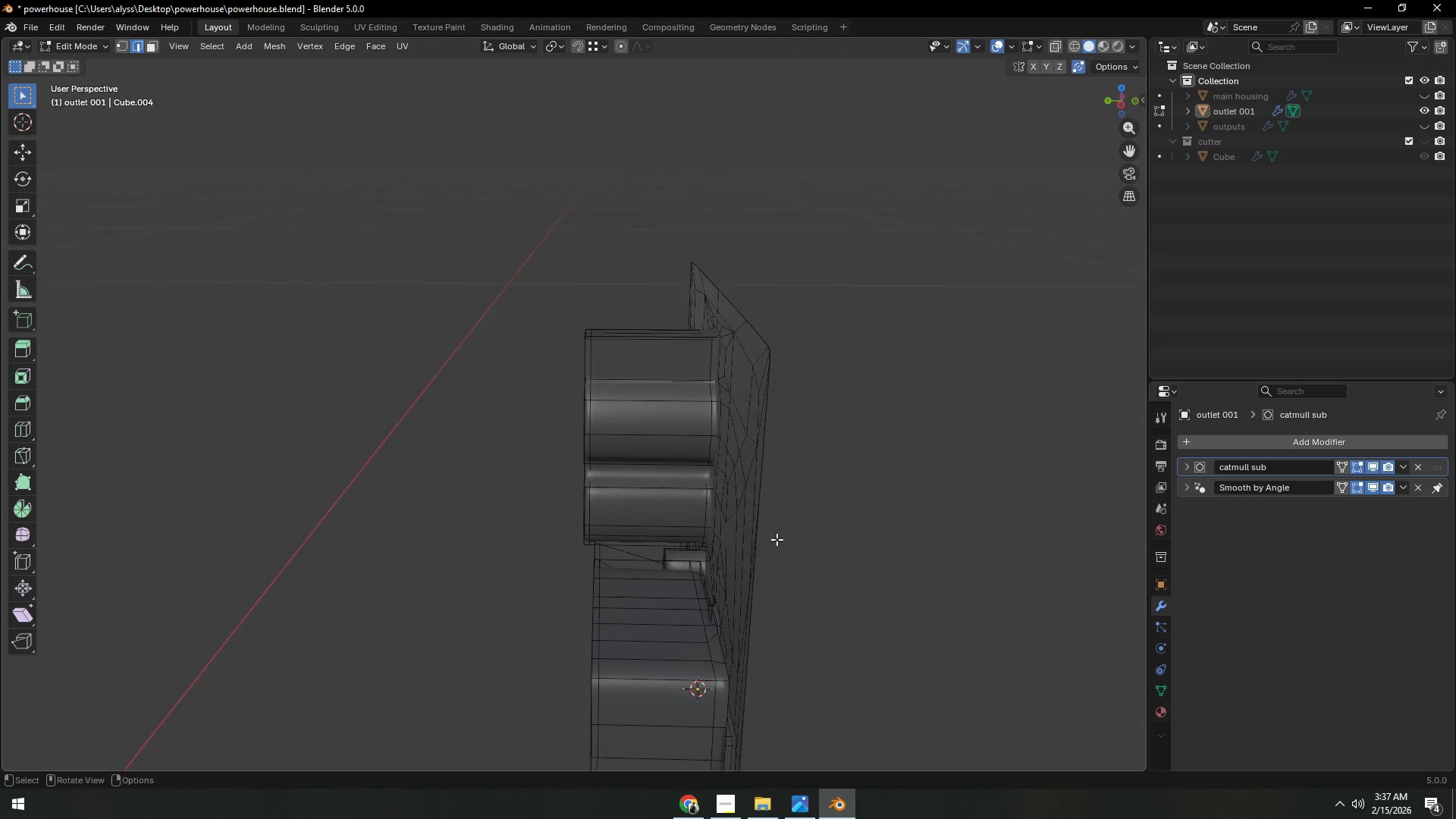 
scroll: coordinate [777, 544], scroll_direction: up, amount: 3.0
 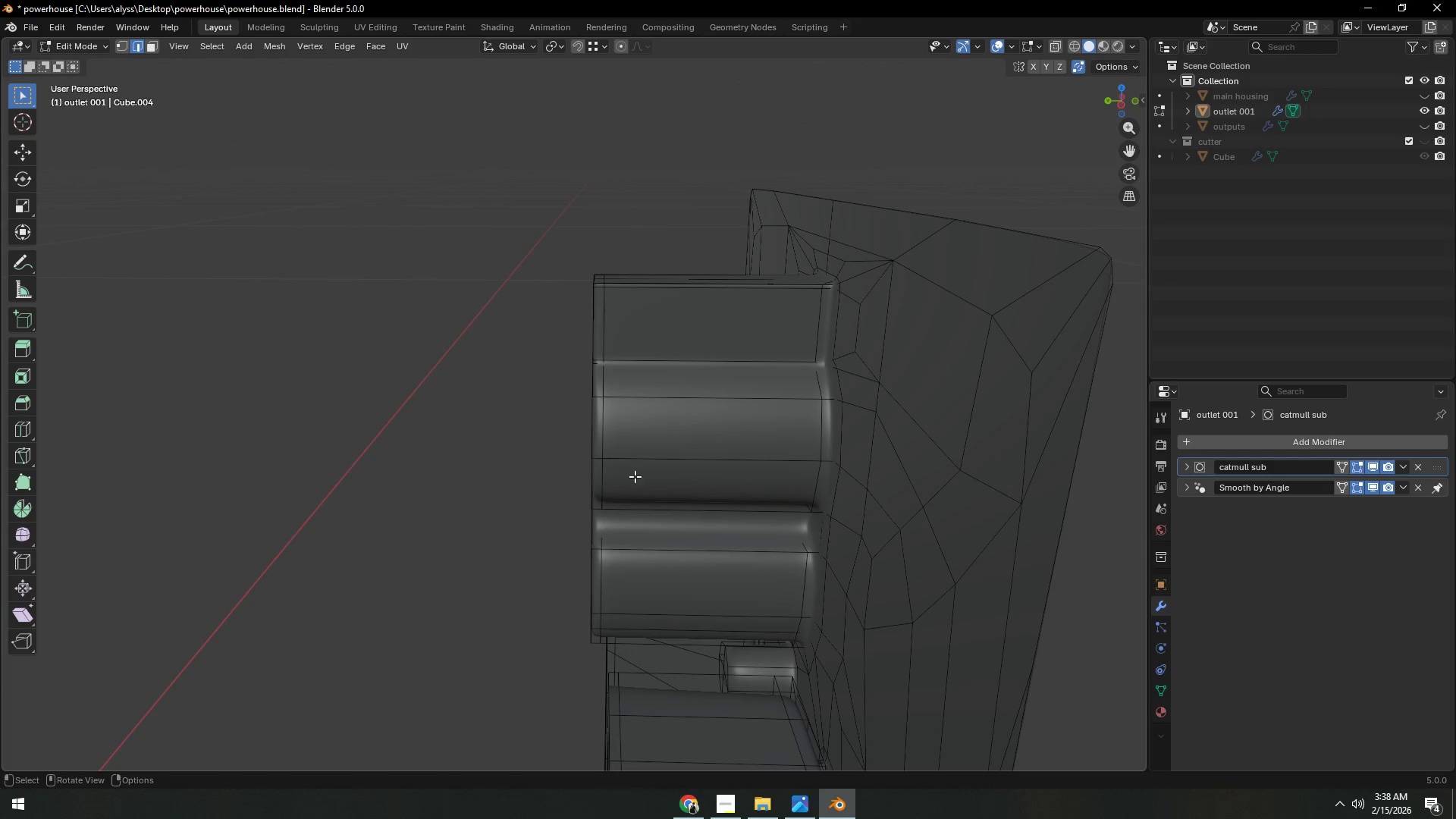 
hold_key(key=AltLeft, duration=0.55)
left_click([607, 441])
 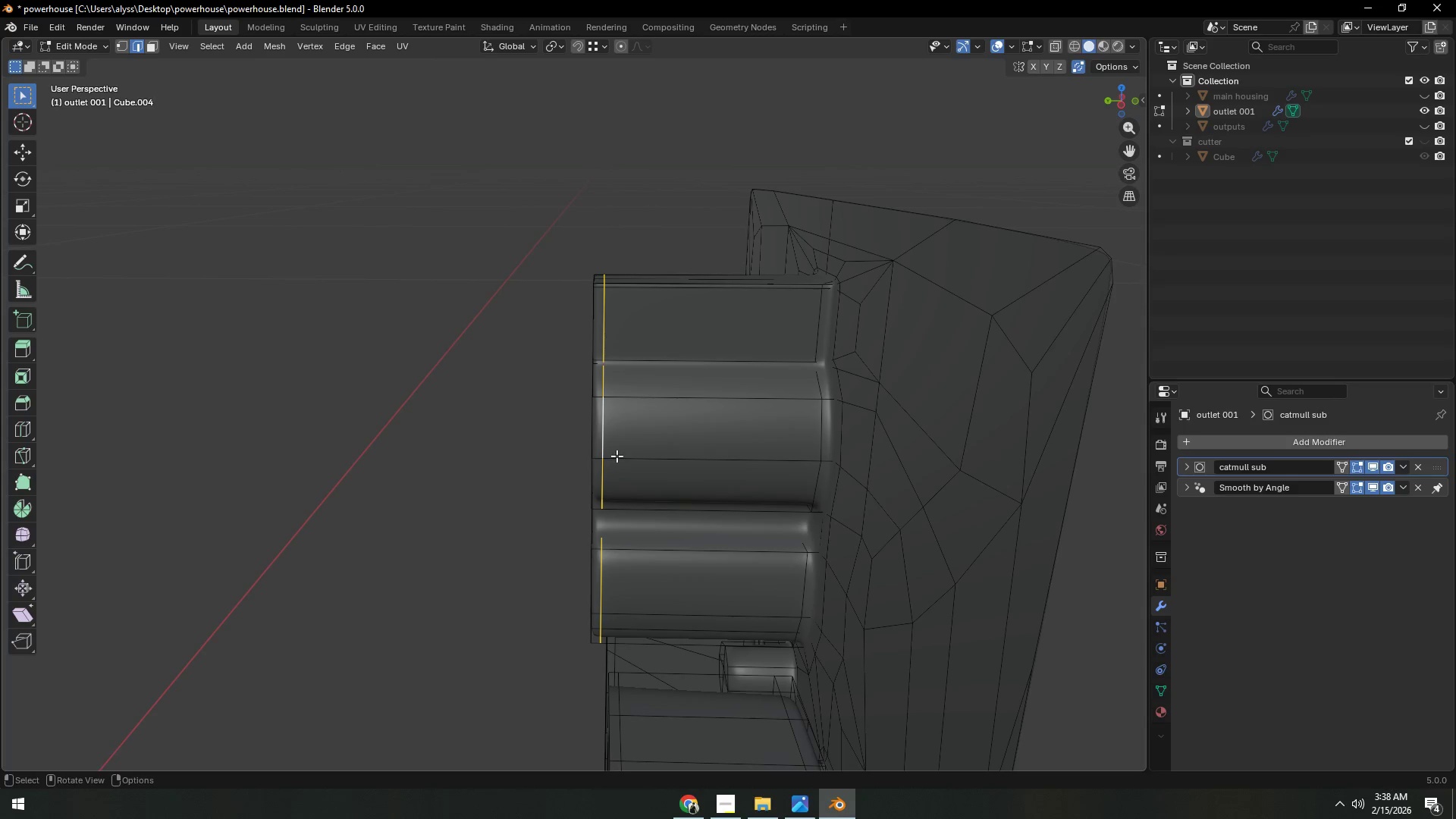 
key(Control+X)
 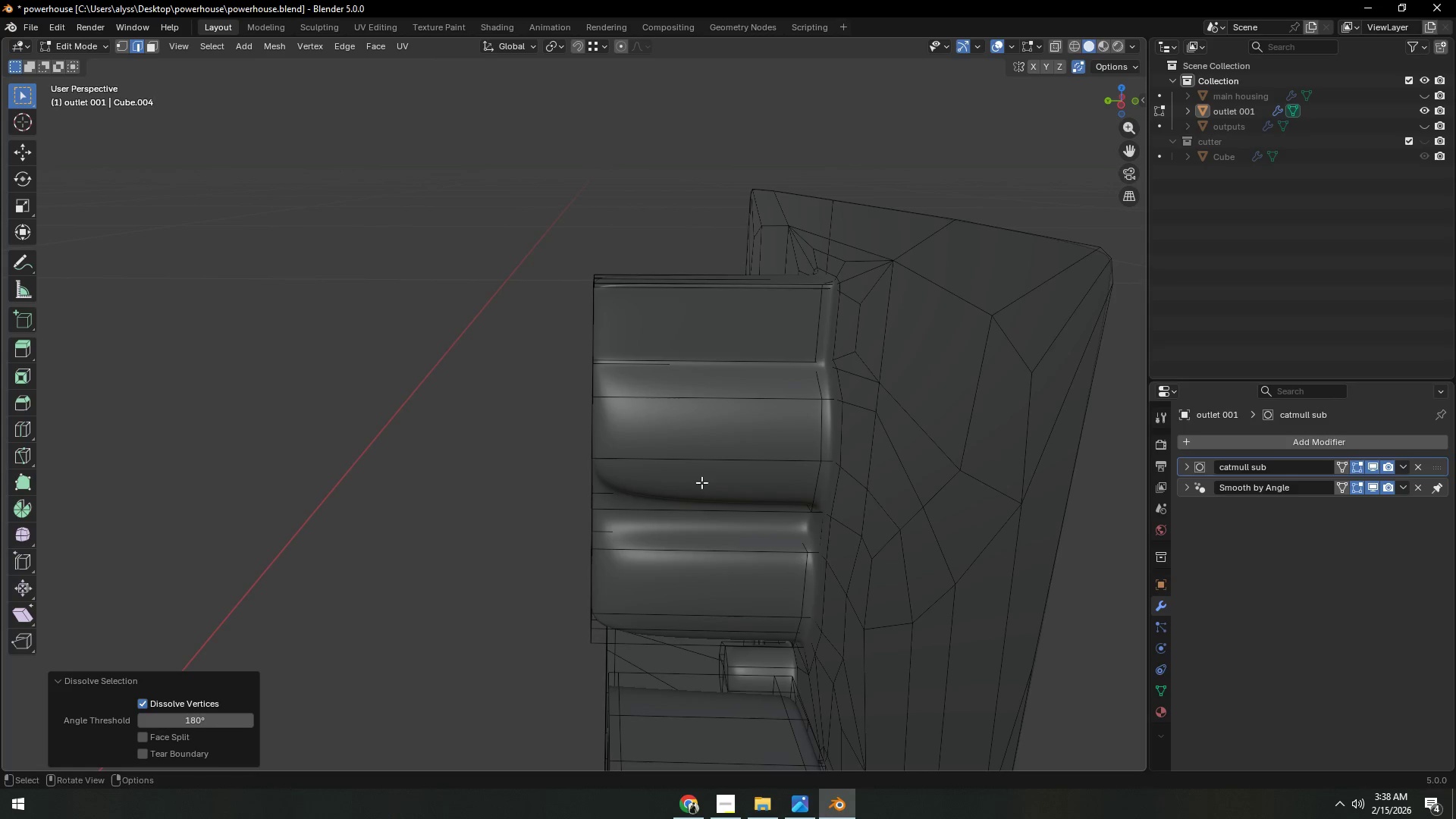 
key(3)
 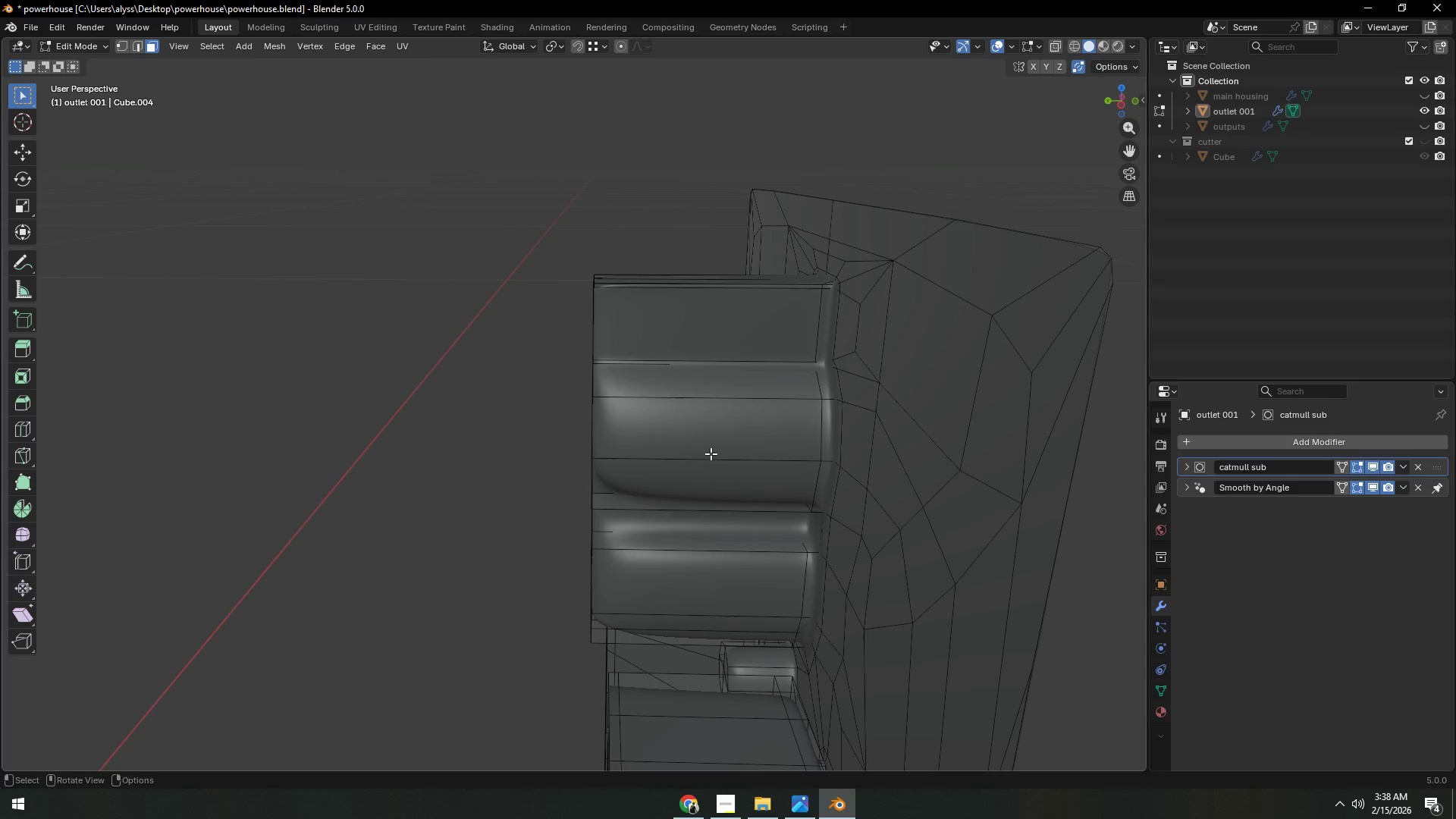 
hold_key(key=AltLeft, duration=0.41)
left_click([711, 453])
 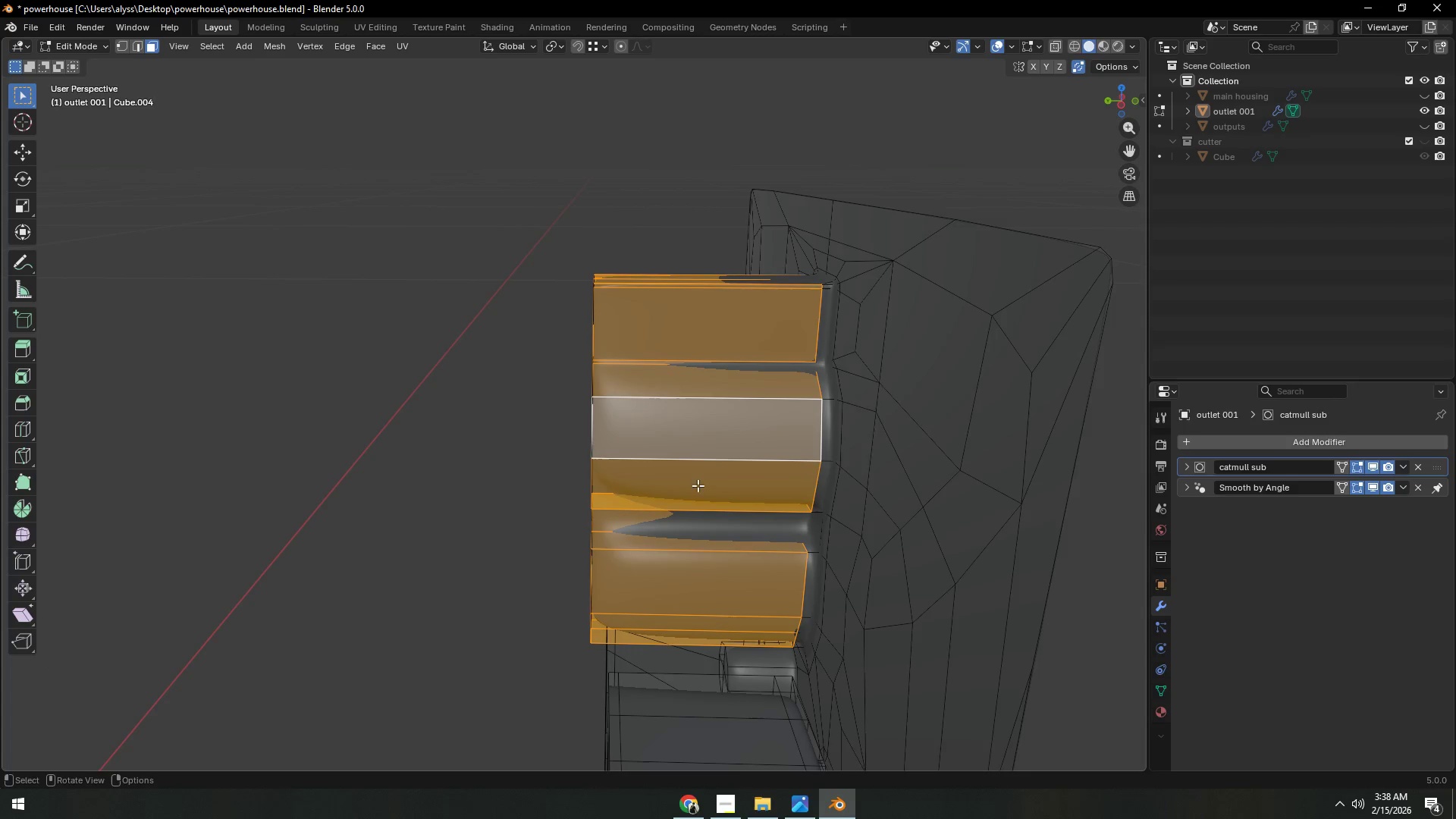 
scroll: coordinate [682, 497], scroll_direction: down, amount: 1.0
 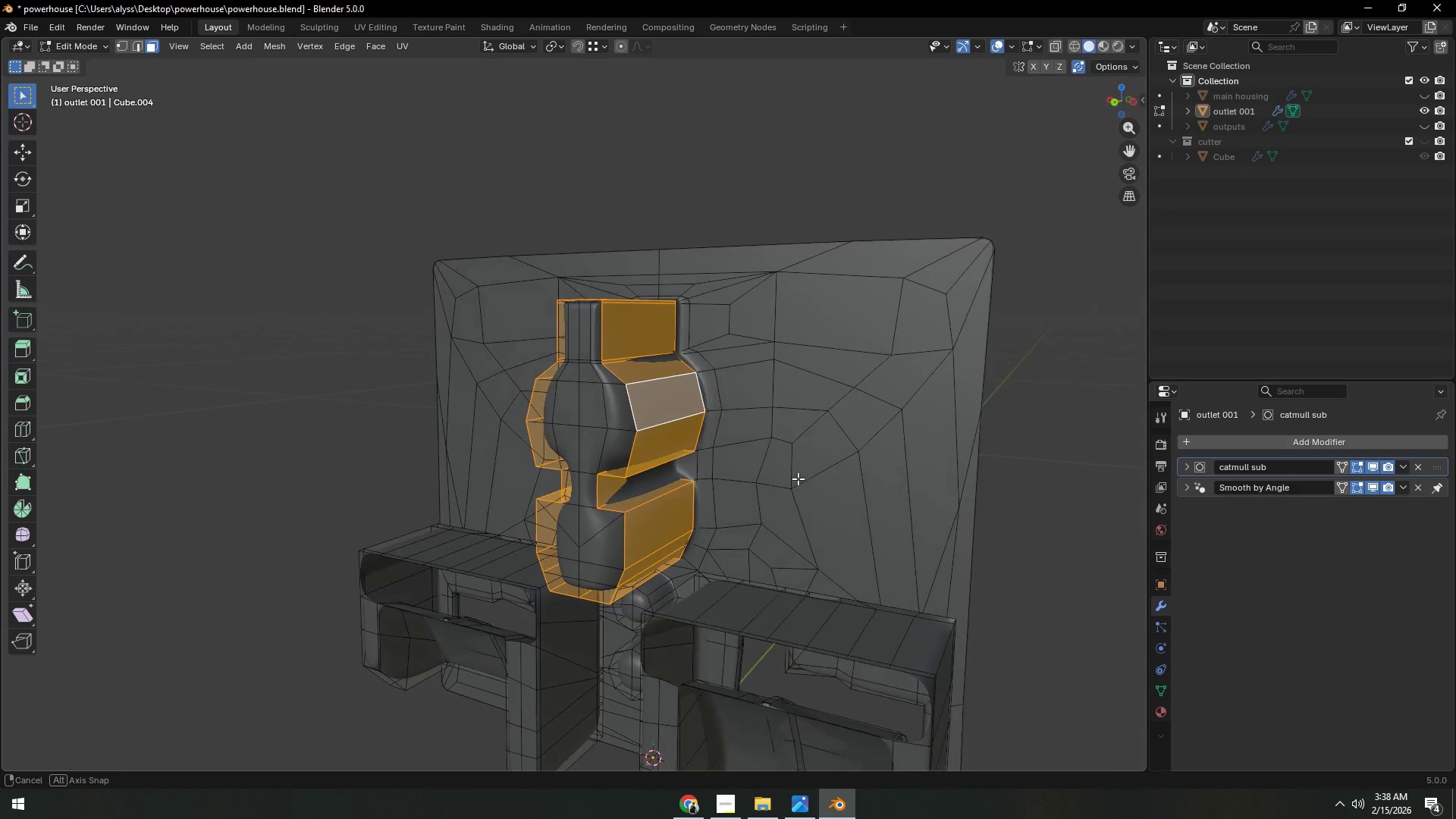 
key(Shift+ShiftLeft)
 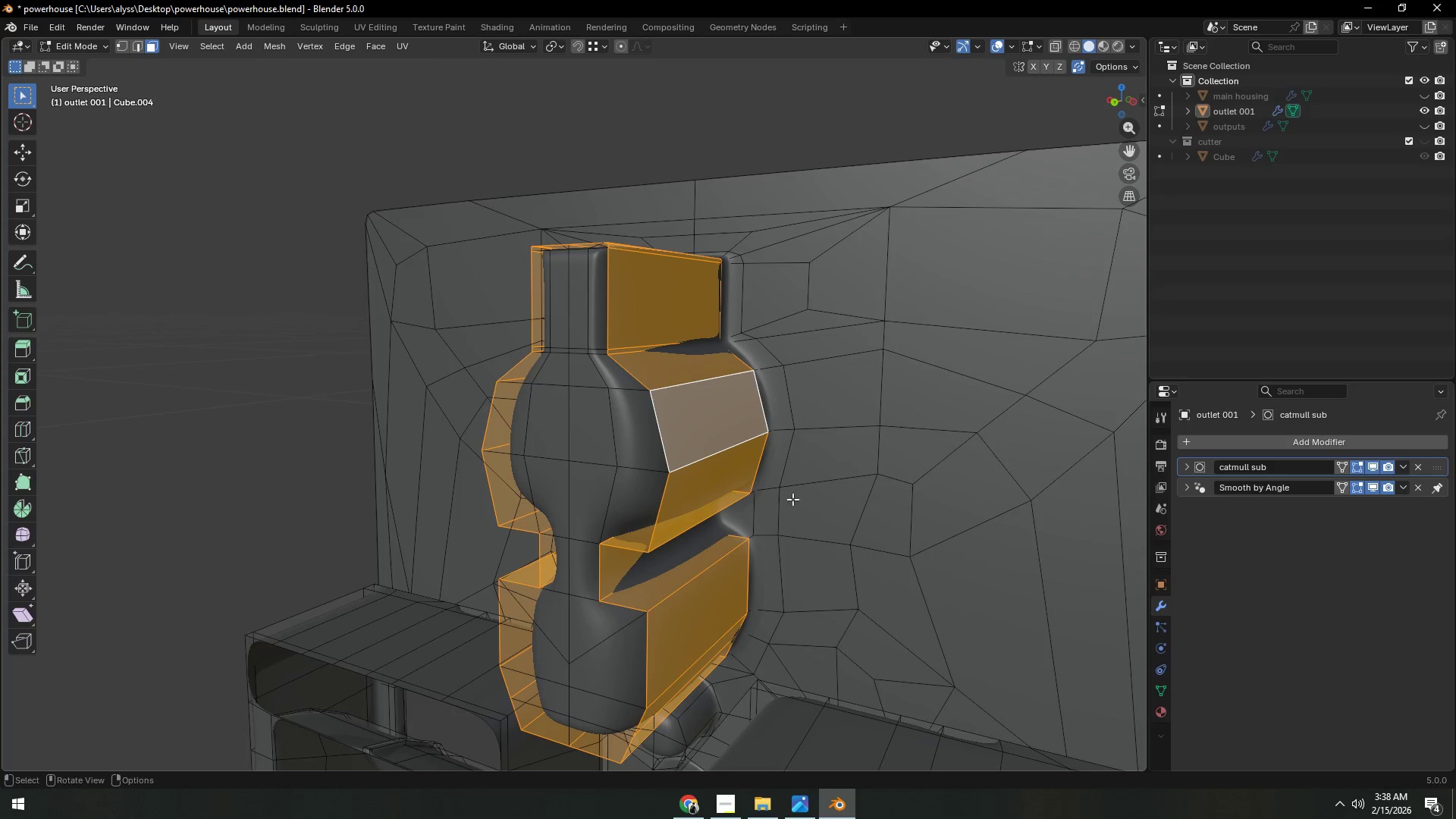 
scroll: coordinate [799, 480], scroll_direction: up, amount: 3.0
 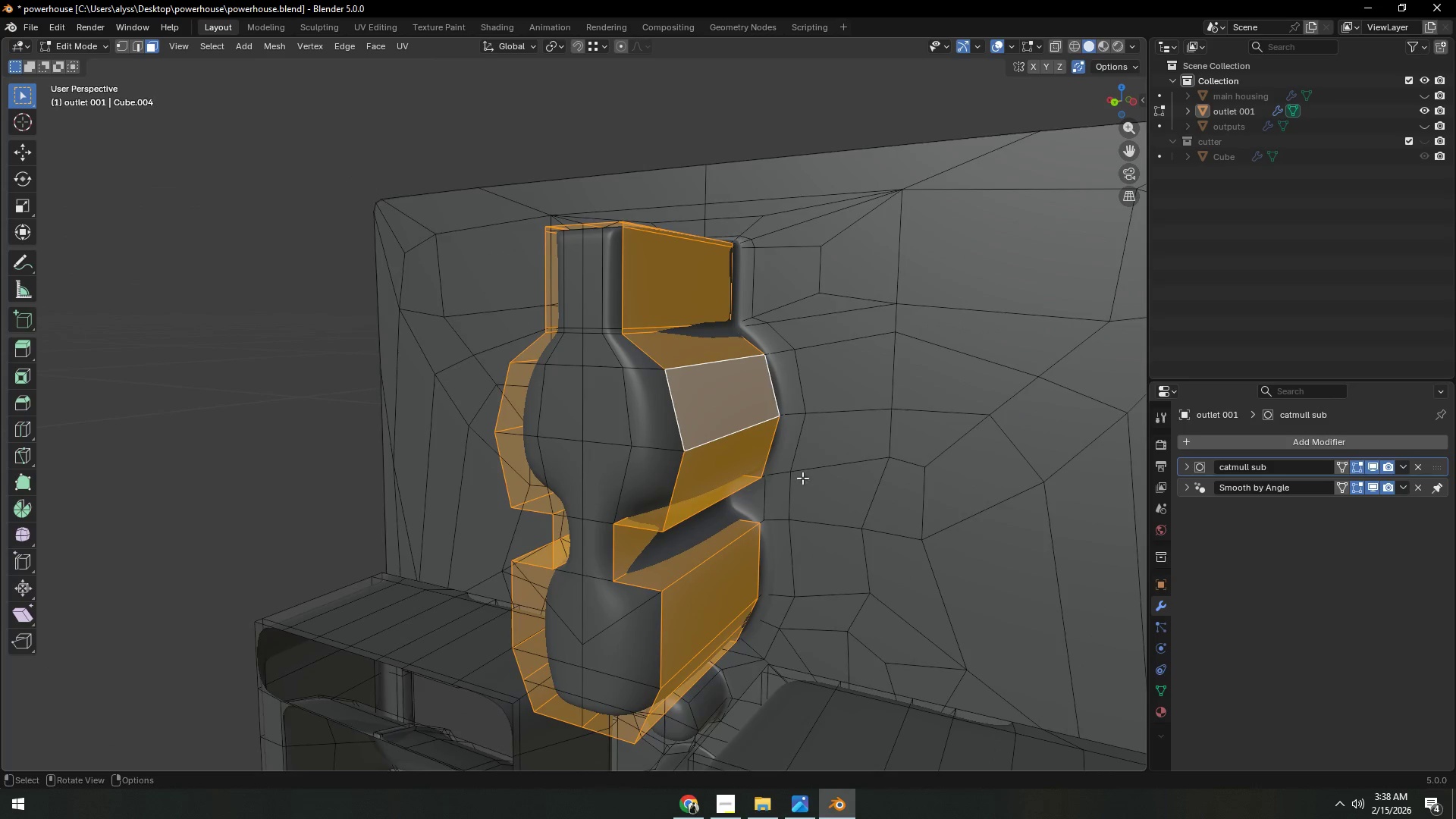 
key(Alt+AltLeft)
 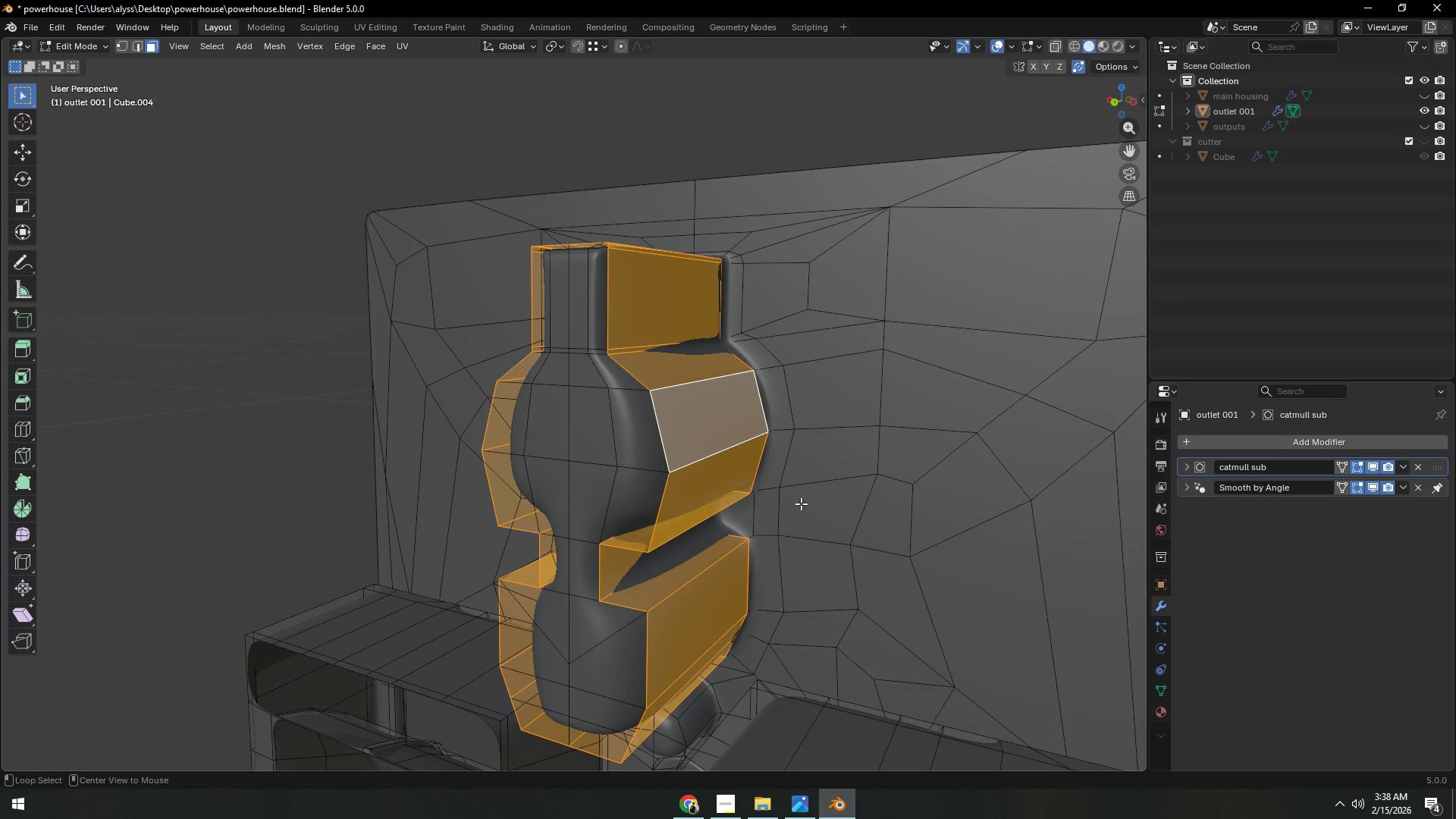 
key(Alt+W)
 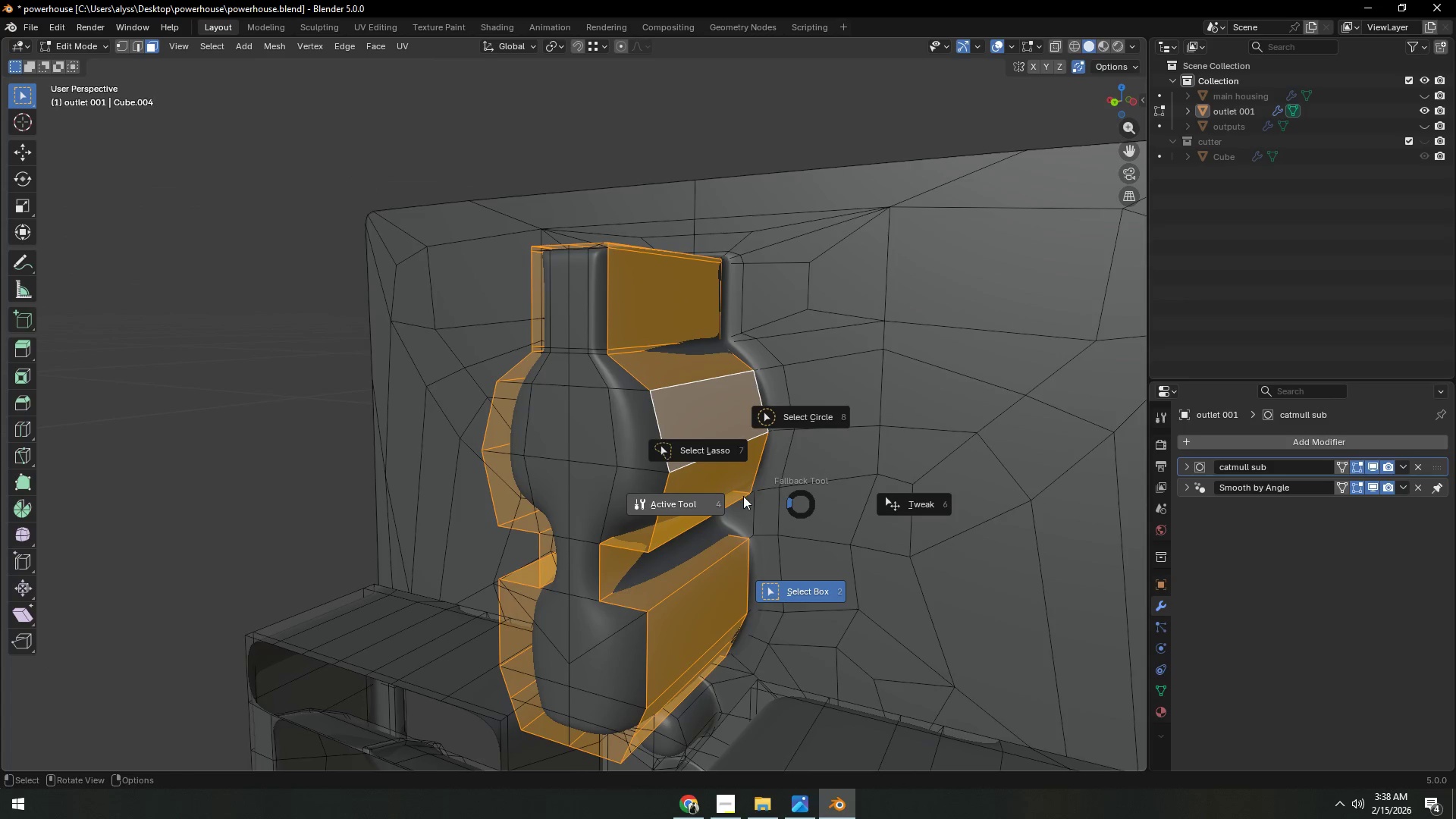 
right_click([834, 491])
 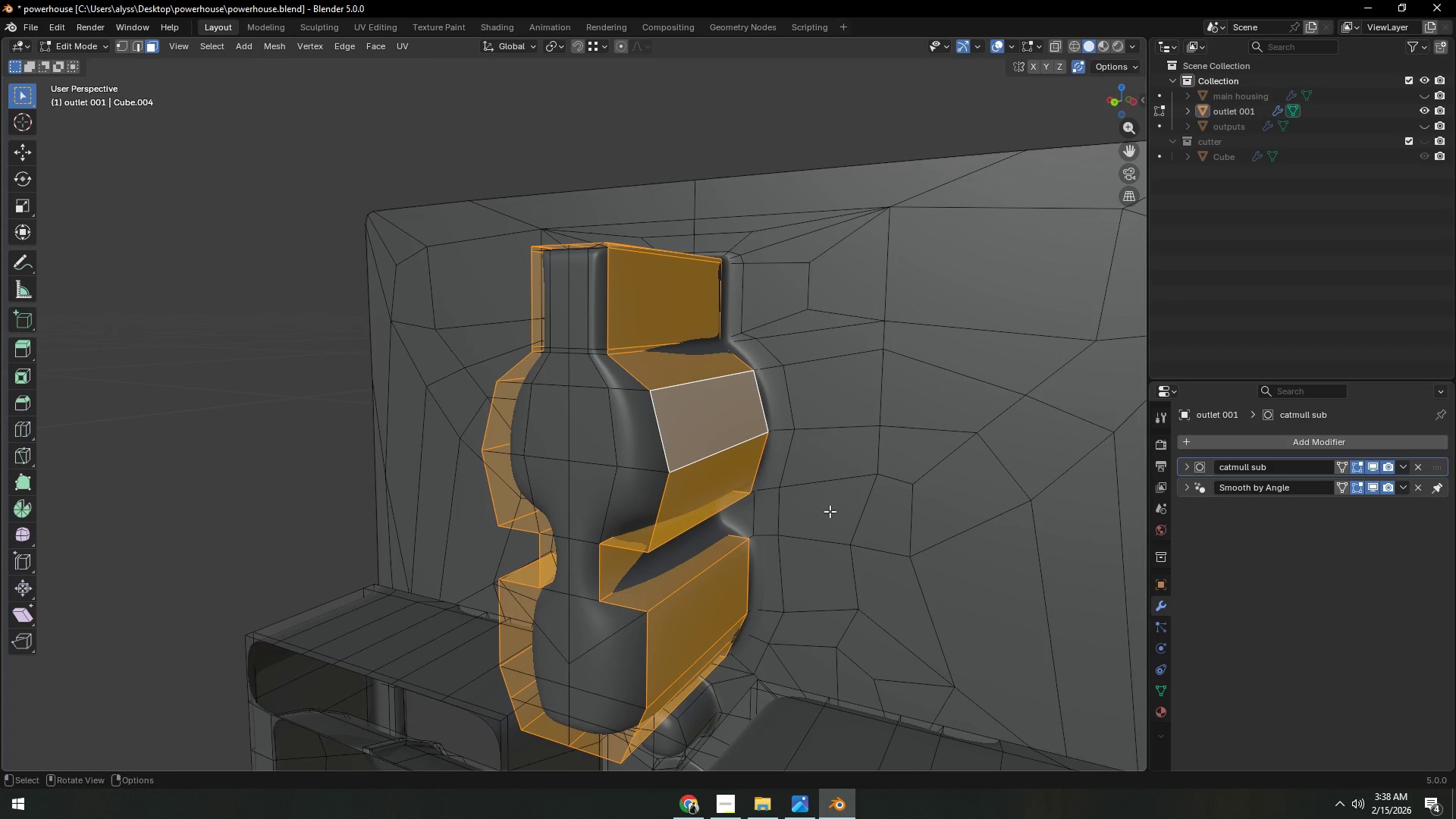 
key(Alt+E)
 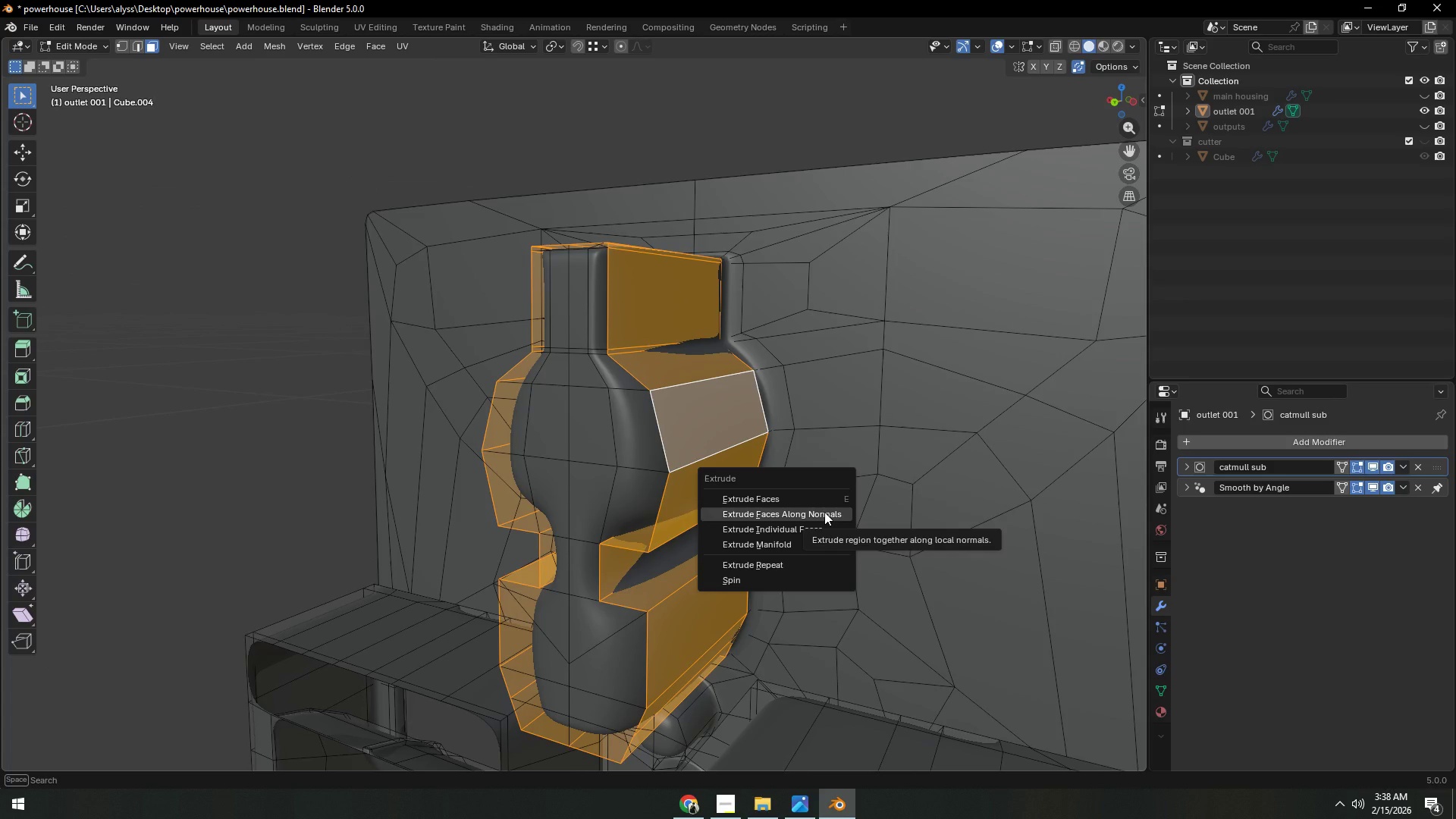 
left_click([824, 512])
 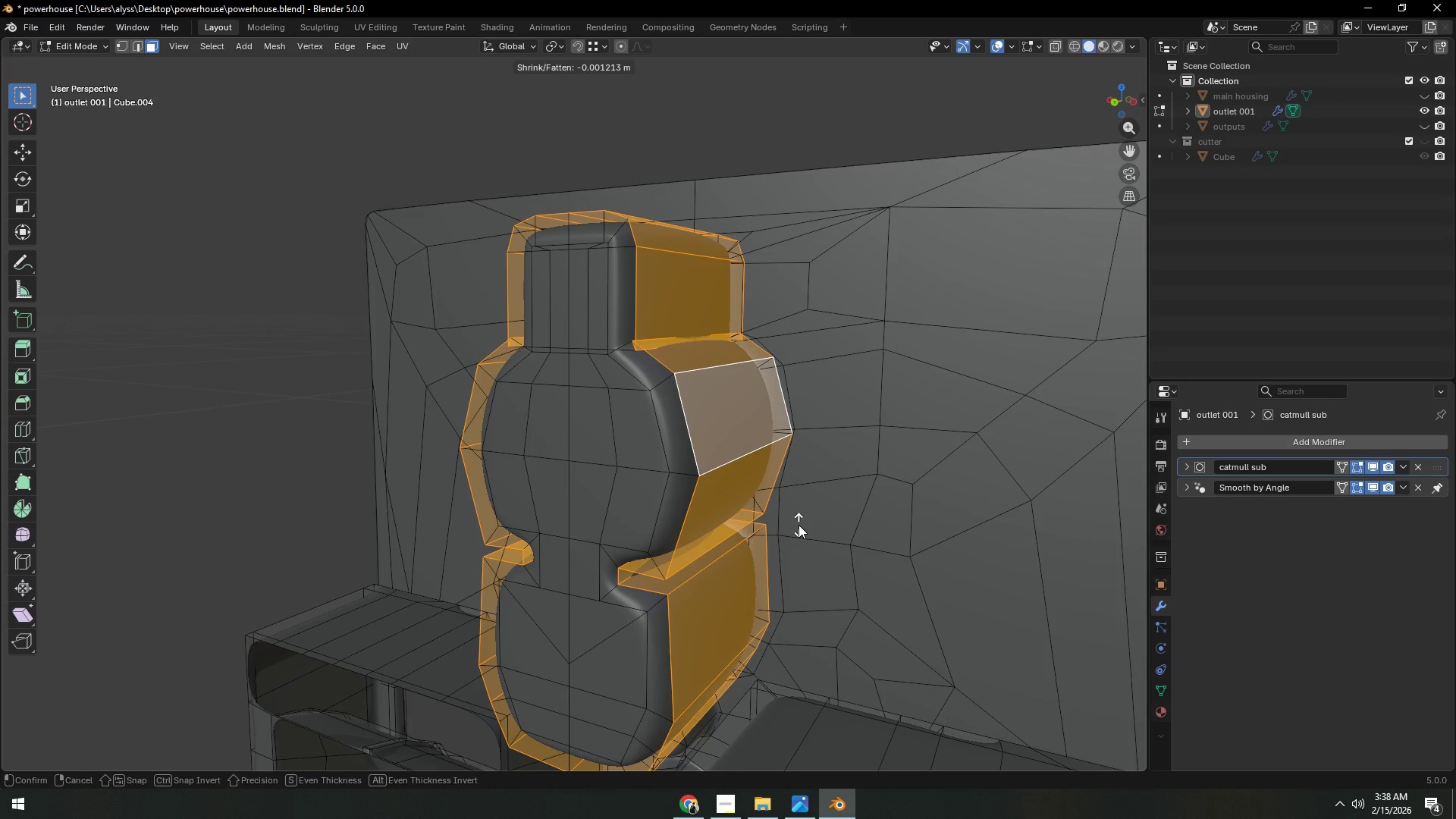 
wait(6.25)
 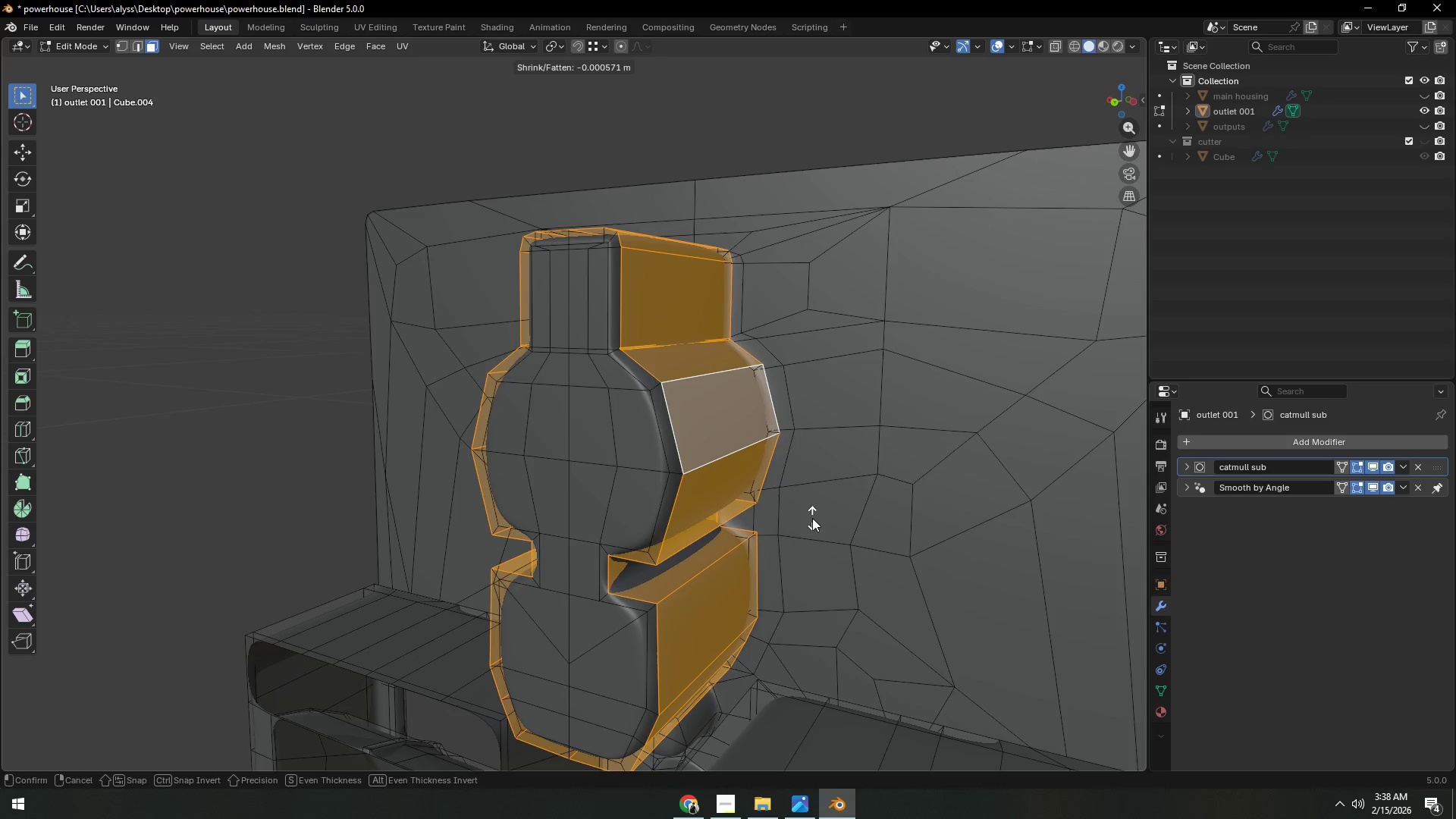 
left_click([799, 525])
 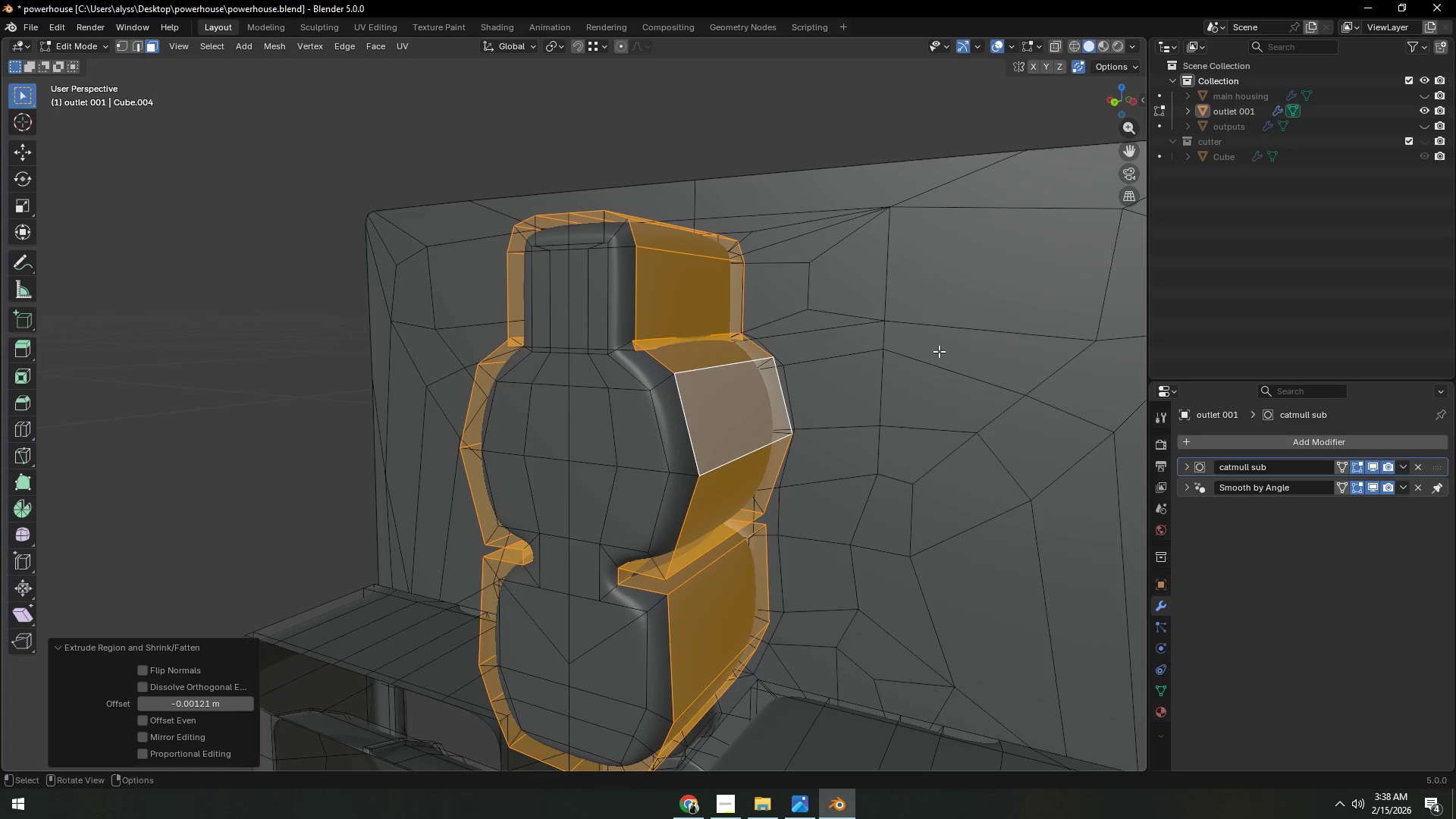 
mouse_move([1075, 73])
 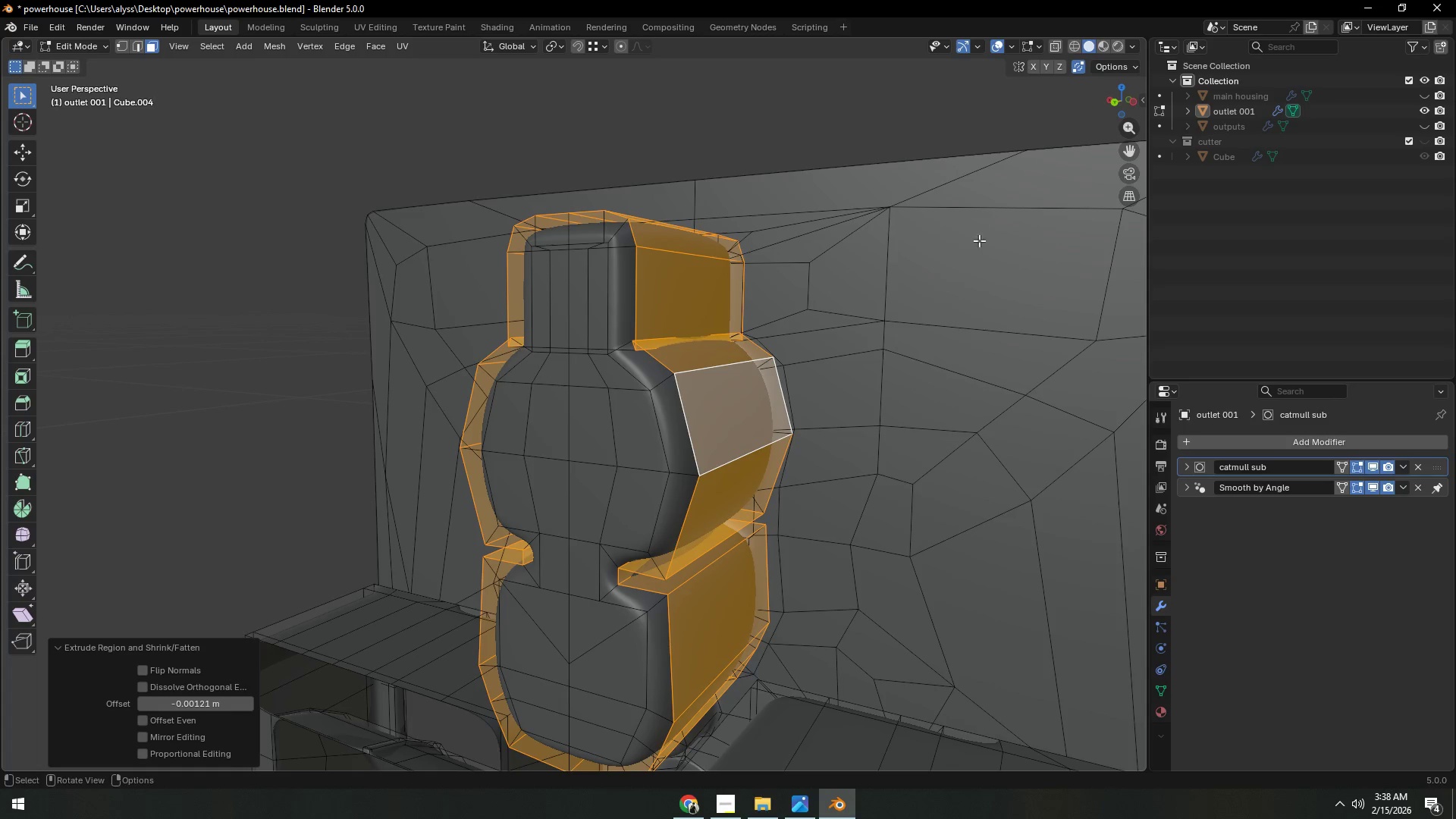 
key(Control+Z)
 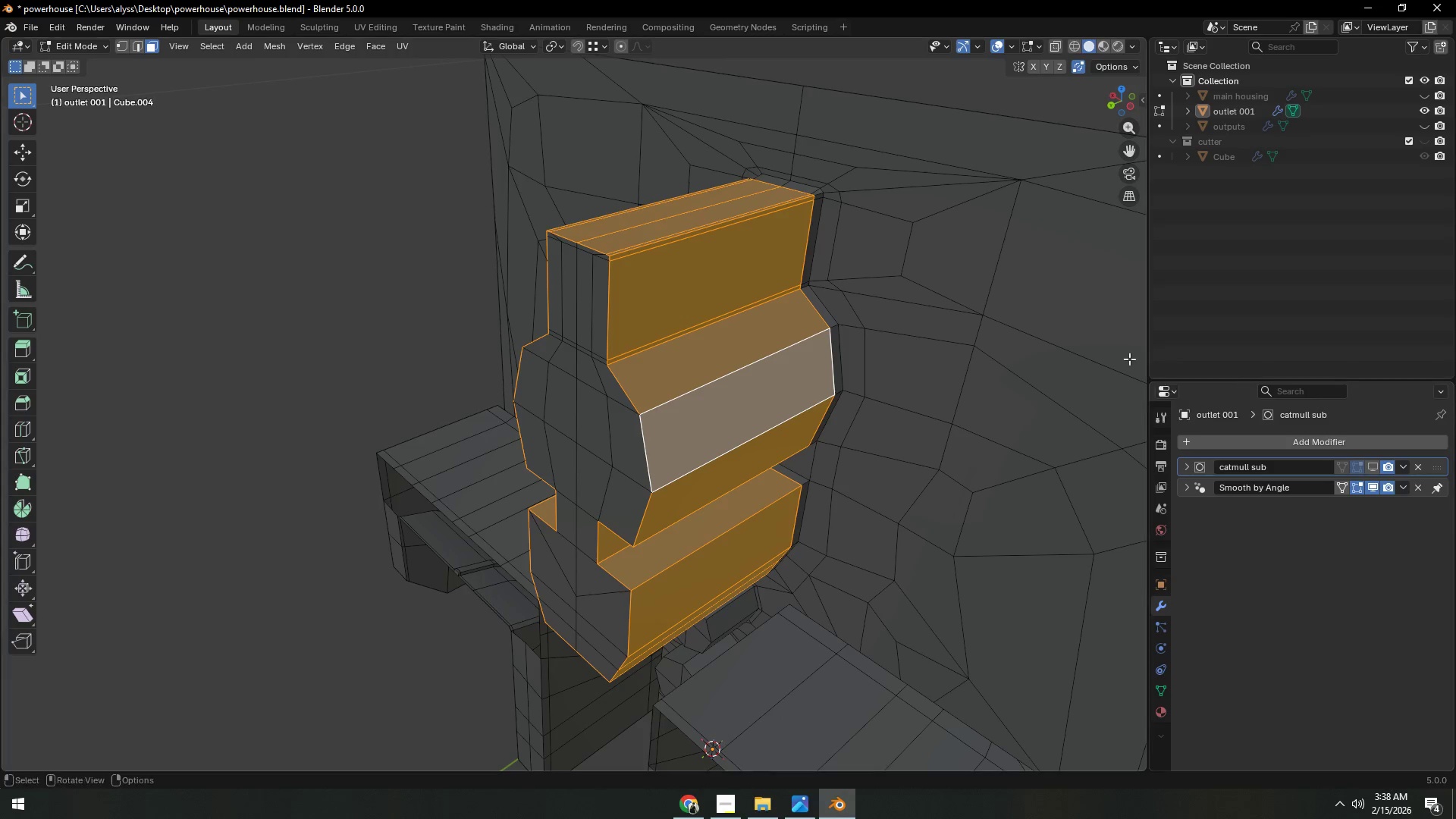 
left_click([1079, 67])
 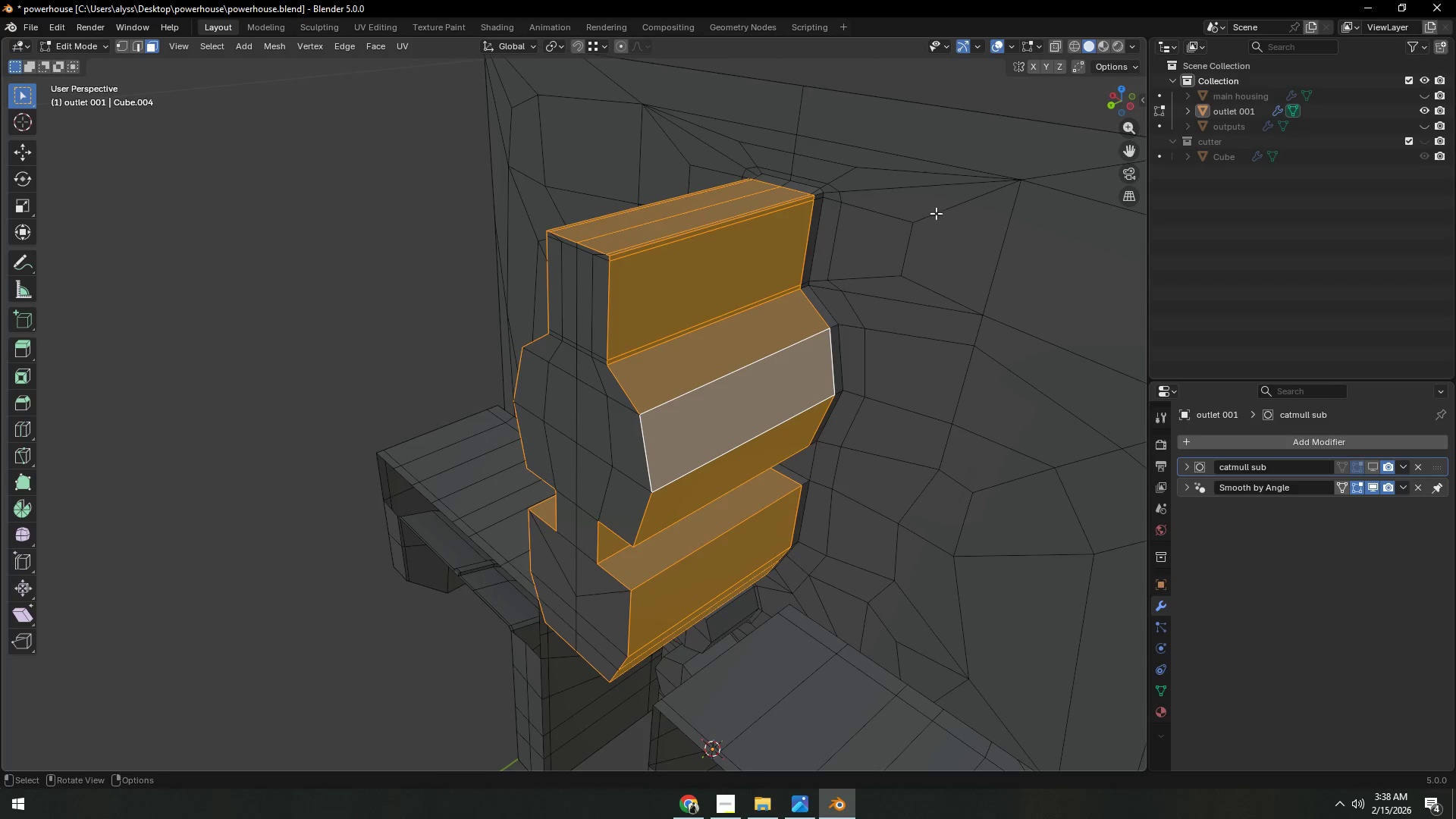 
key(Shift+ShiftLeft)
 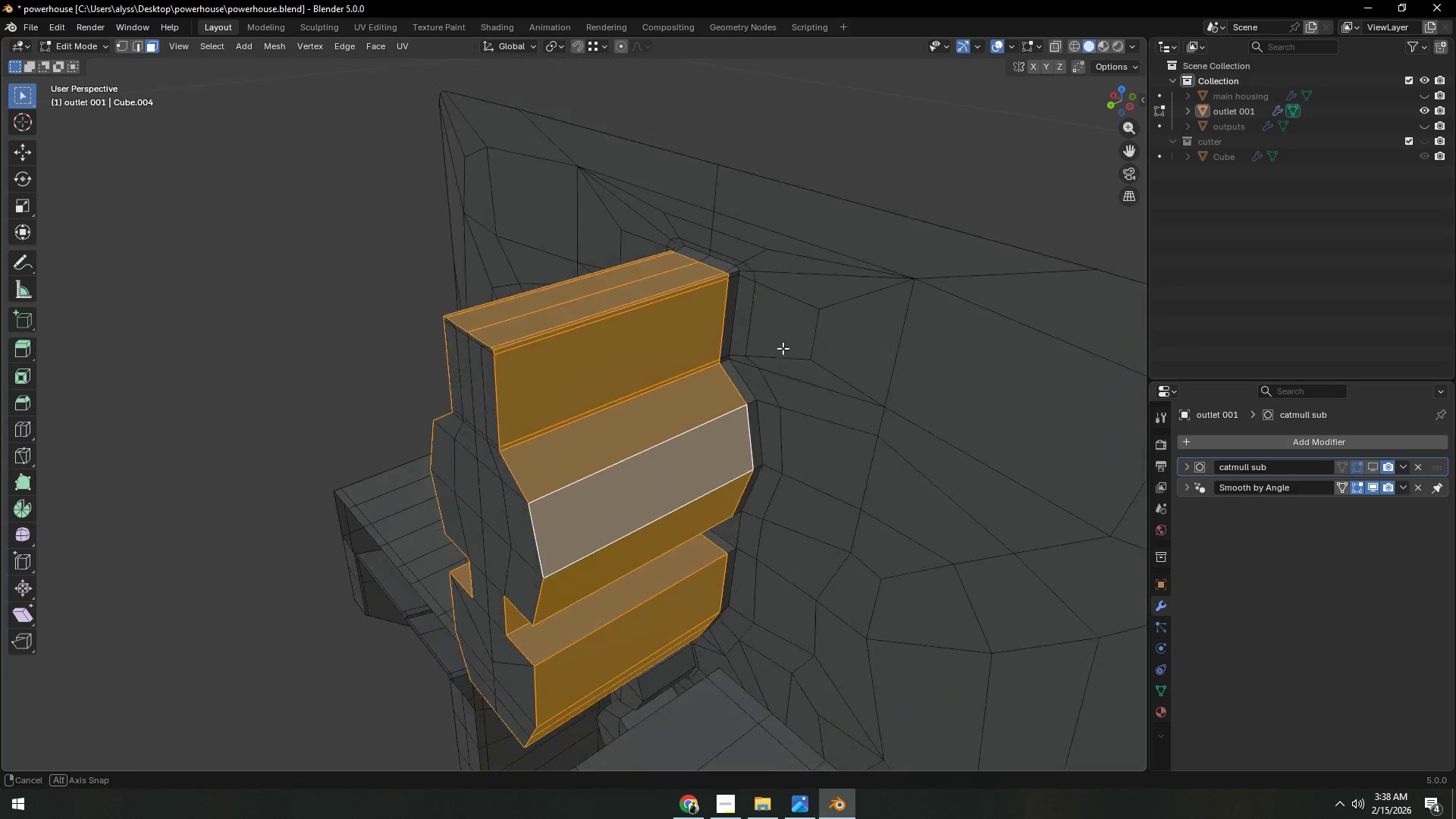 
hold_key(key=AltLeft, duration=0.72)
 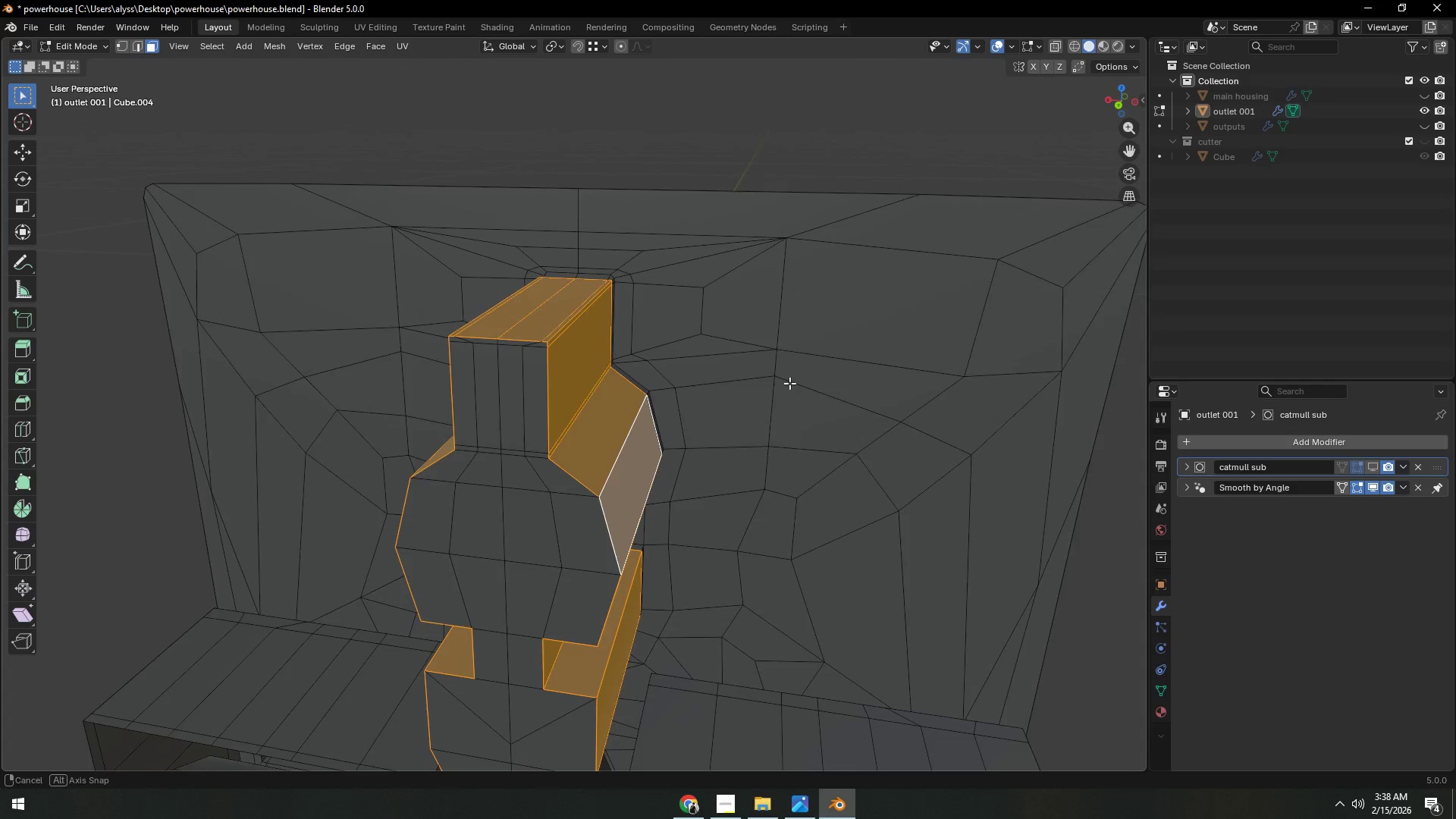 
key(G)
 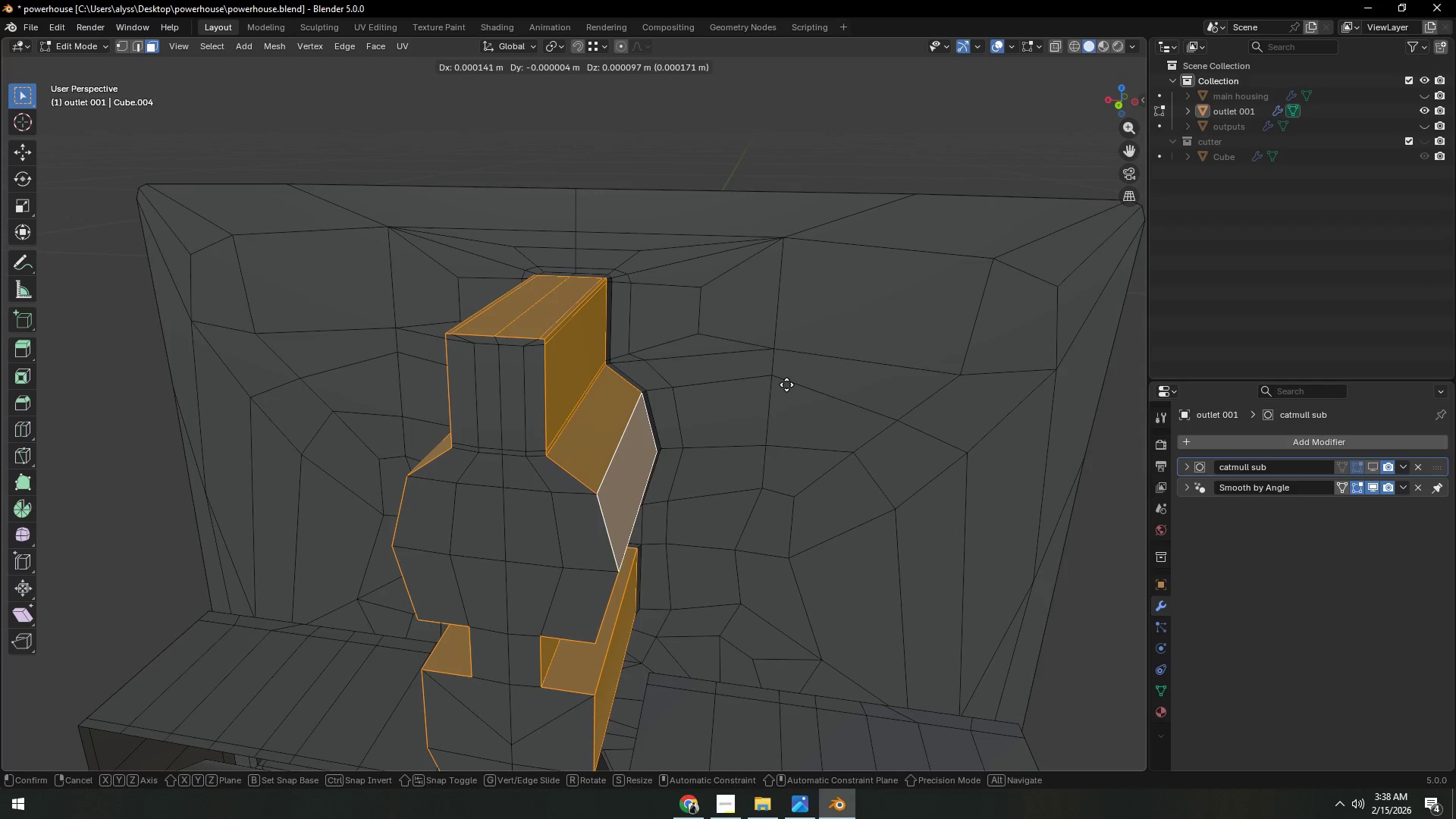 
right_click([786, 384])
 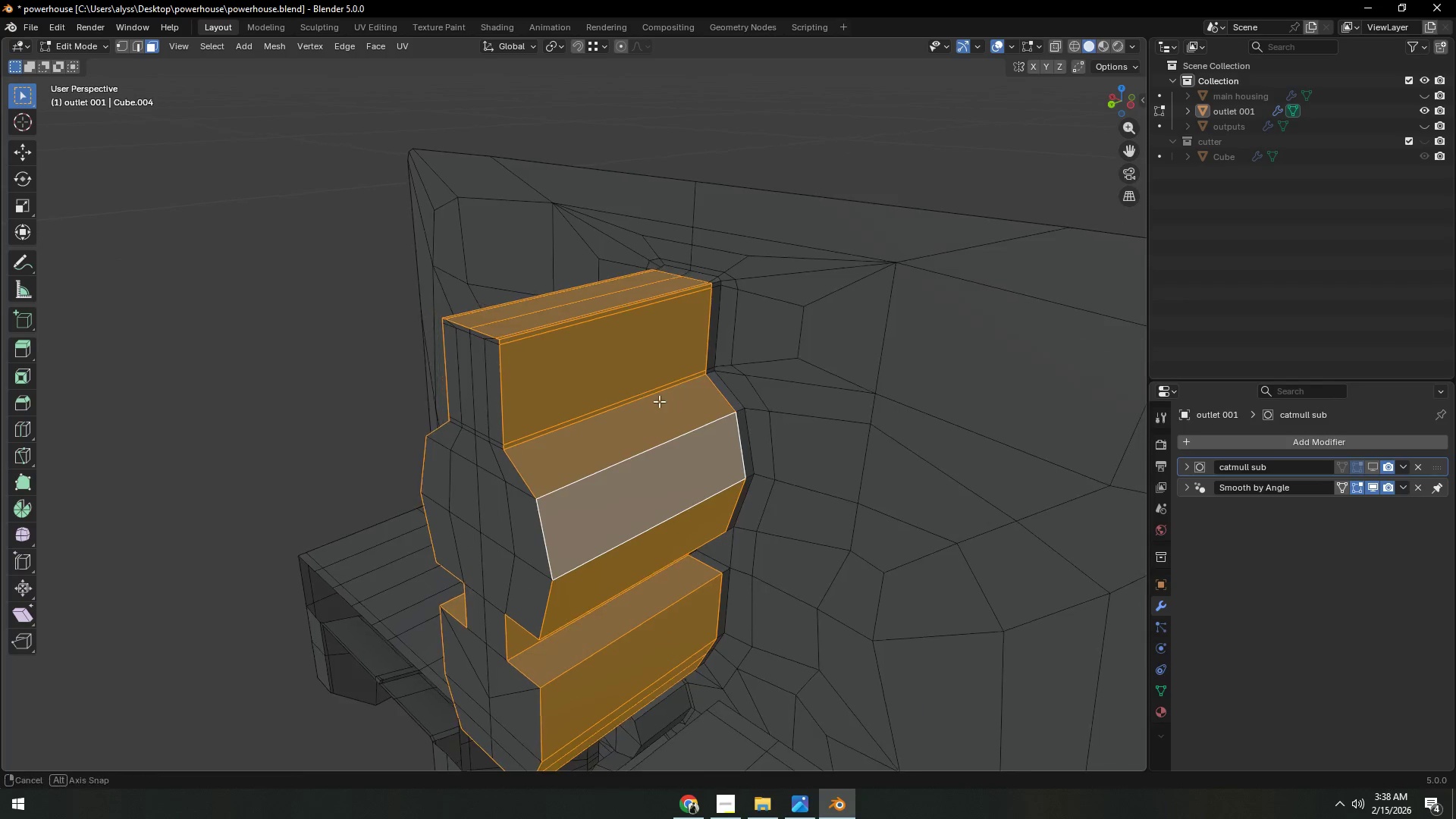 
key(Shift+ShiftLeft)
 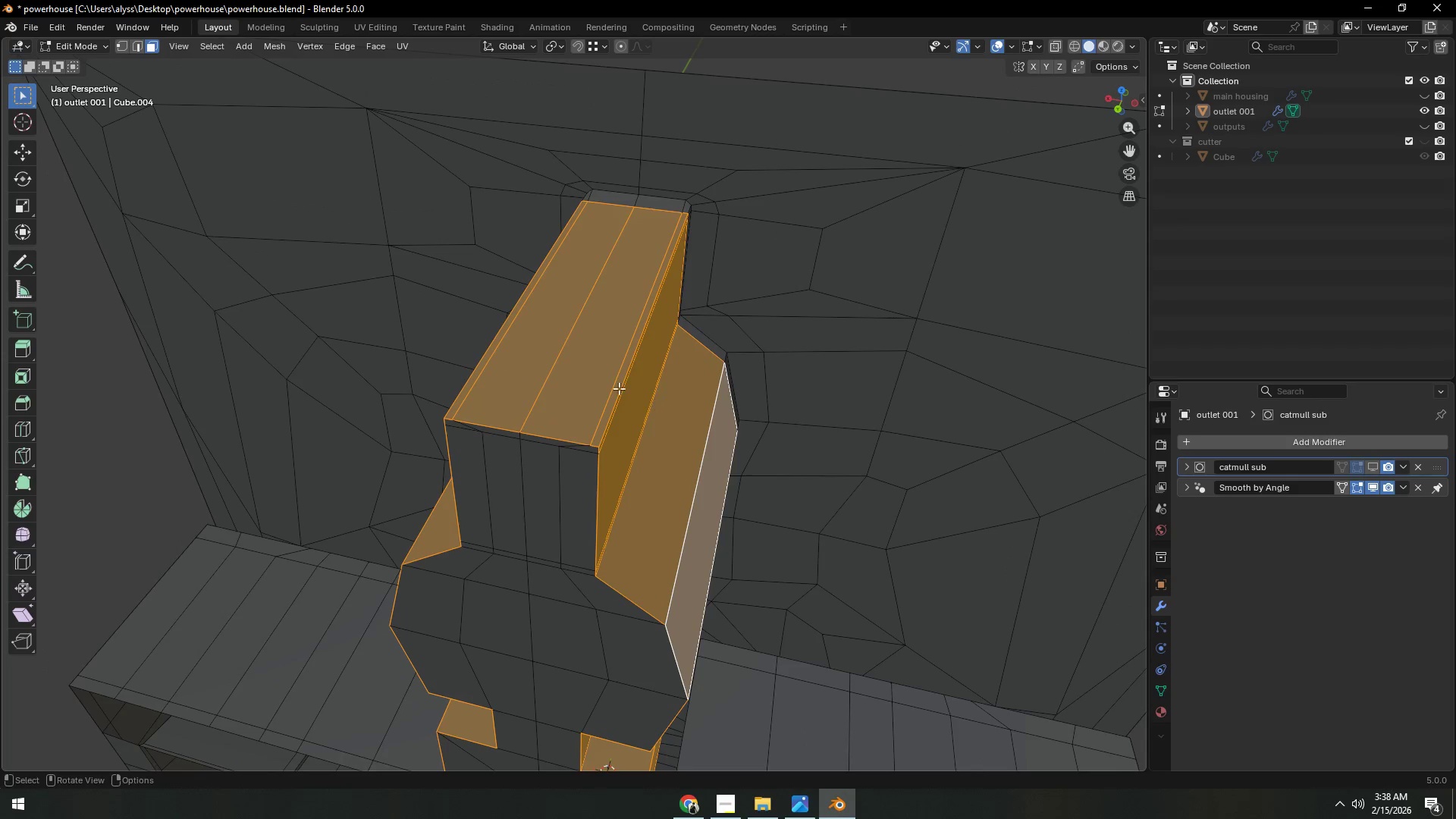 
scroll: coordinate [721, 429], scroll_direction: up, amount: 2.0
 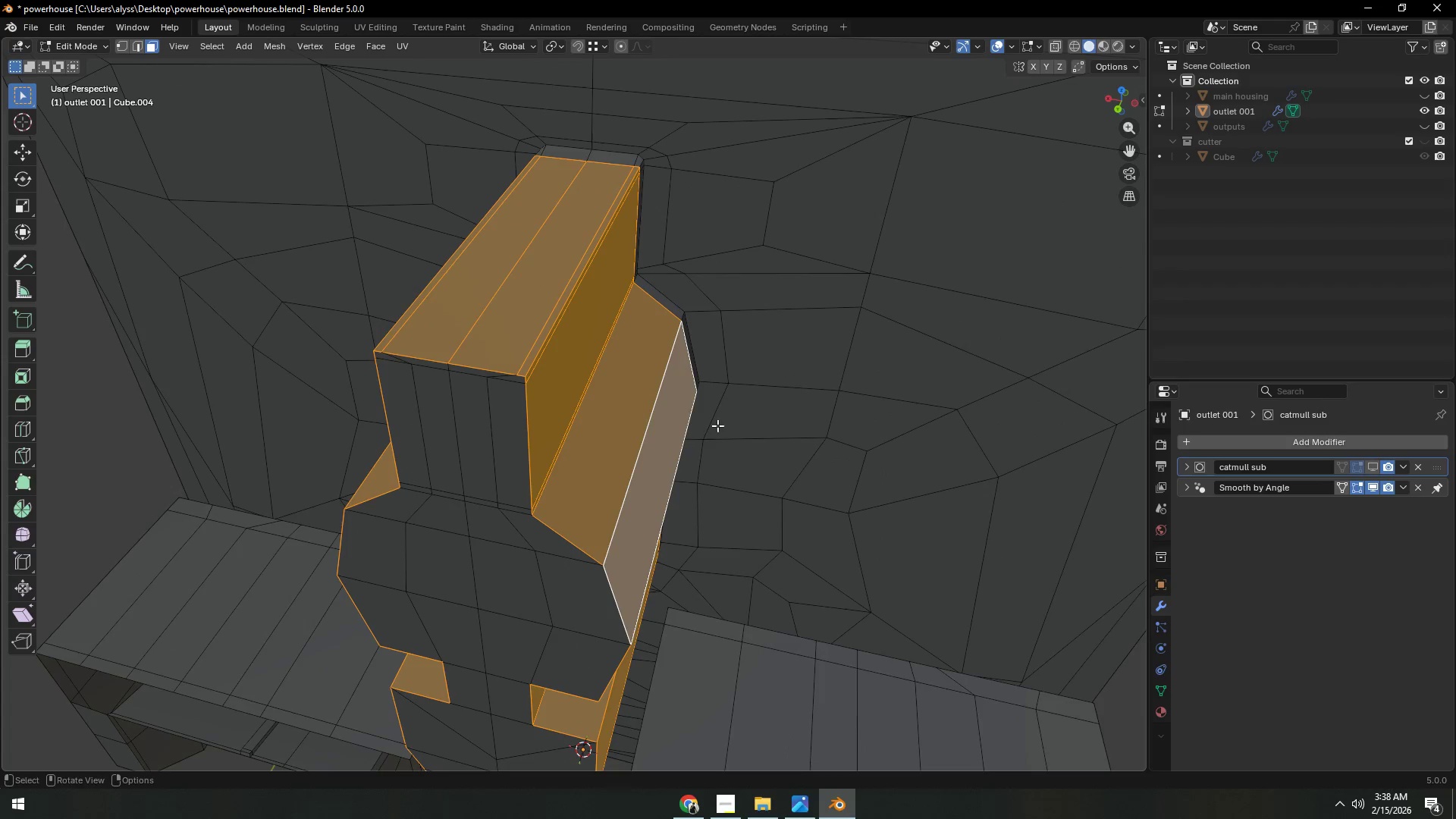 
key(2)
 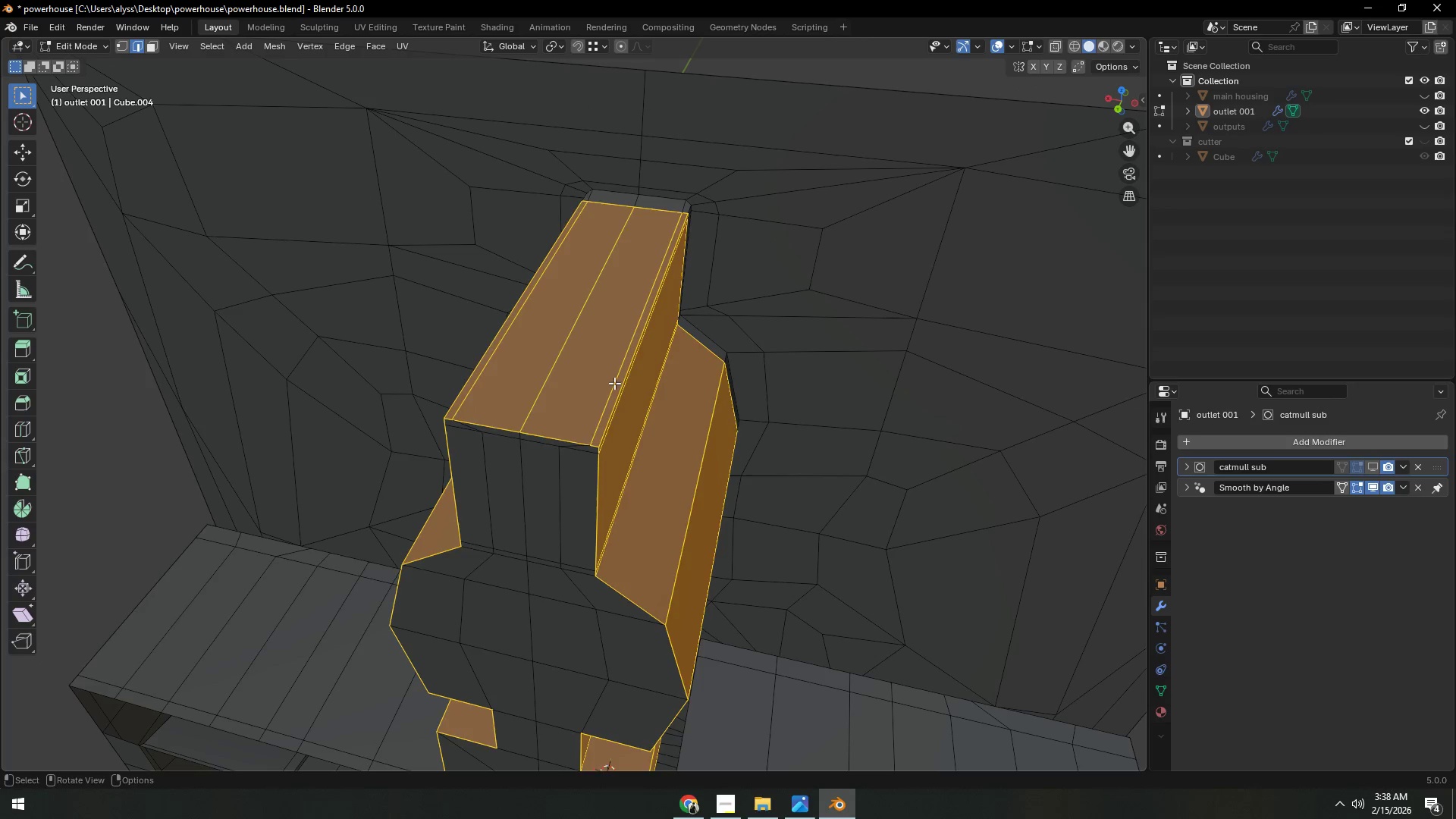 
left_click([614, 383])
 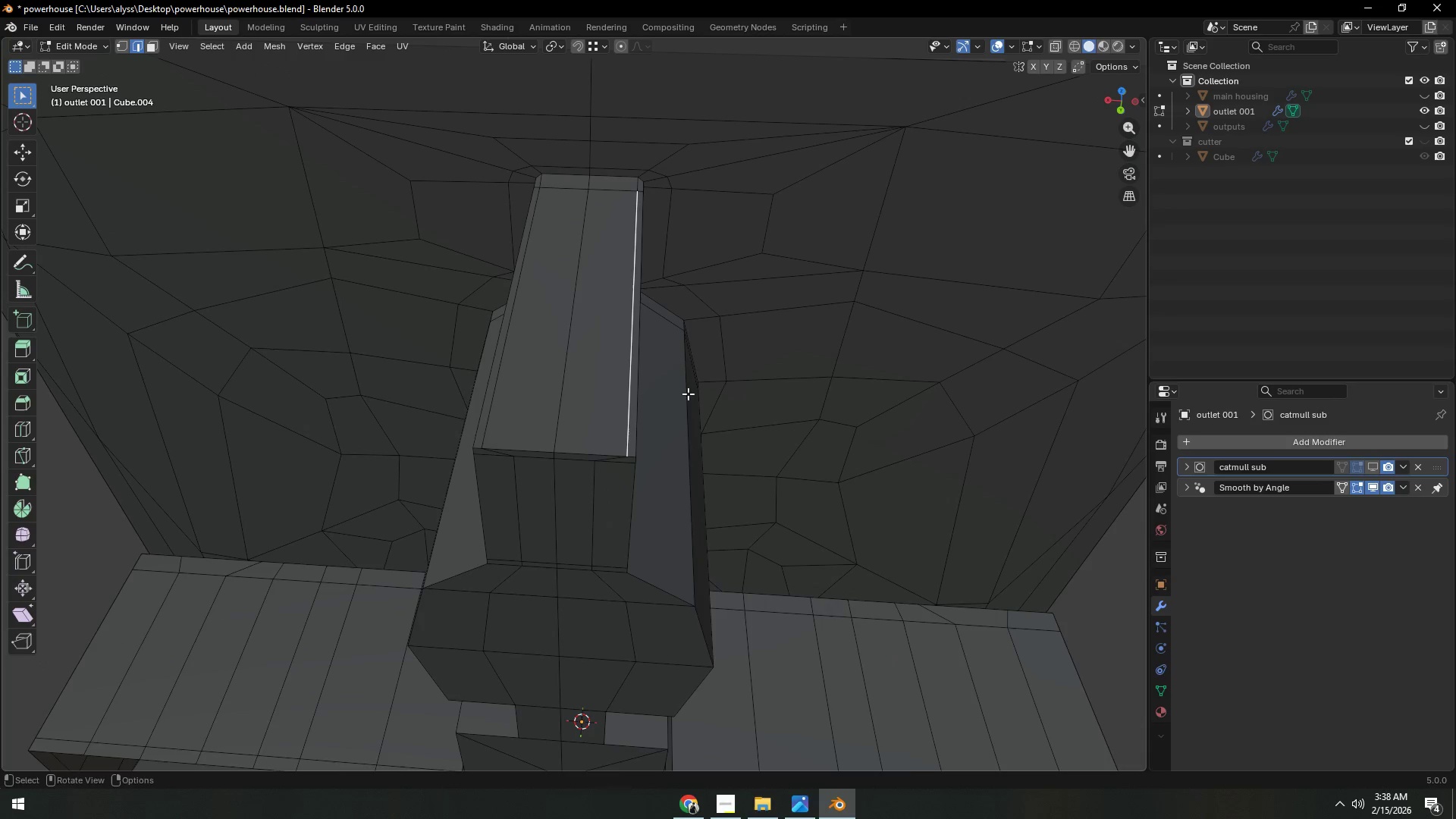 
type(gx)
 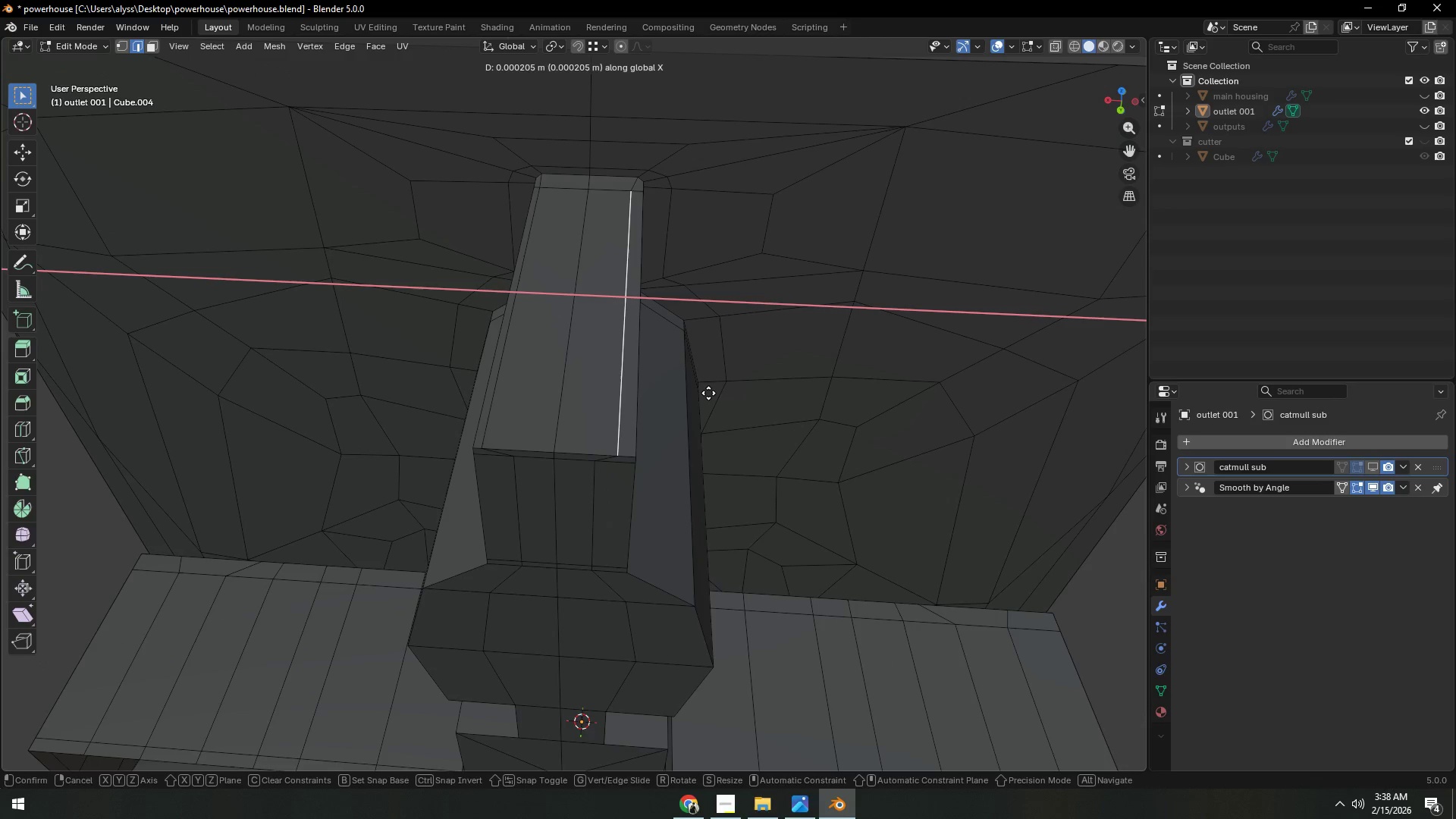 
left_click([708, 393])
 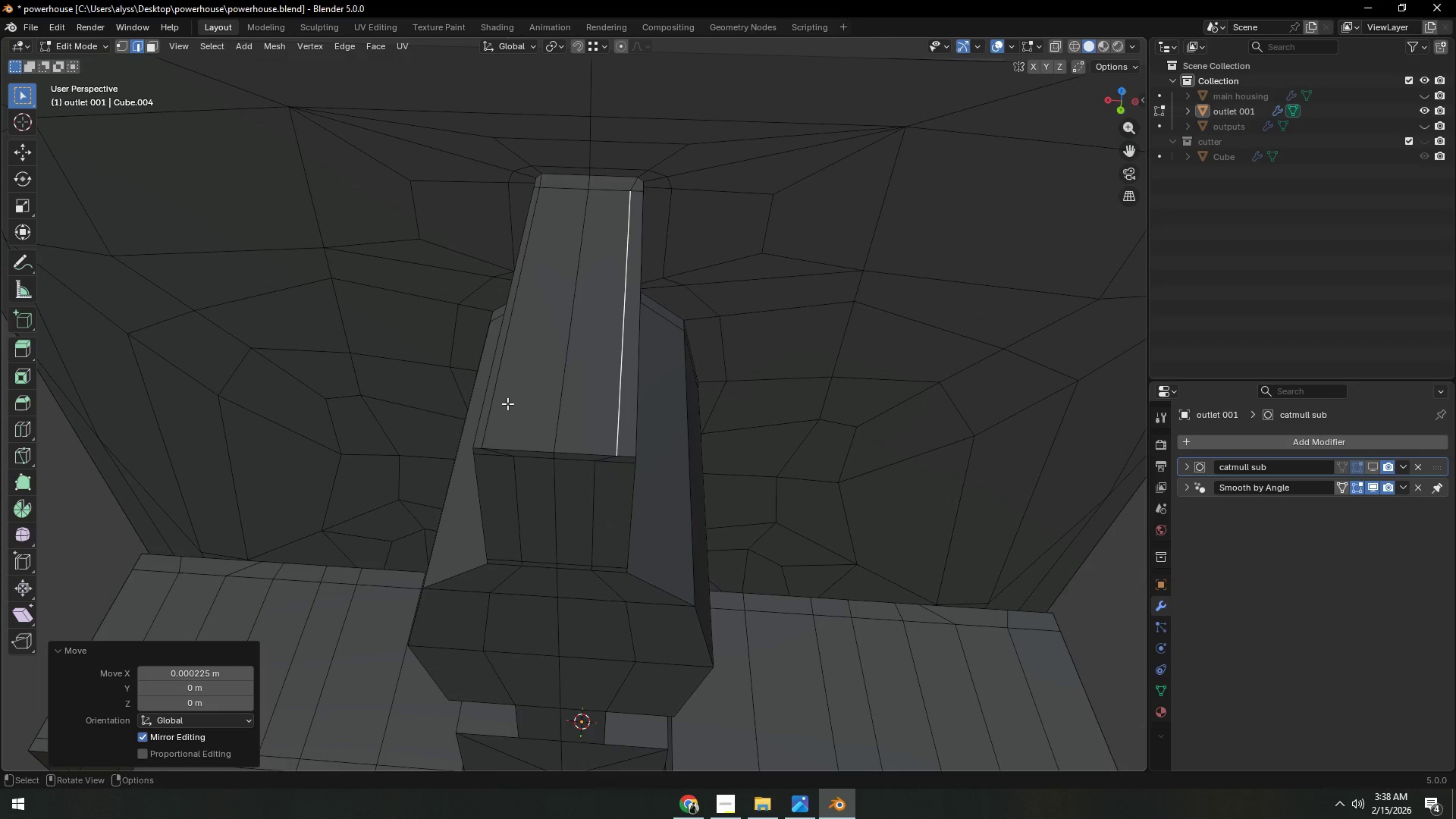 
hold_key(key=AltLeft, duration=0.38)
 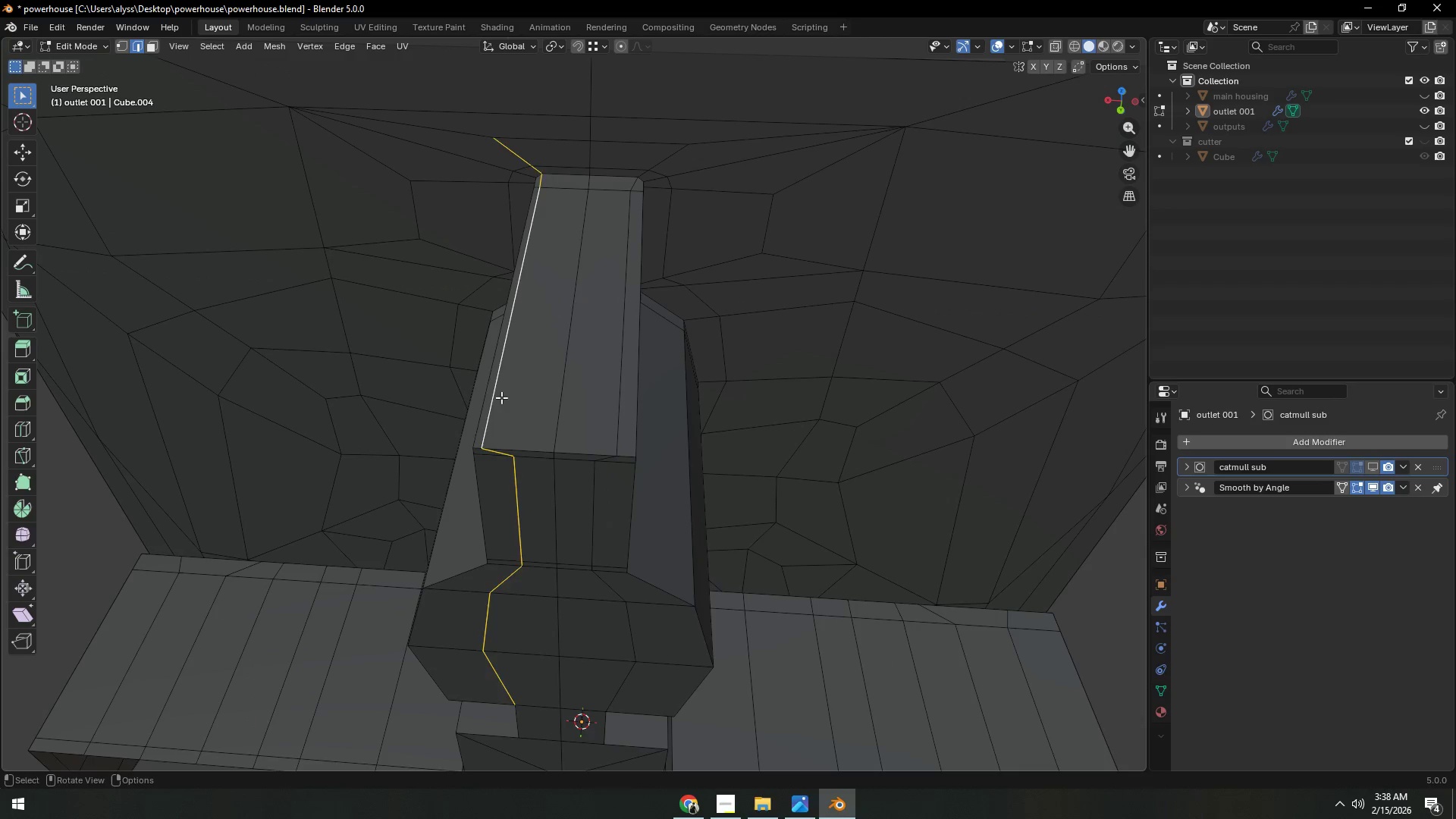 
left_click([501, 397])
 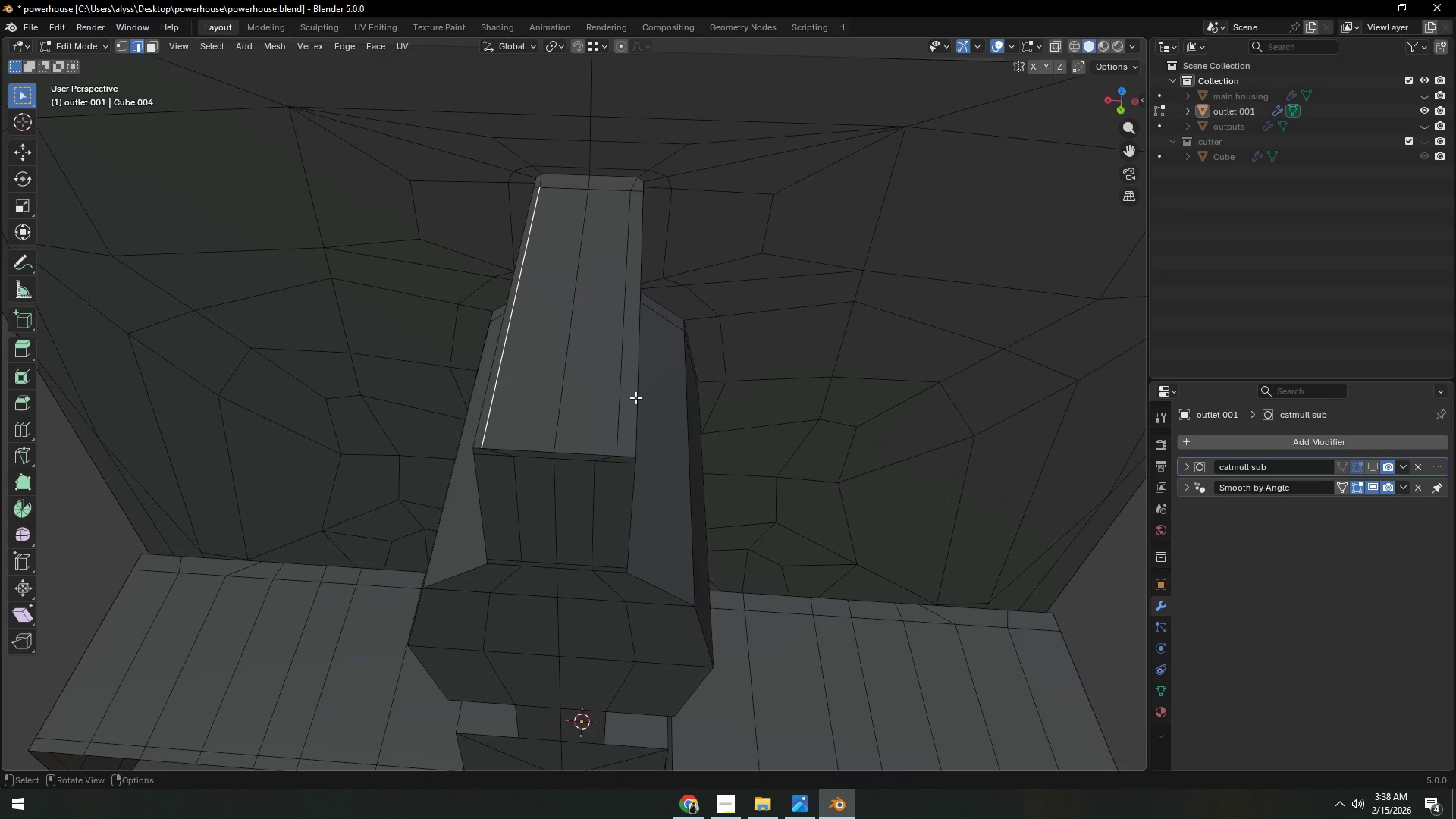 
type(gx)
 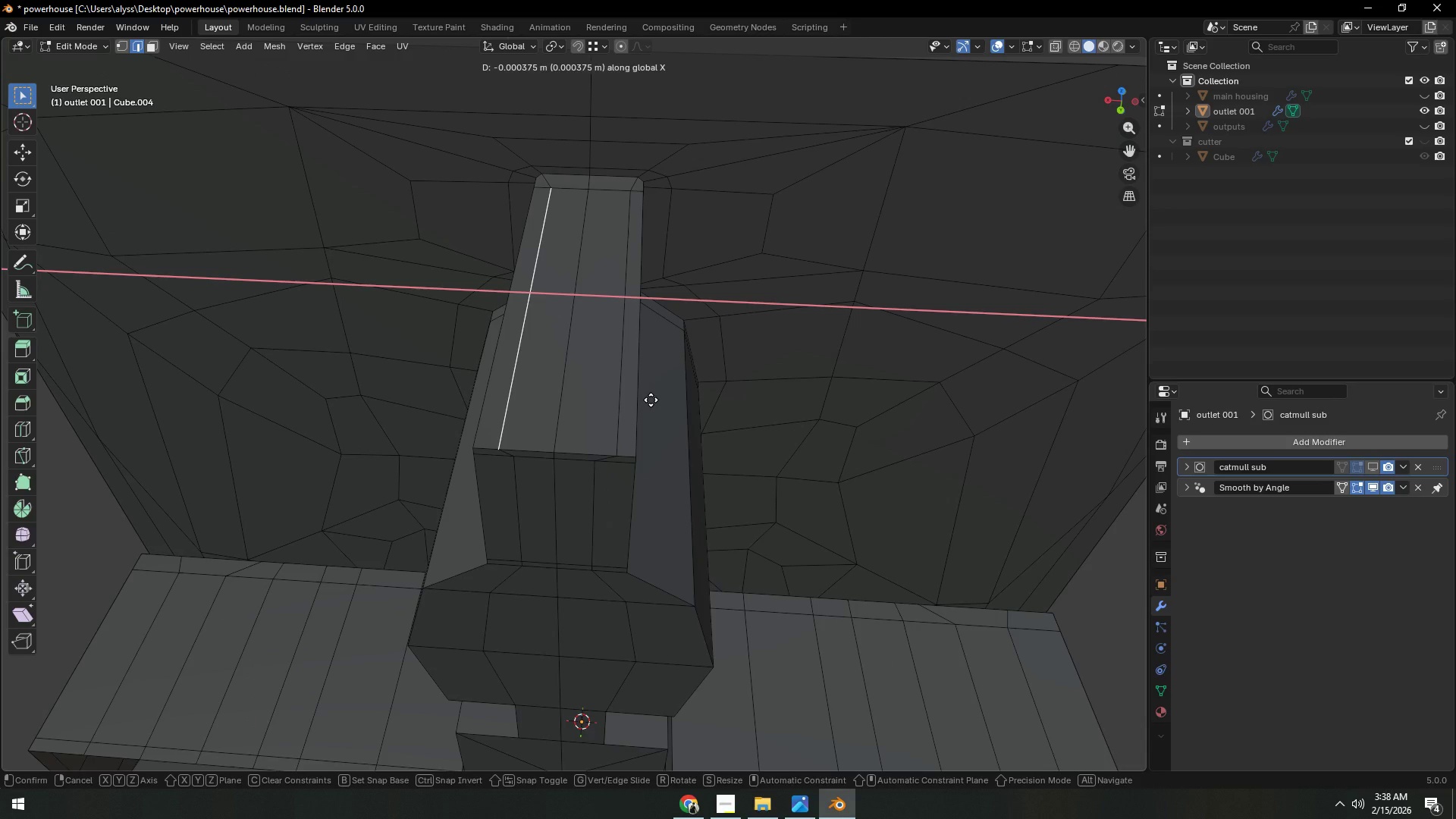 
left_click([651, 400])
 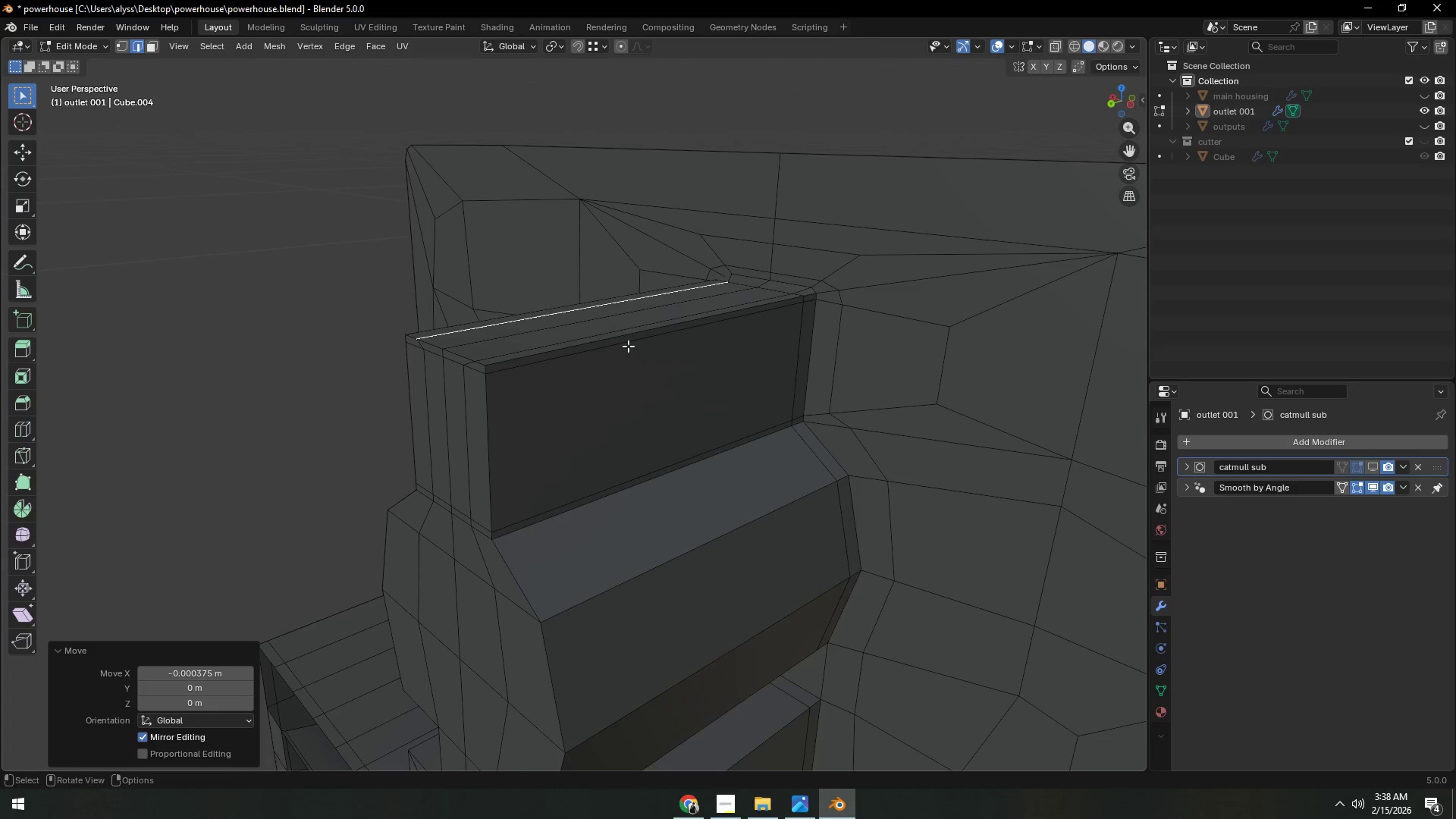 
type(gz)
 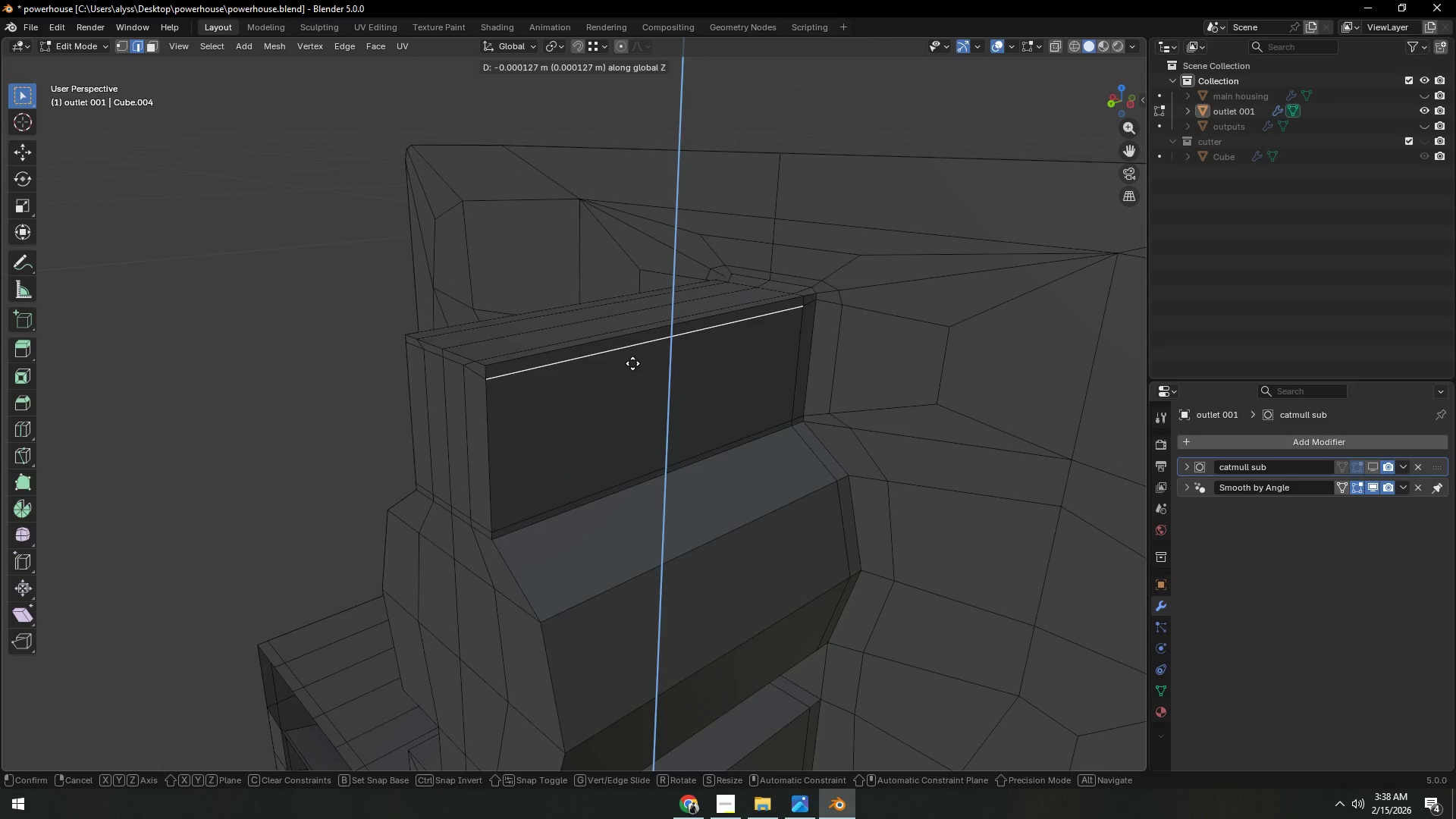 
left_click([632, 363])
 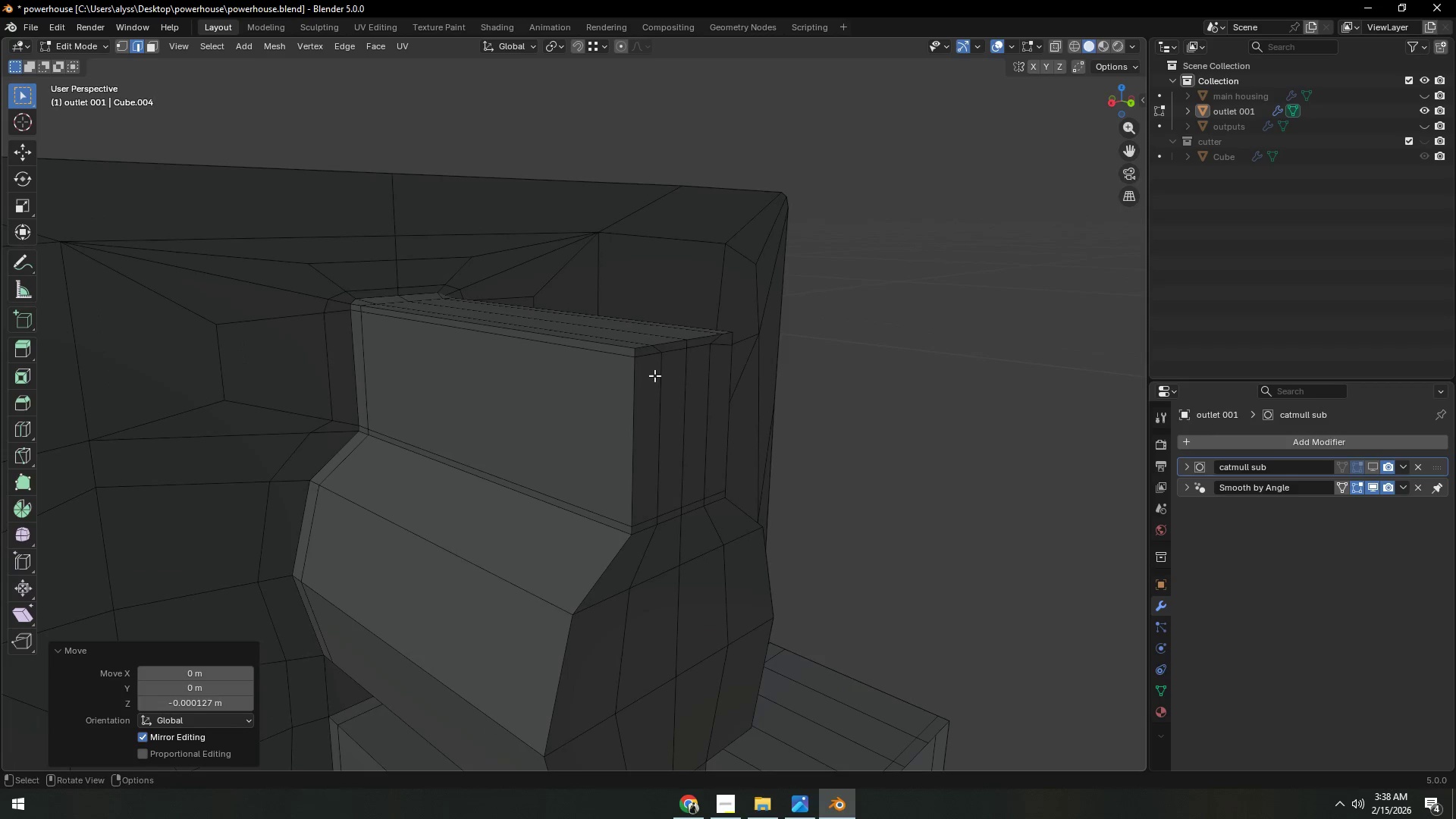 
left_click([600, 358])
 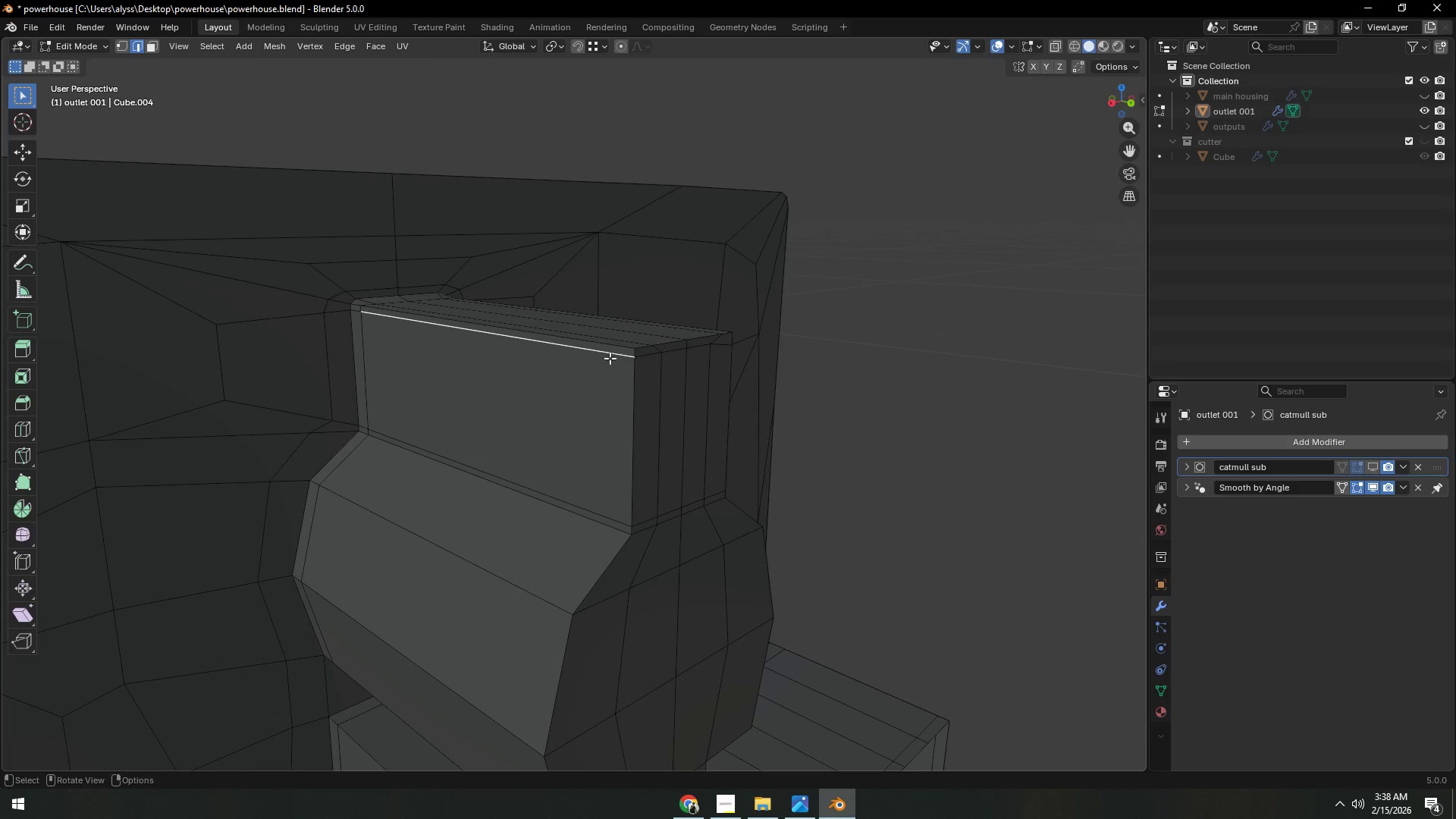 
type(gz)
 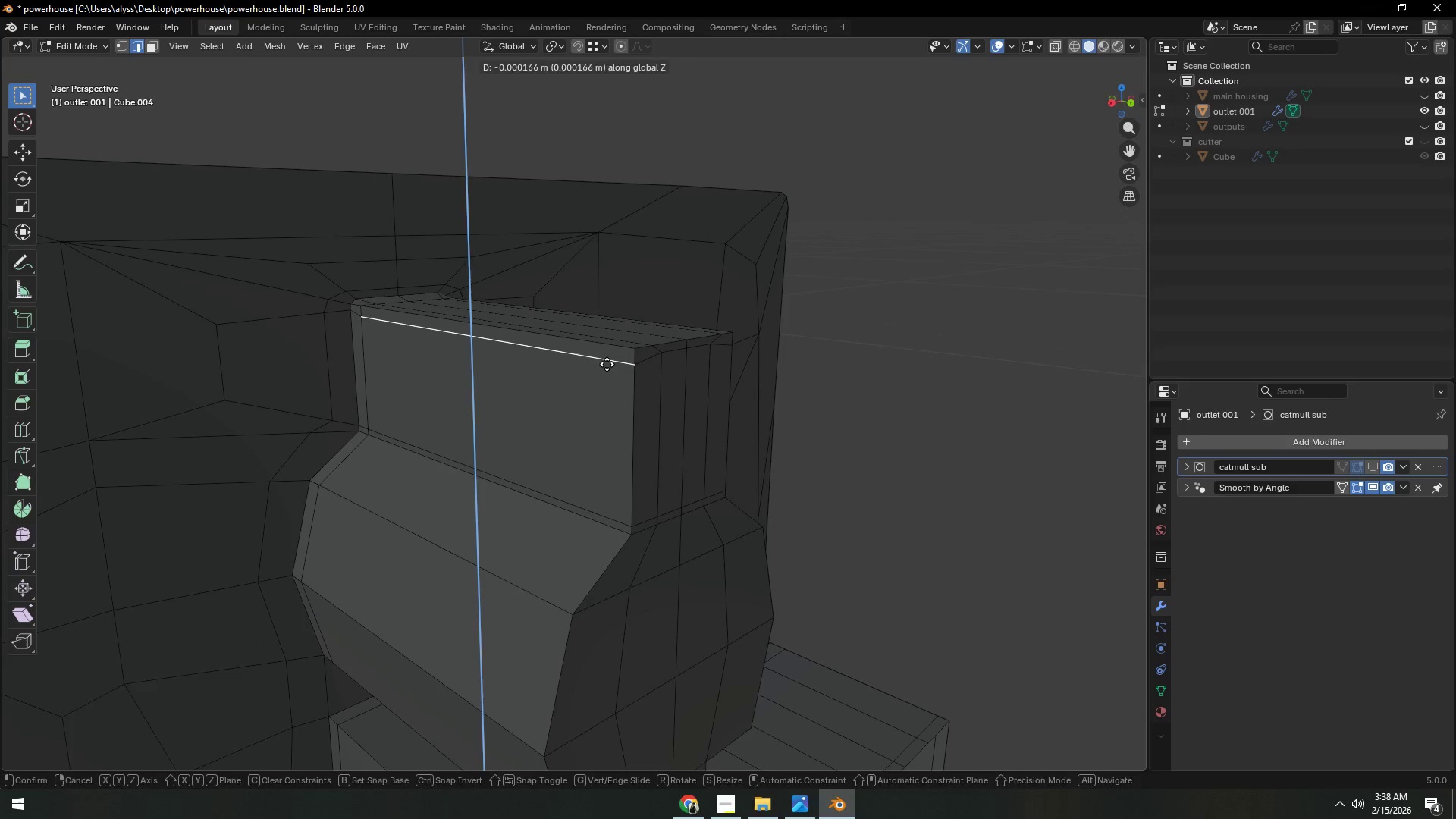 
left_click([607, 364])
 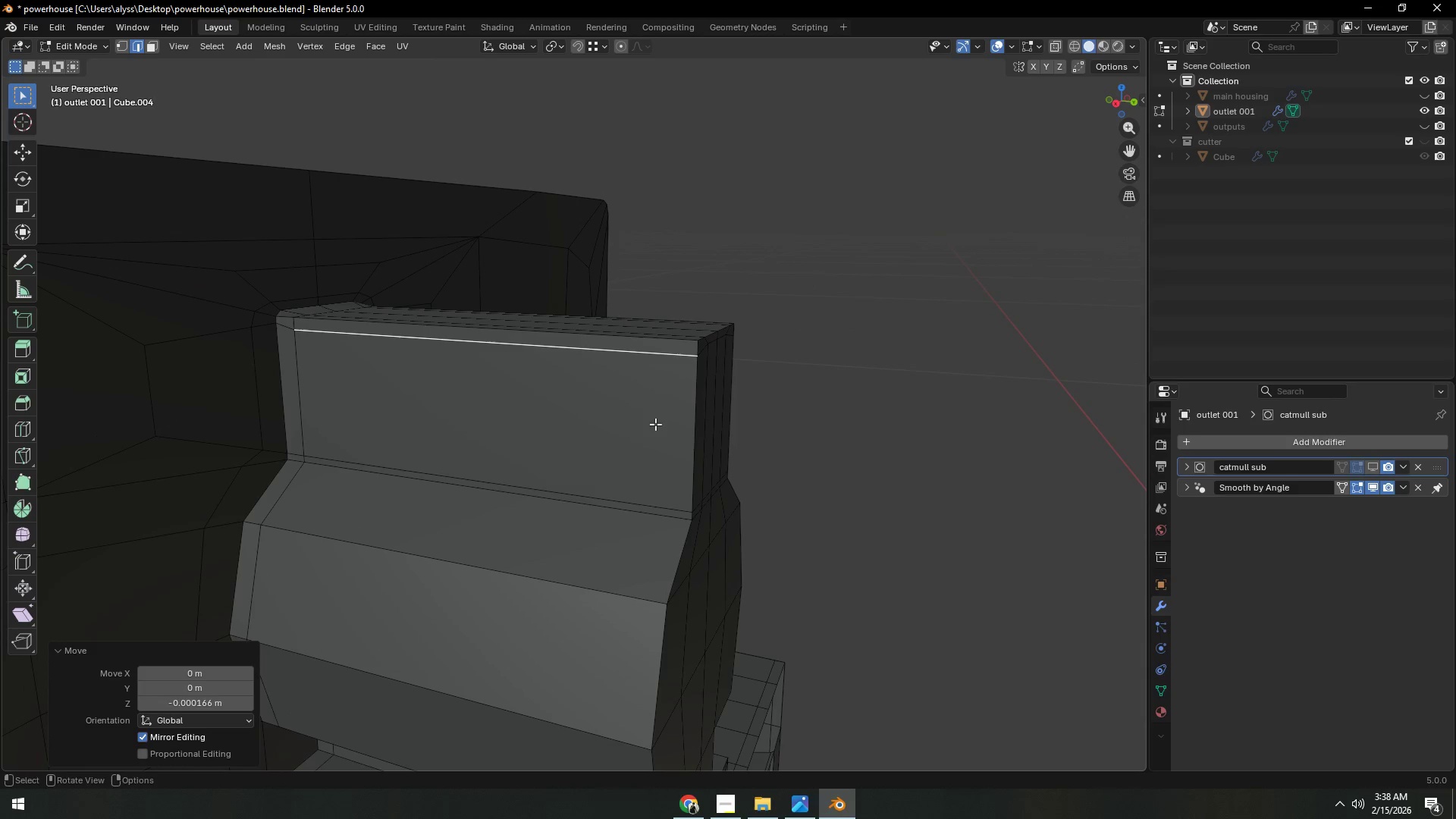 
left_click([576, 488])
 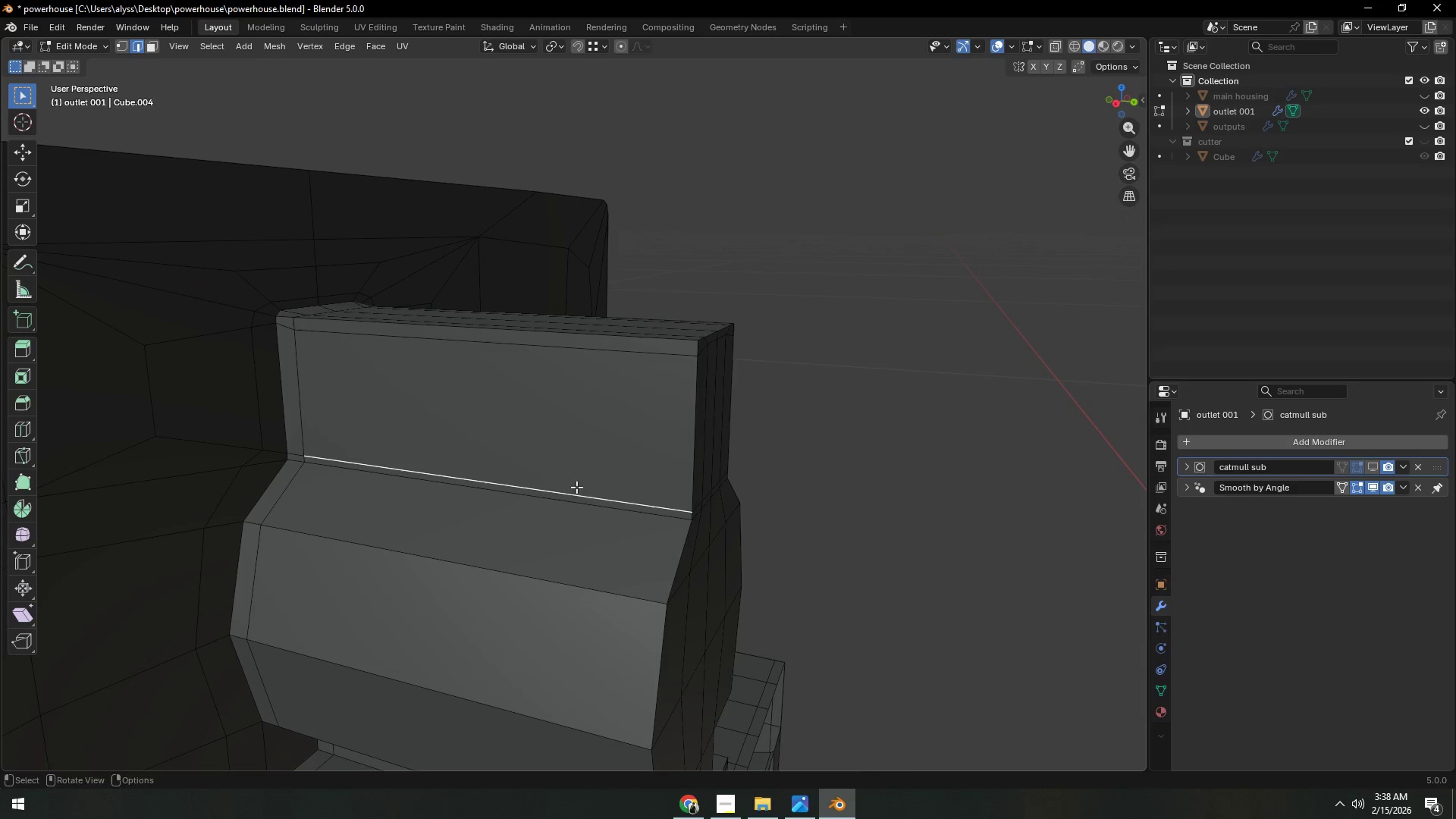 
type(gz)
 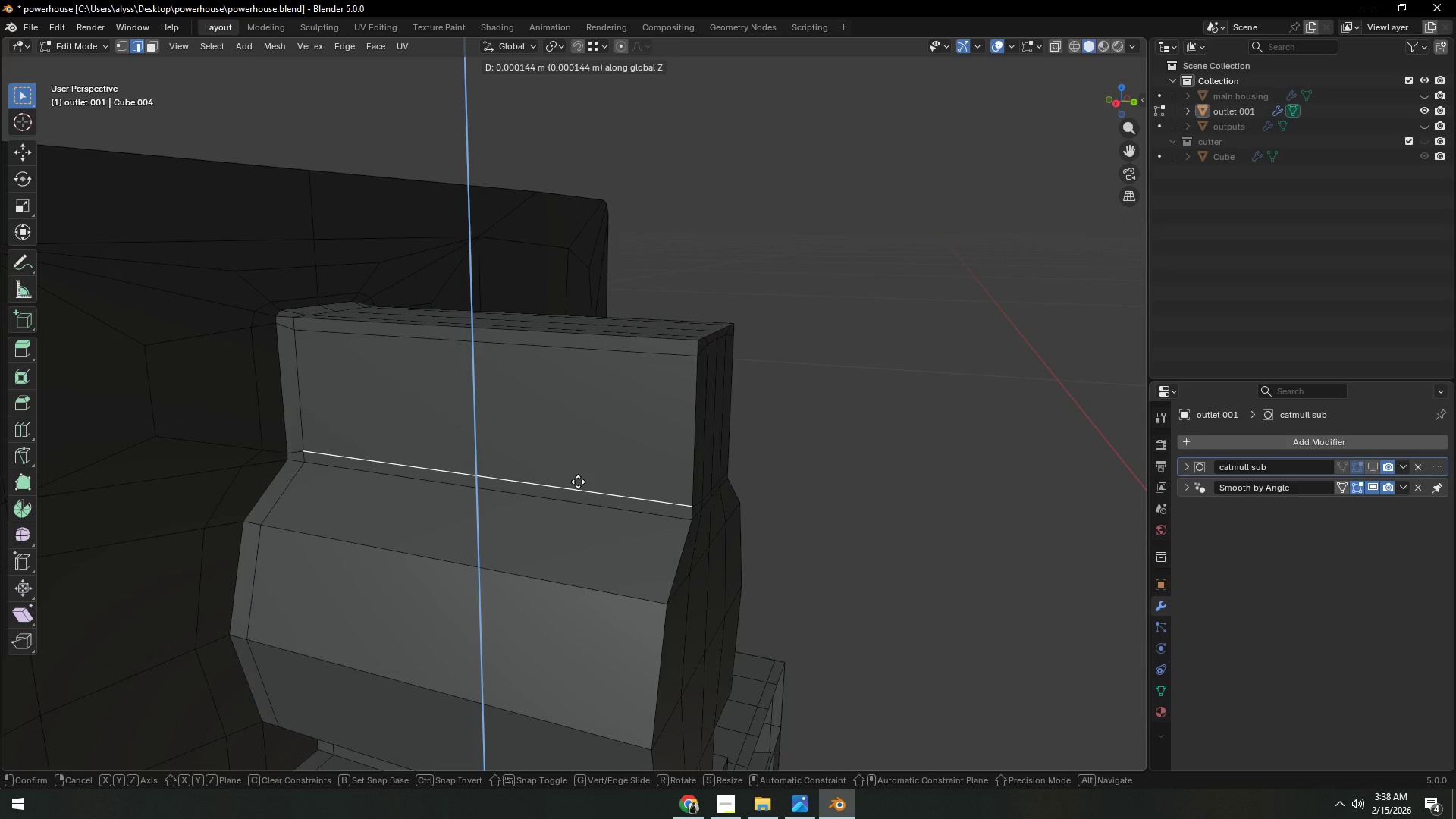 
left_click([578, 482])
 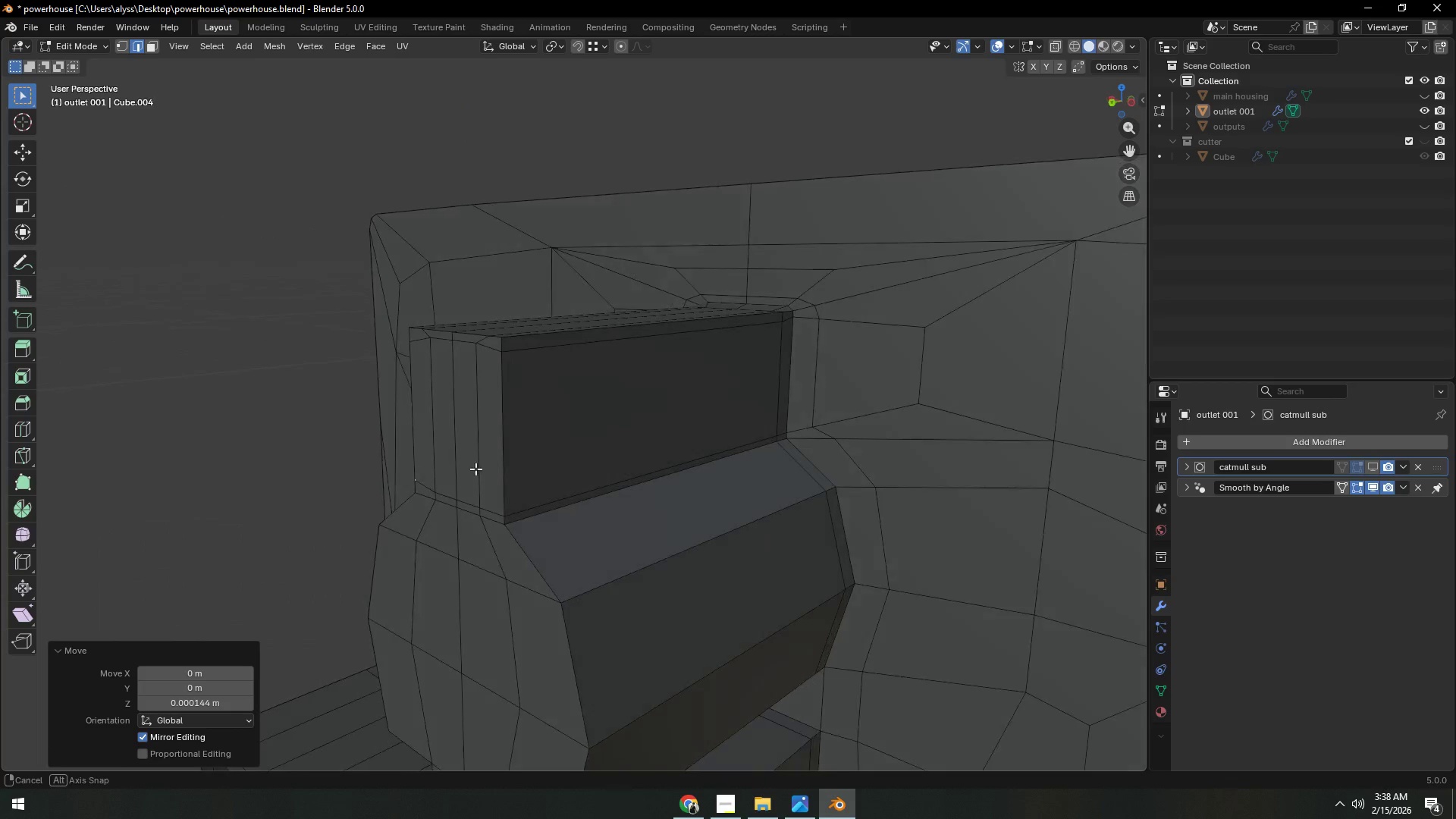 
left_click([585, 483])
 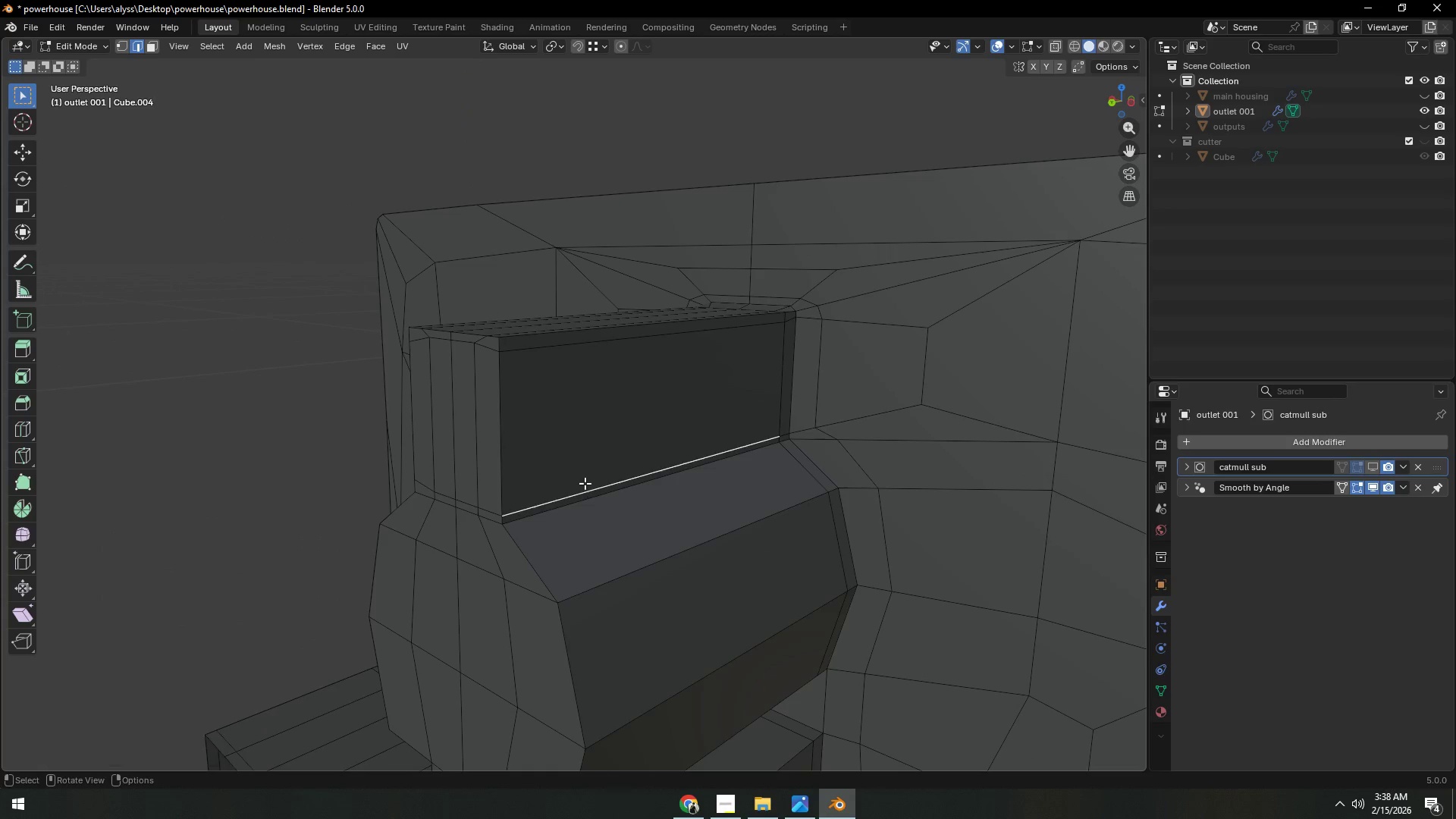 
type(gz)
 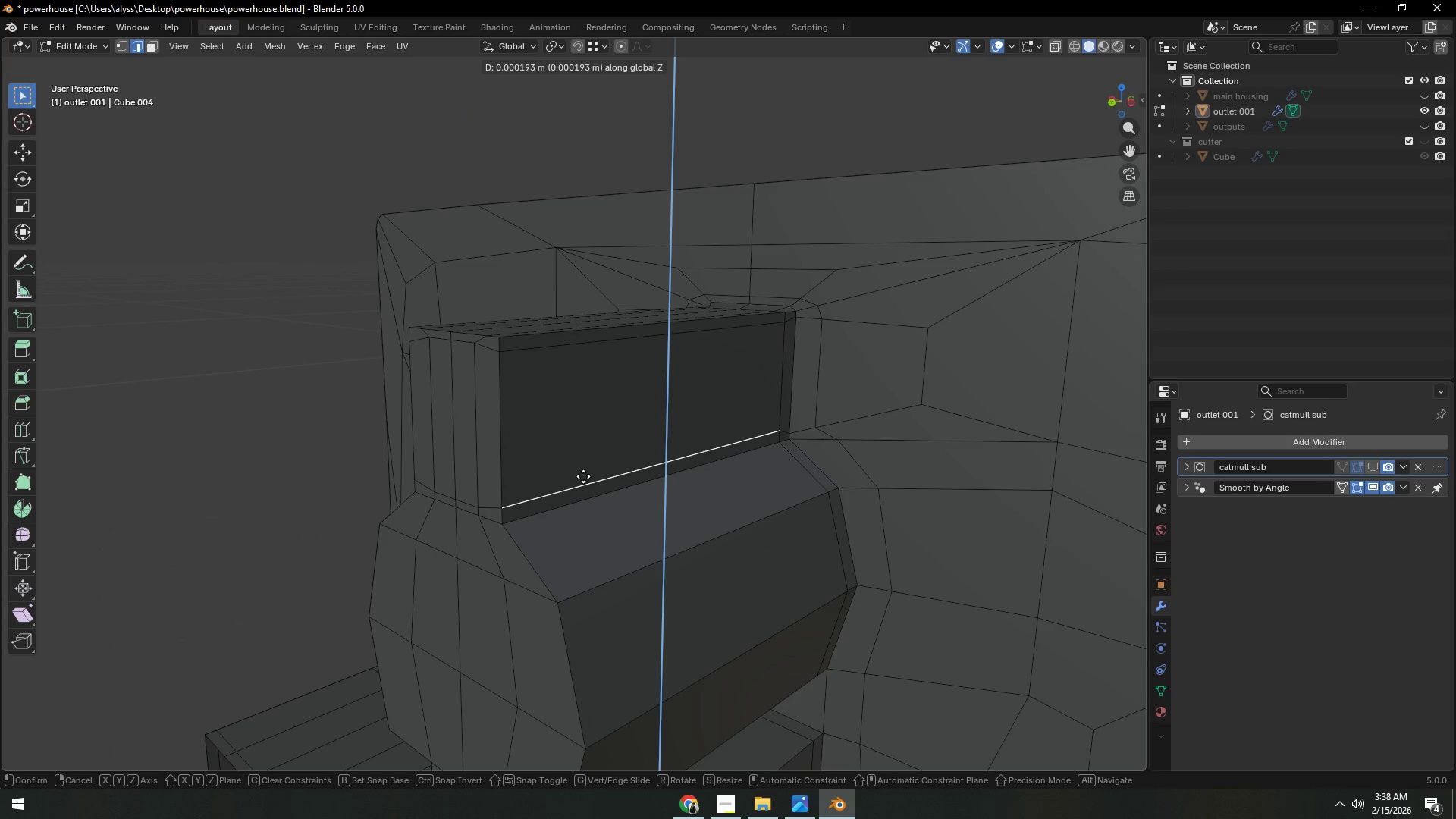 
left_click([583, 476])
 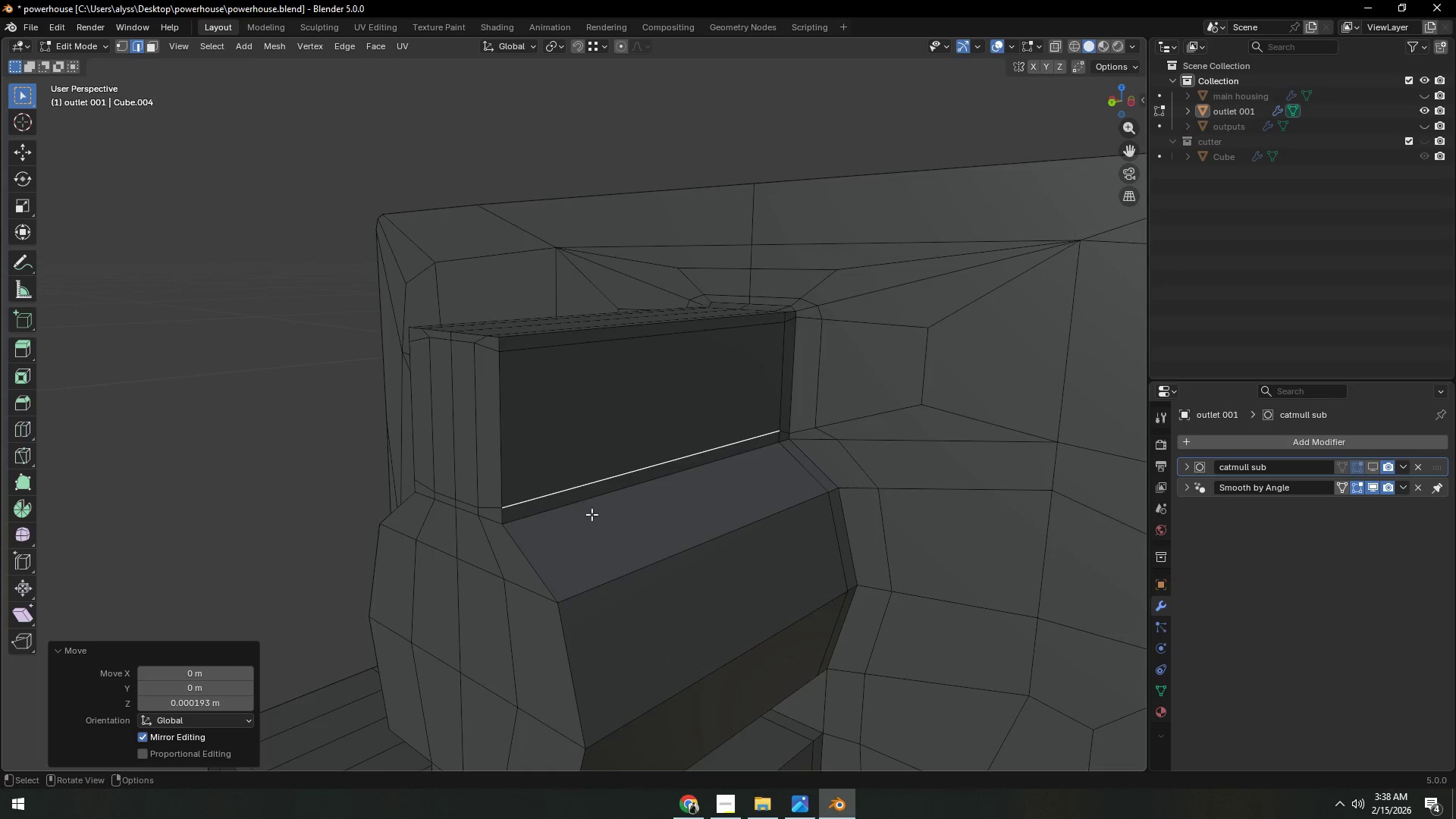 
scroll: coordinate [639, 412], scroll_direction: down, amount: 4.0
 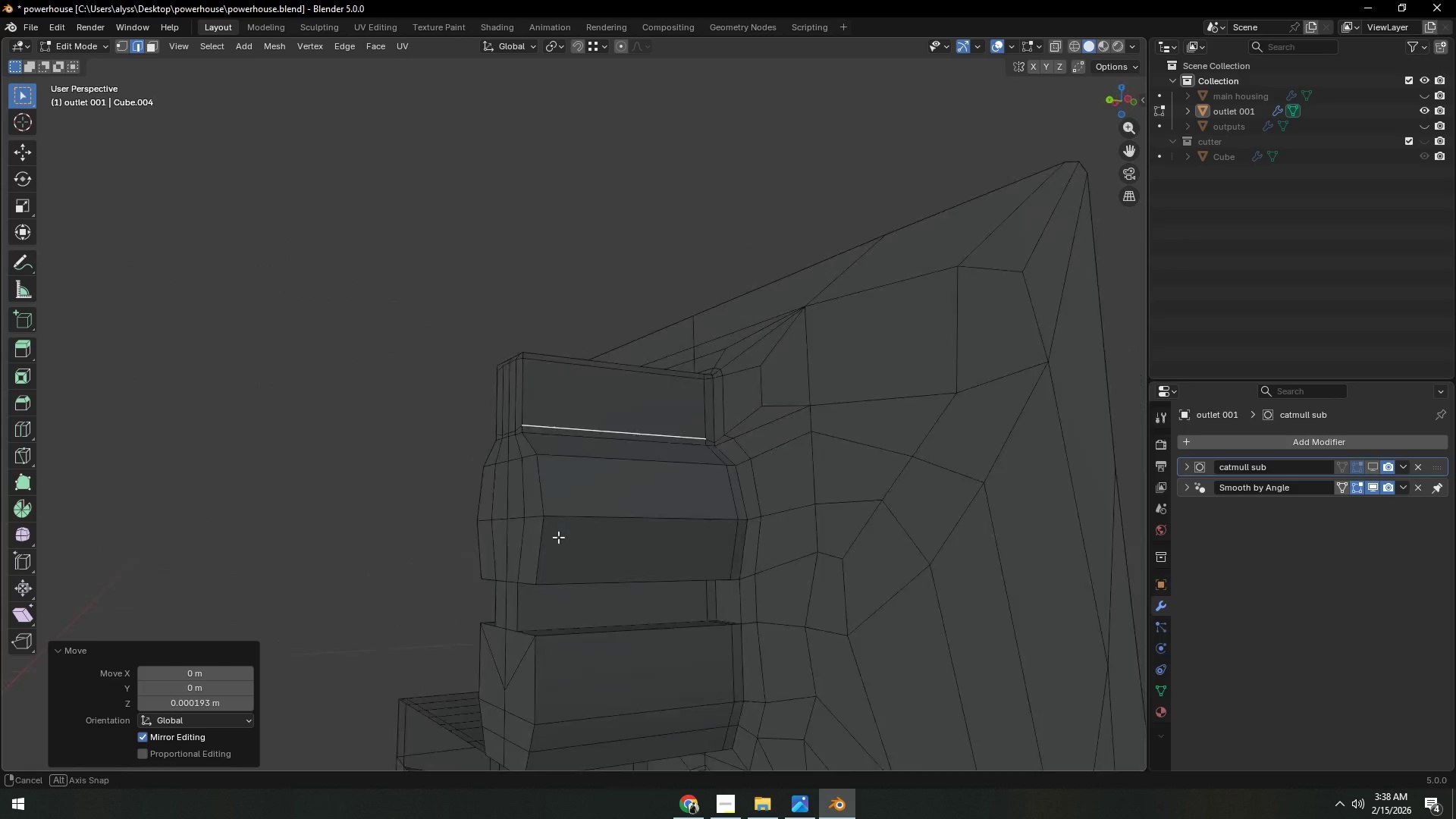 
key(3)
 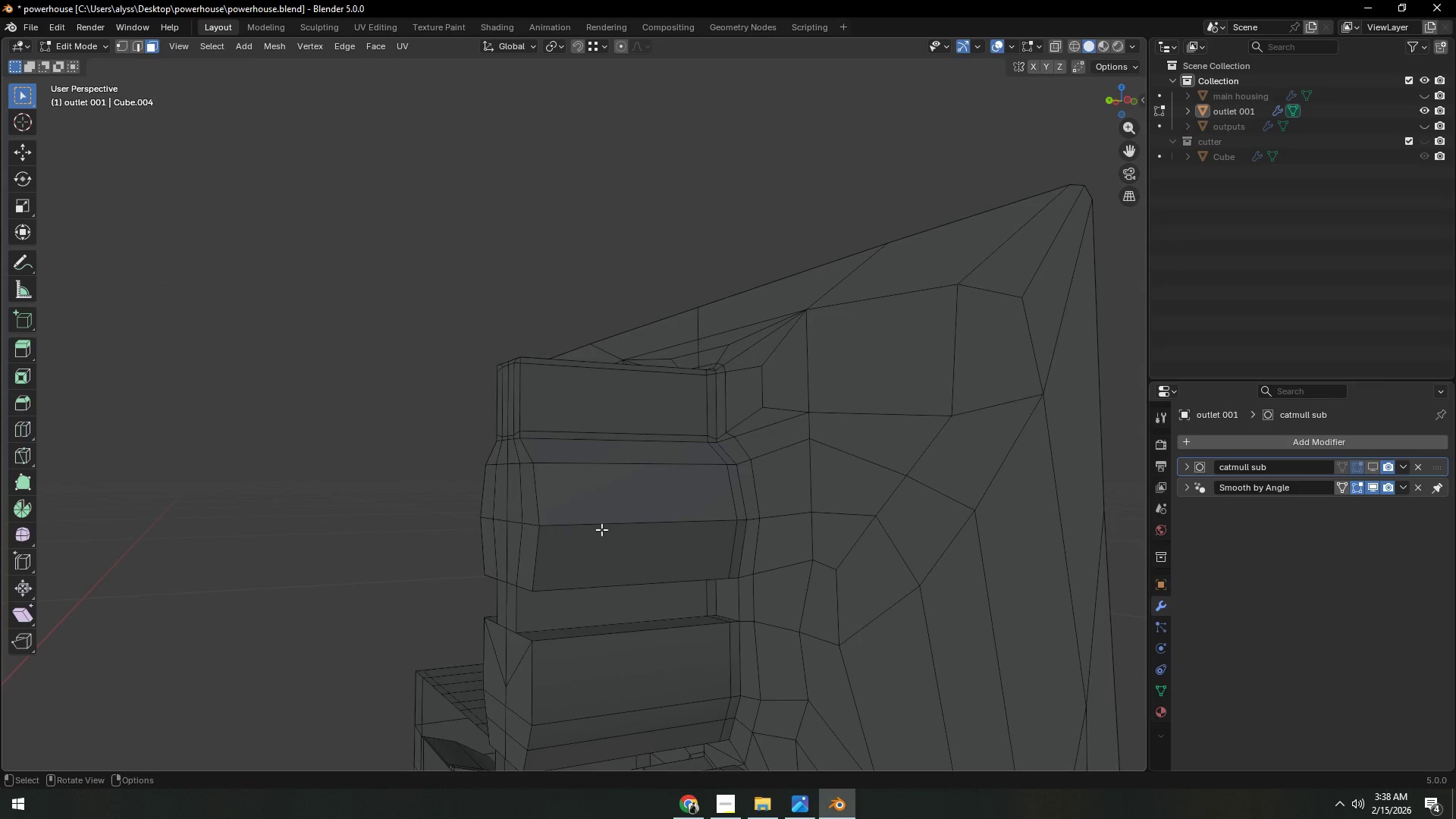 
key(Alt+AltLeft)
 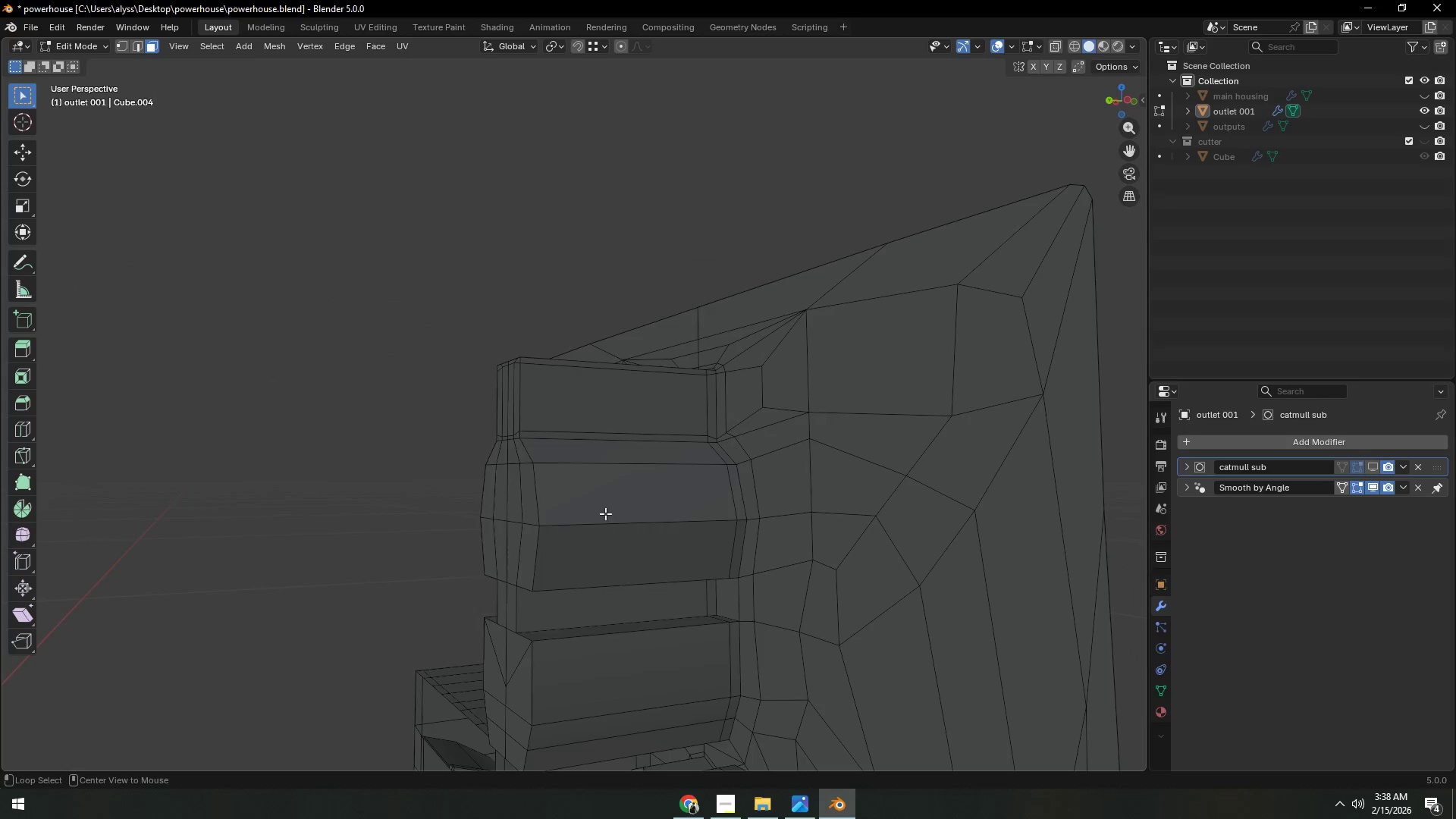 
left_click([605, 513])
 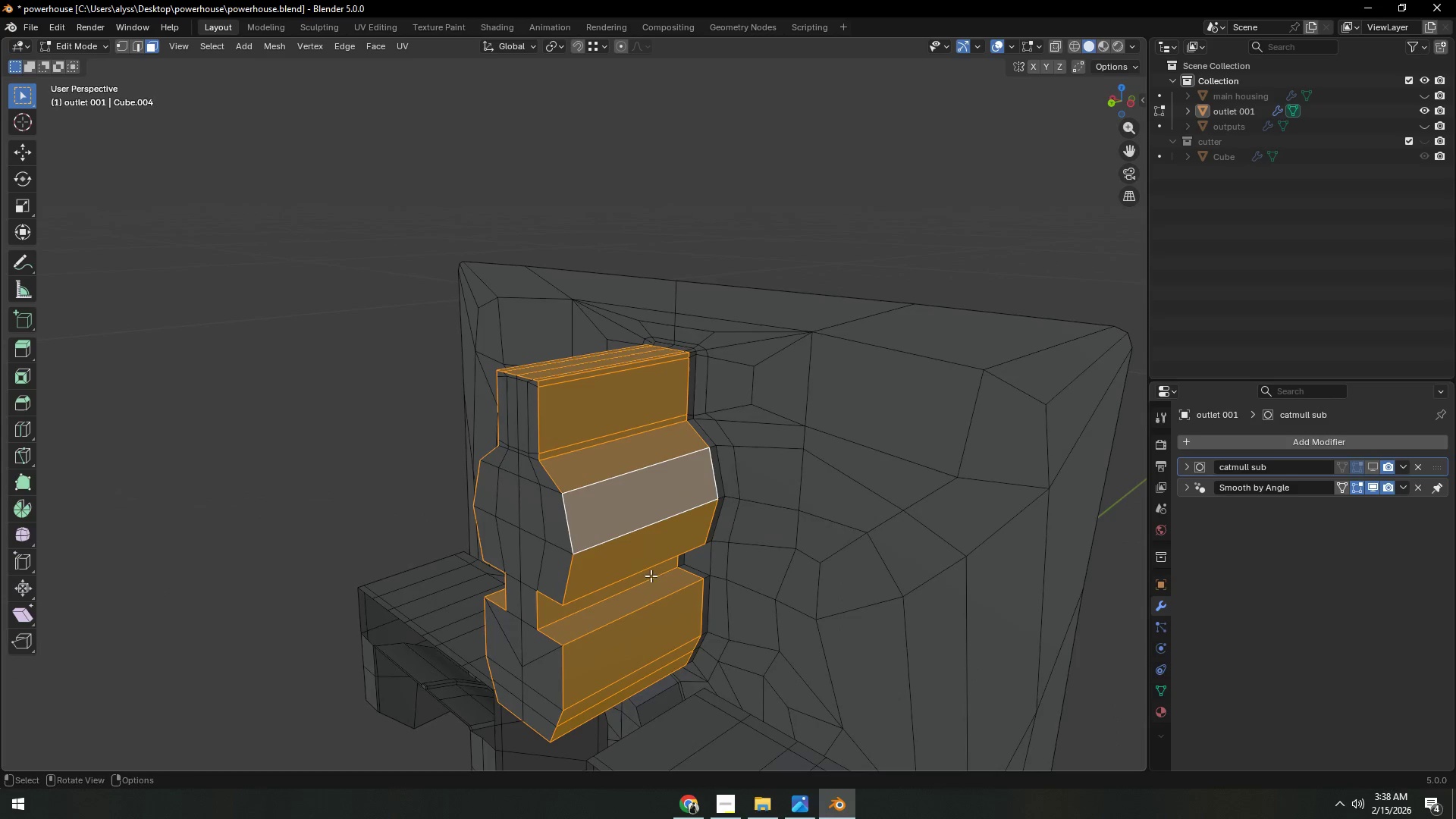 
key(Alt+AltLeft)
 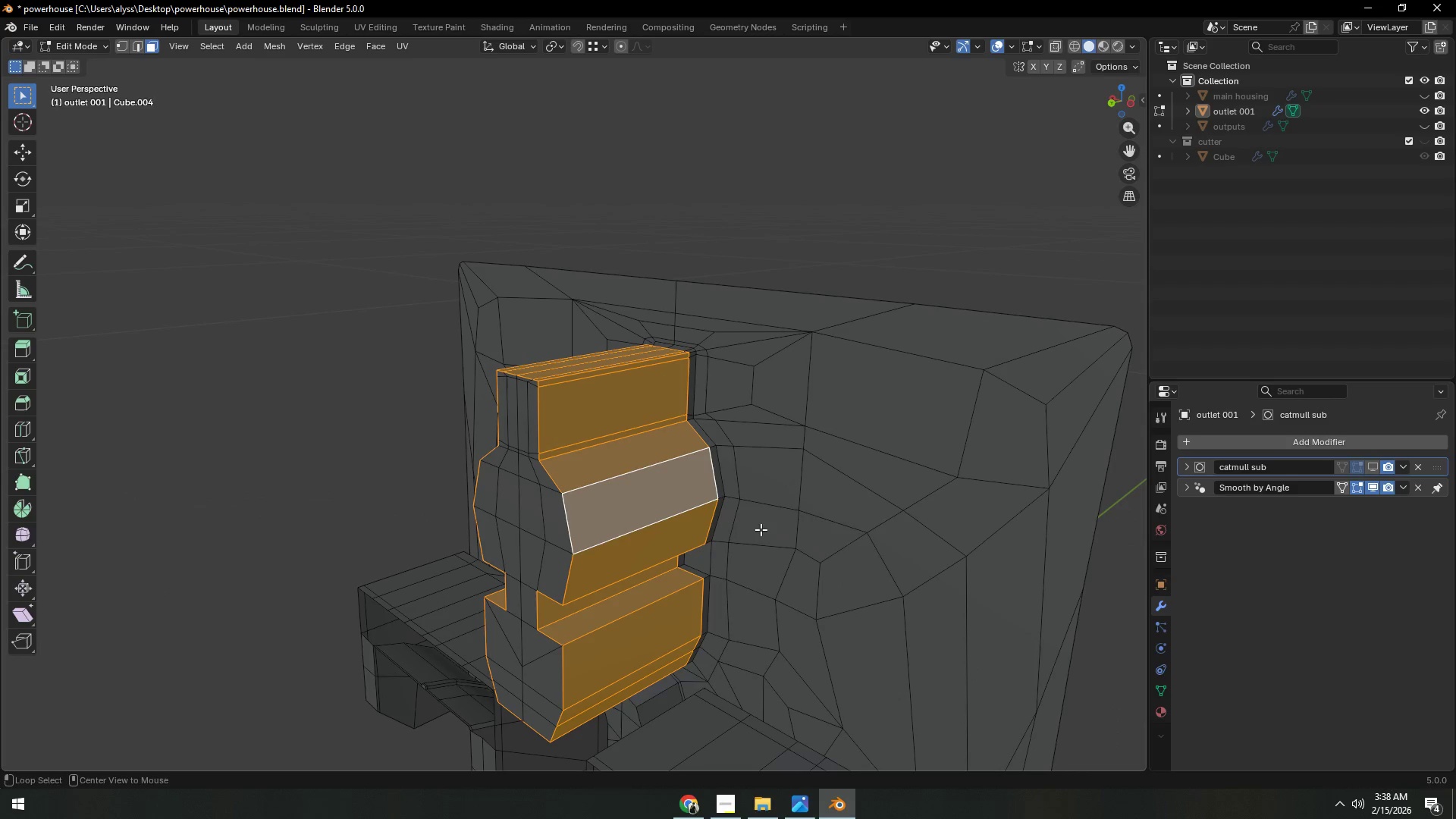 
key(Alt+W)
 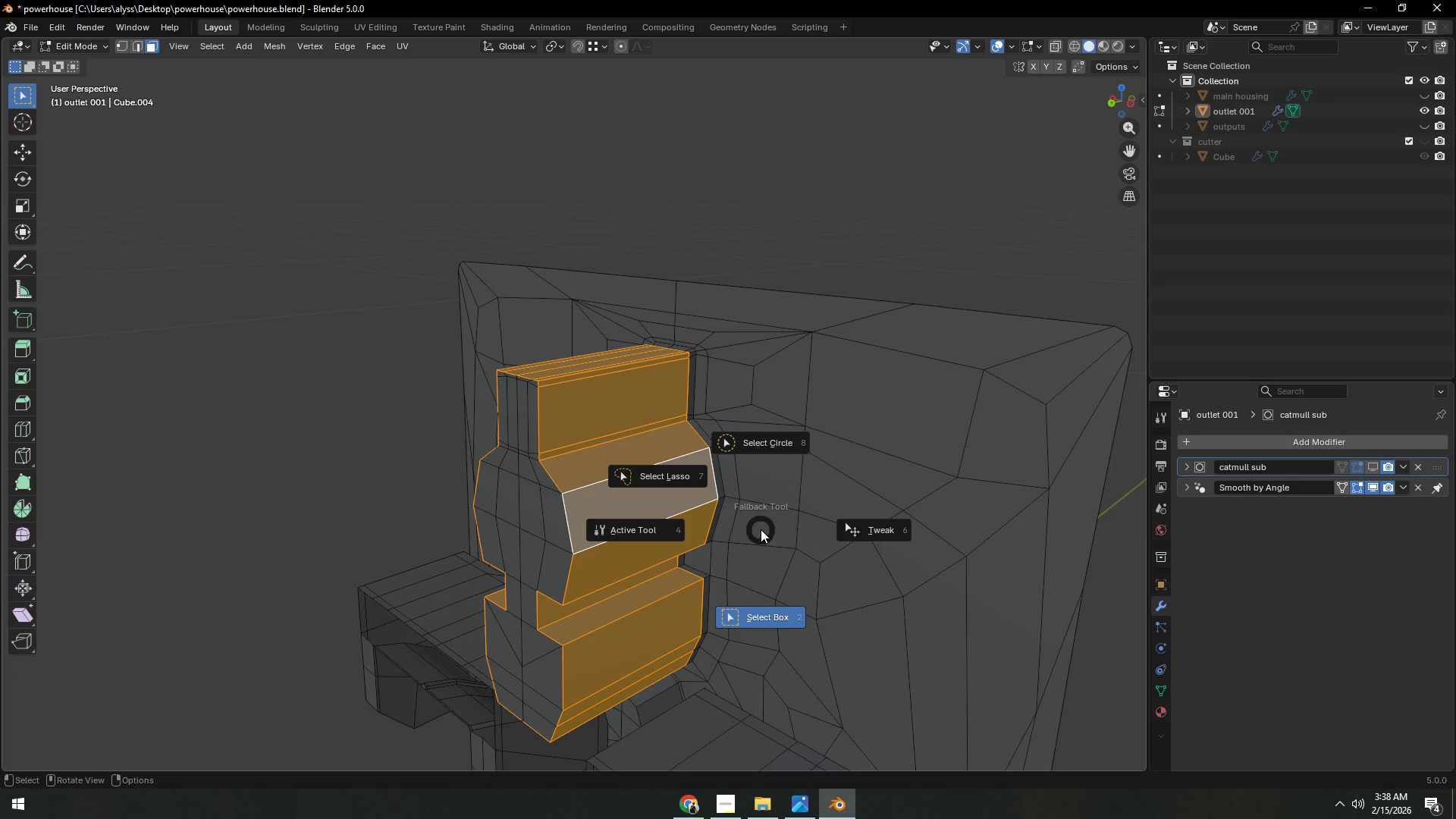 
right_click([761, 530])
 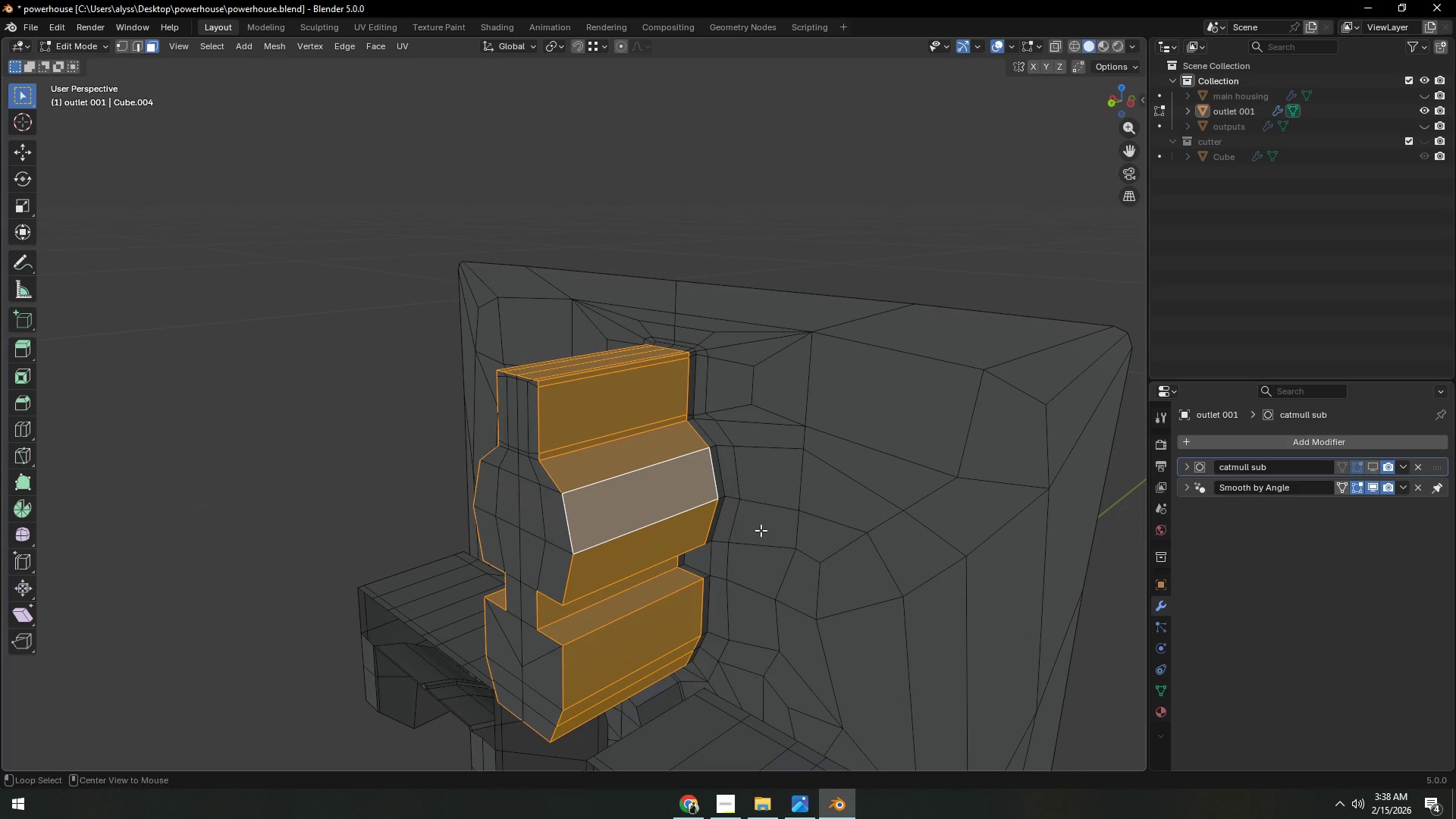 
key(Alt+AltLeft)
 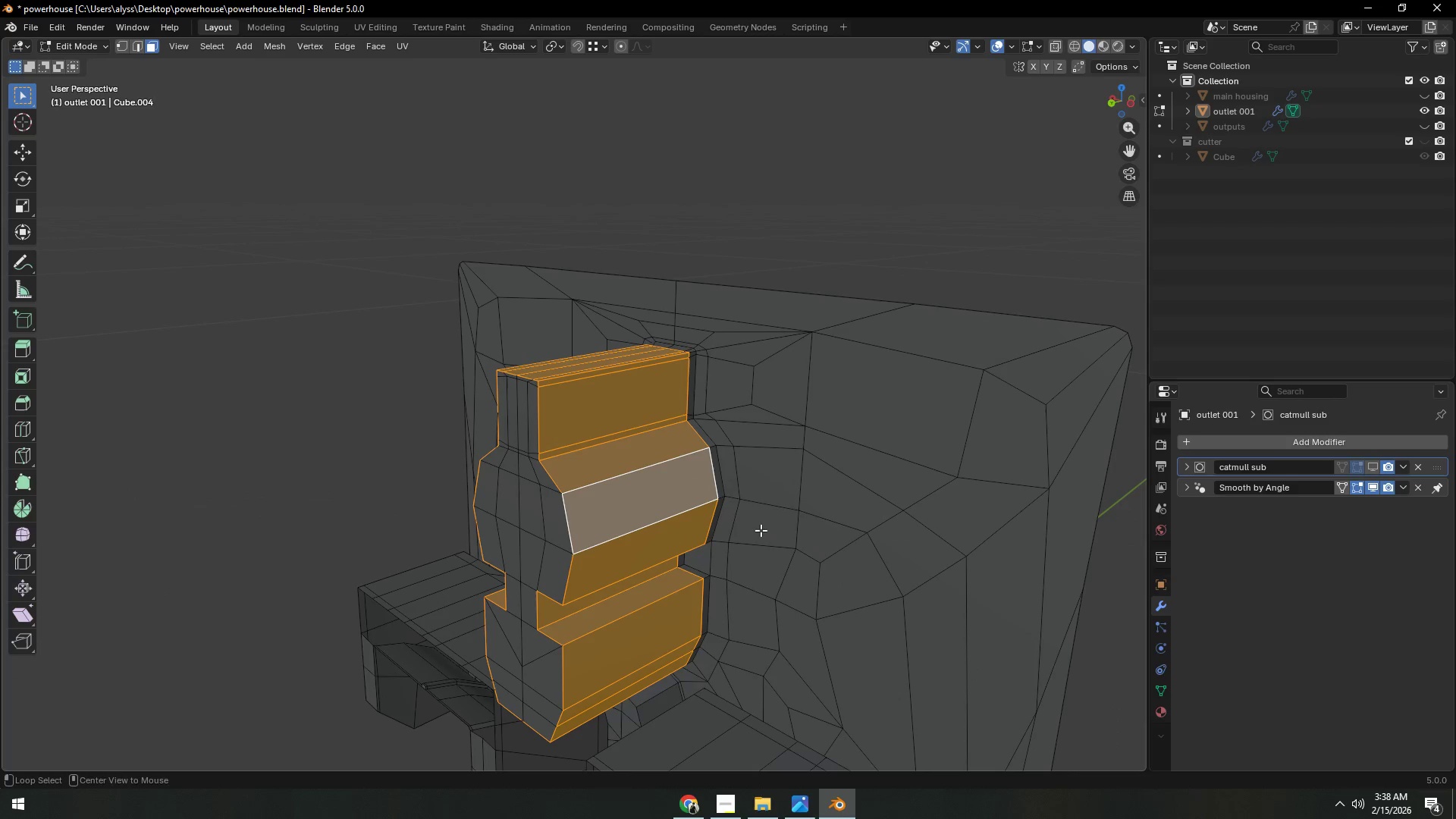 
key(Alt+2)
 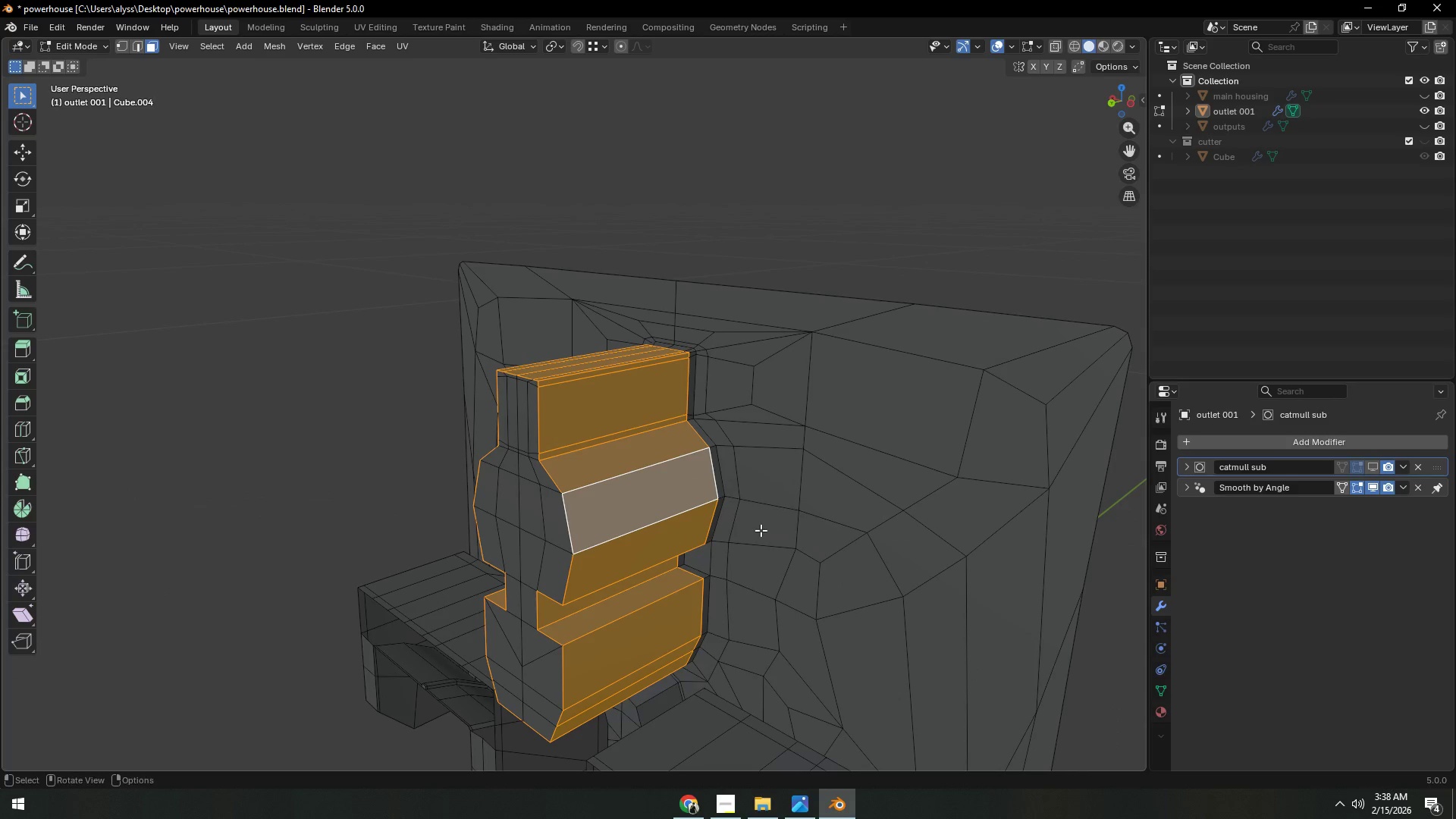 
key(Alt+E)
 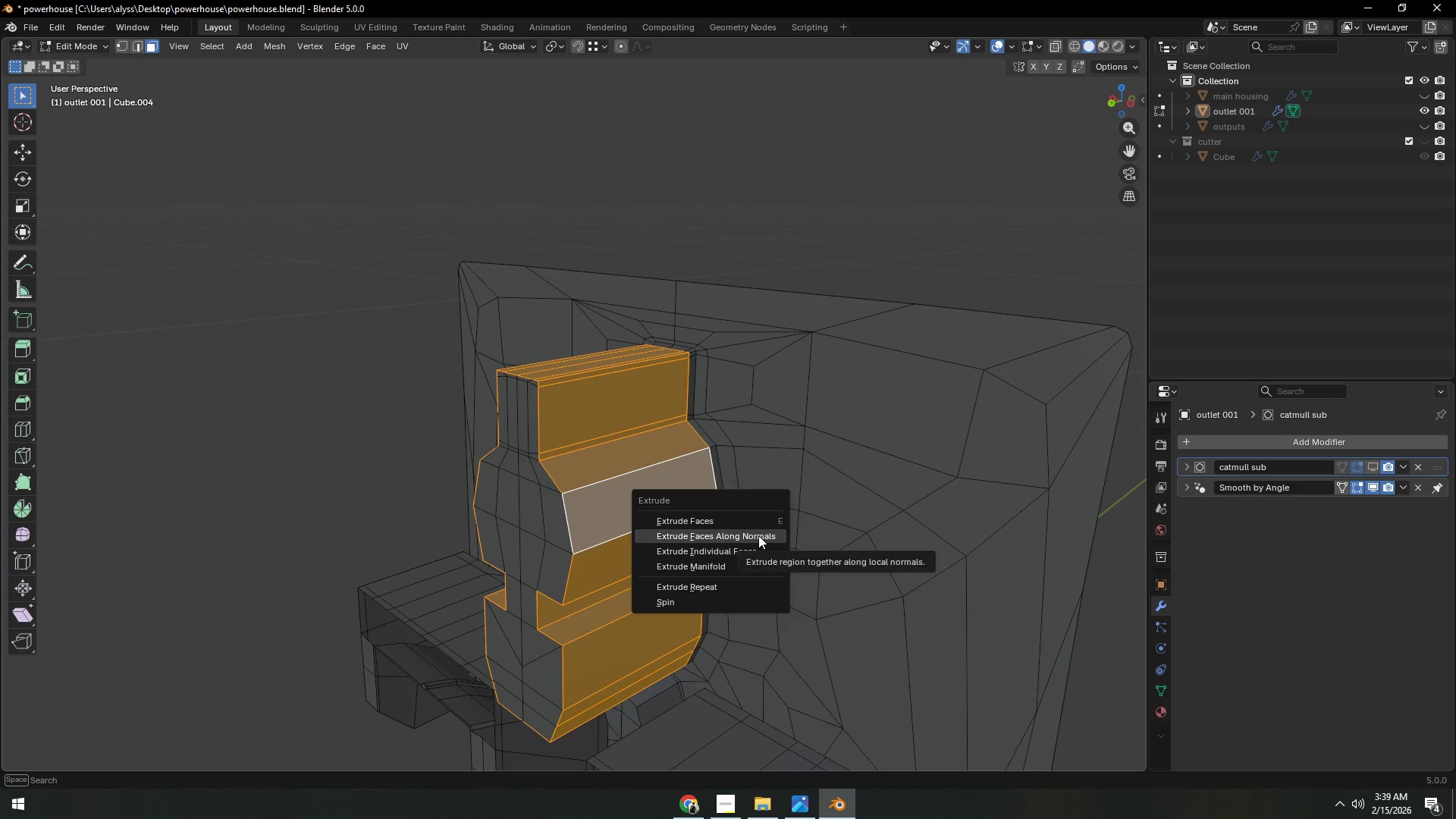 
left_click([758, 535])
 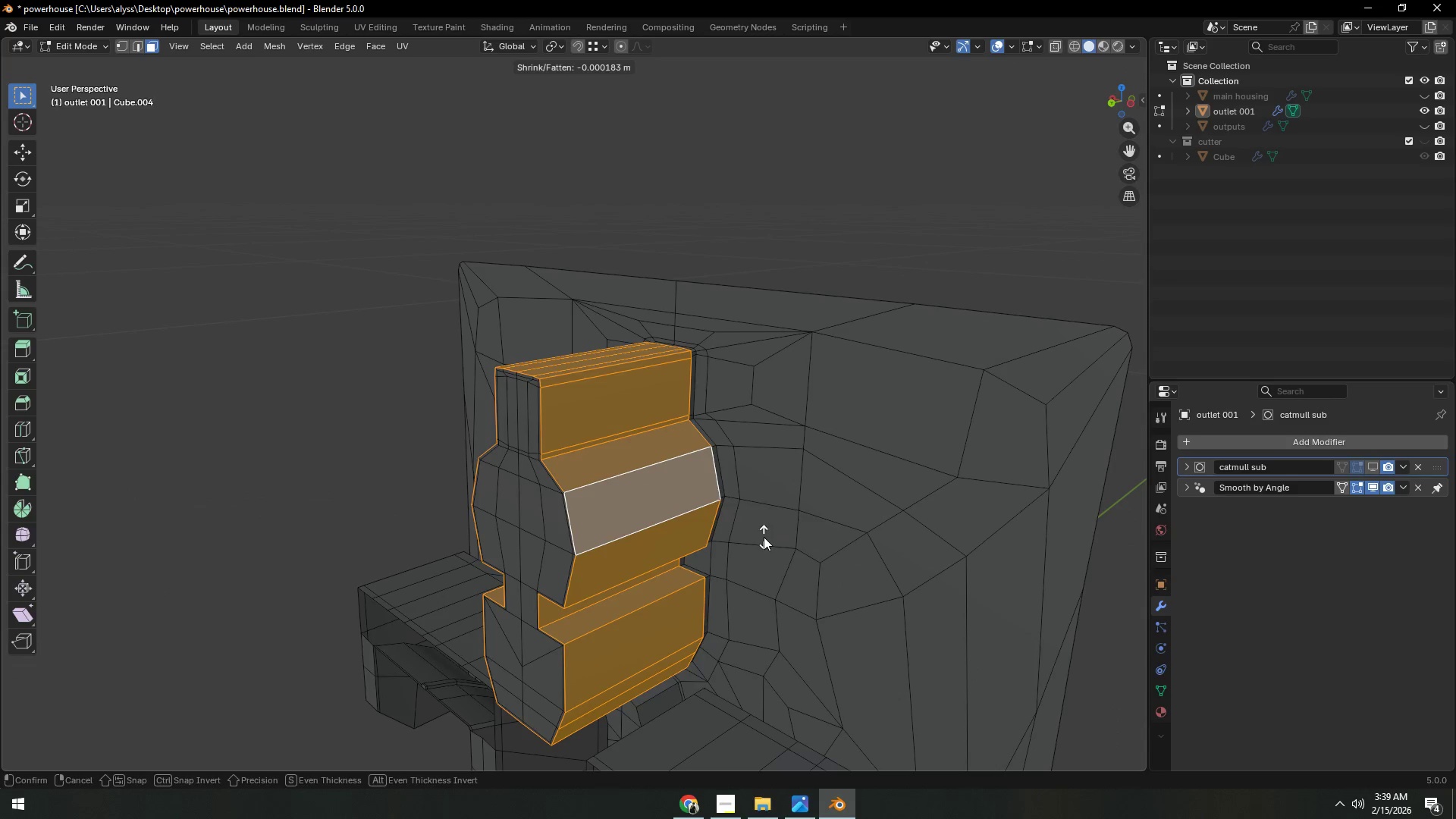 
hold_key(key=ShiftLeft, duration=1.5)
 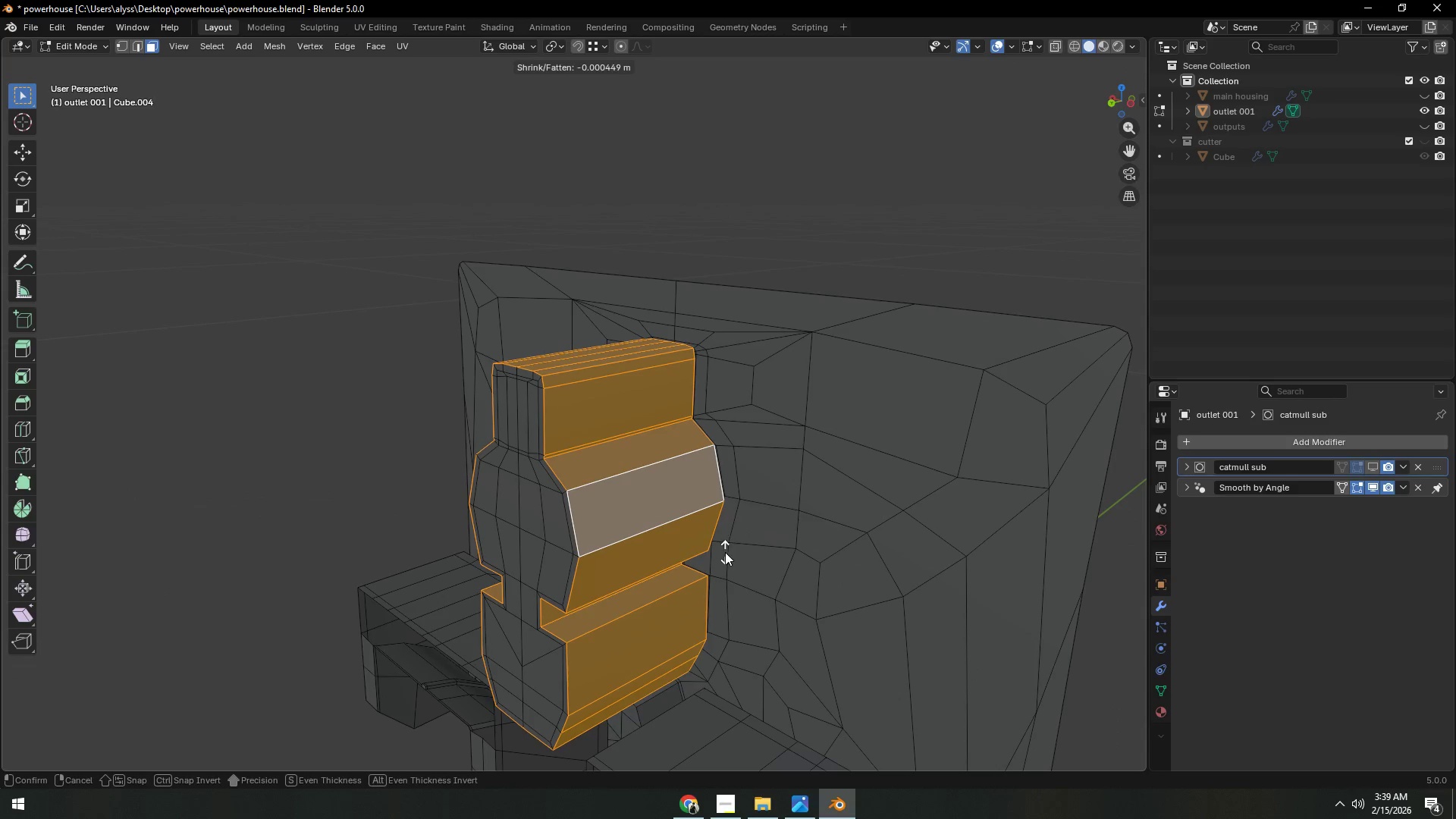 
hold_key(key=ShiftLeft, duration=1.51)
 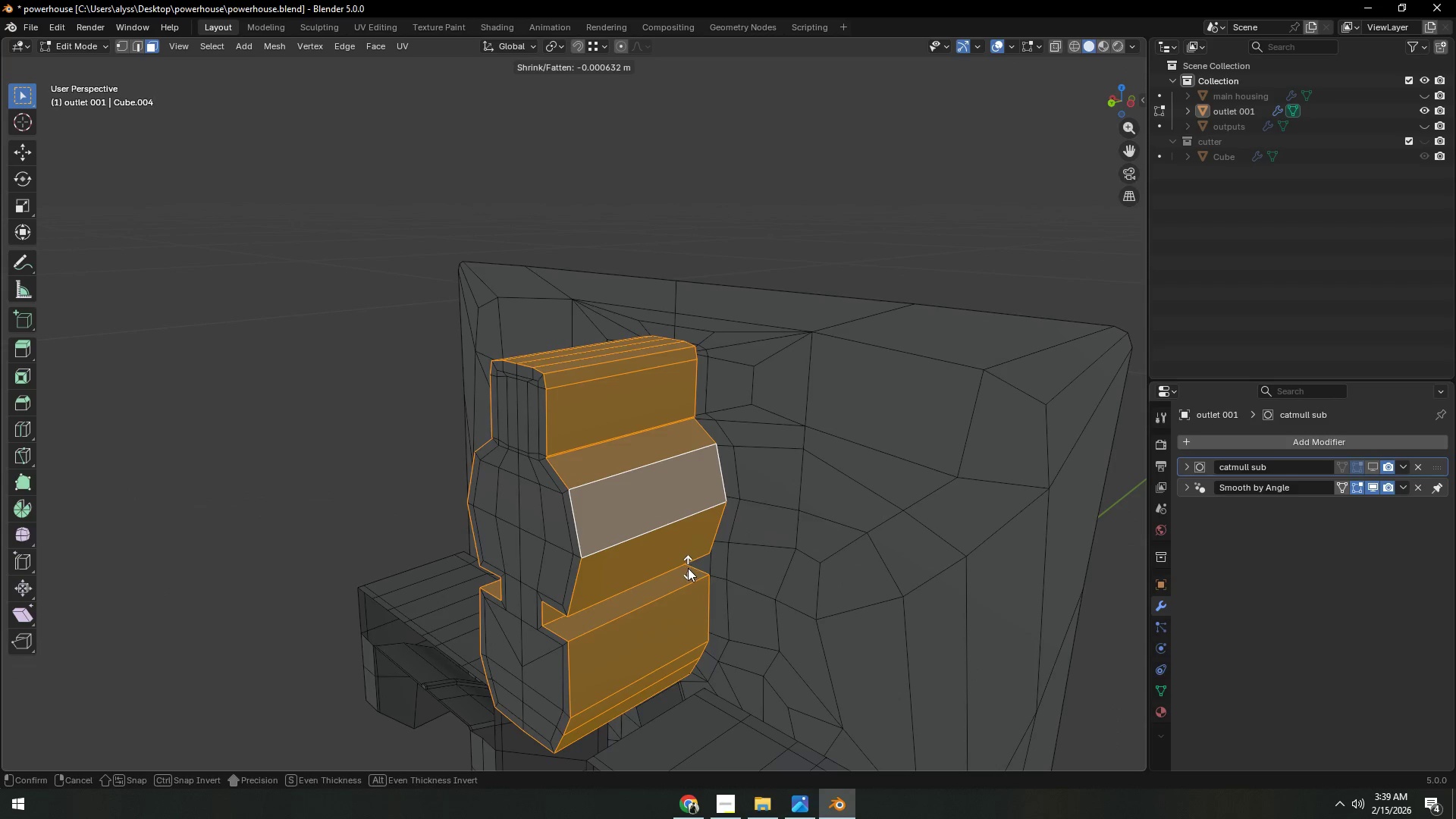 
hold_key(key=ShiftLeft, duration=1.5)
 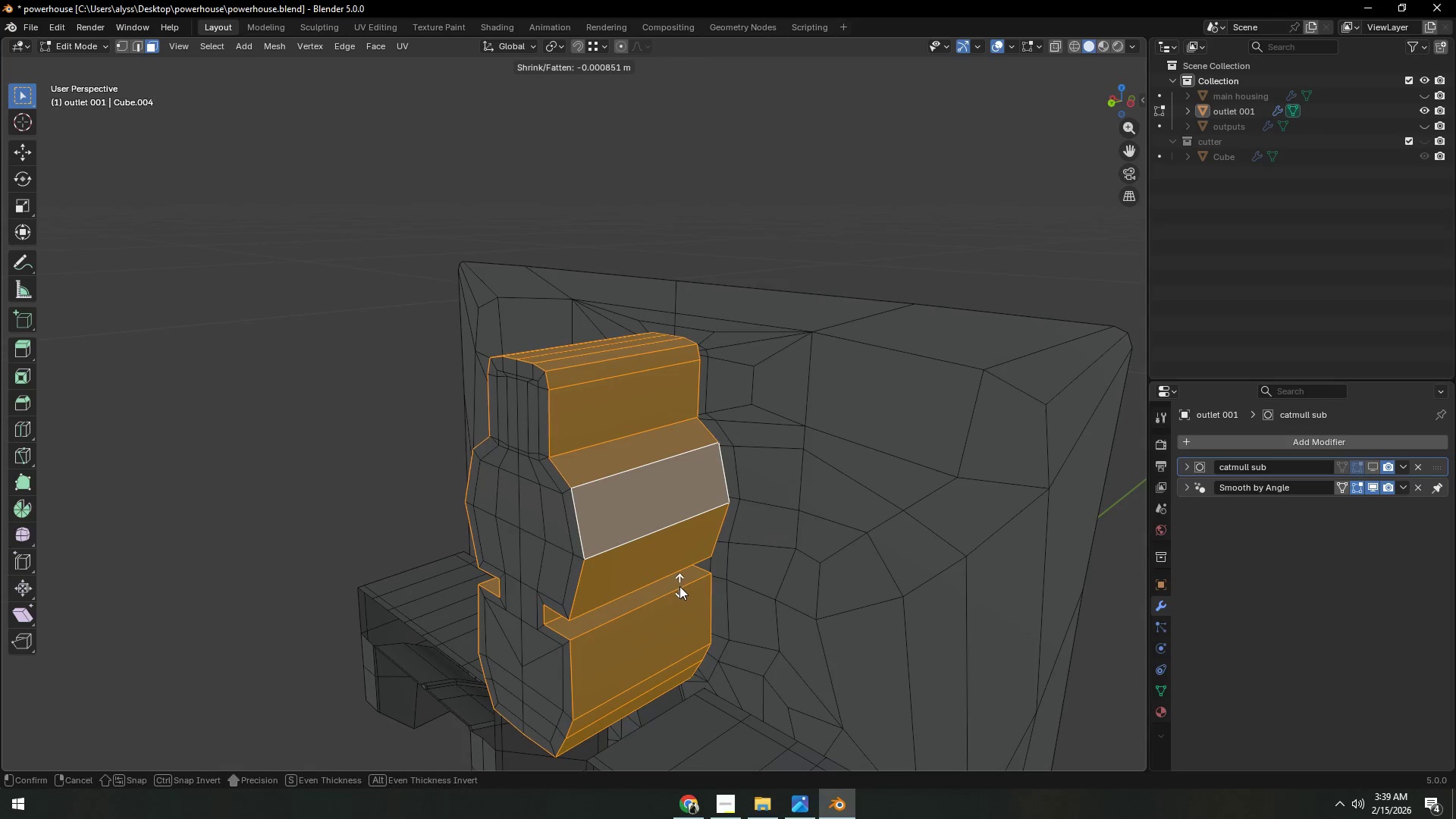 
hold_key(key=ShiftLeft, duration=1.5)
 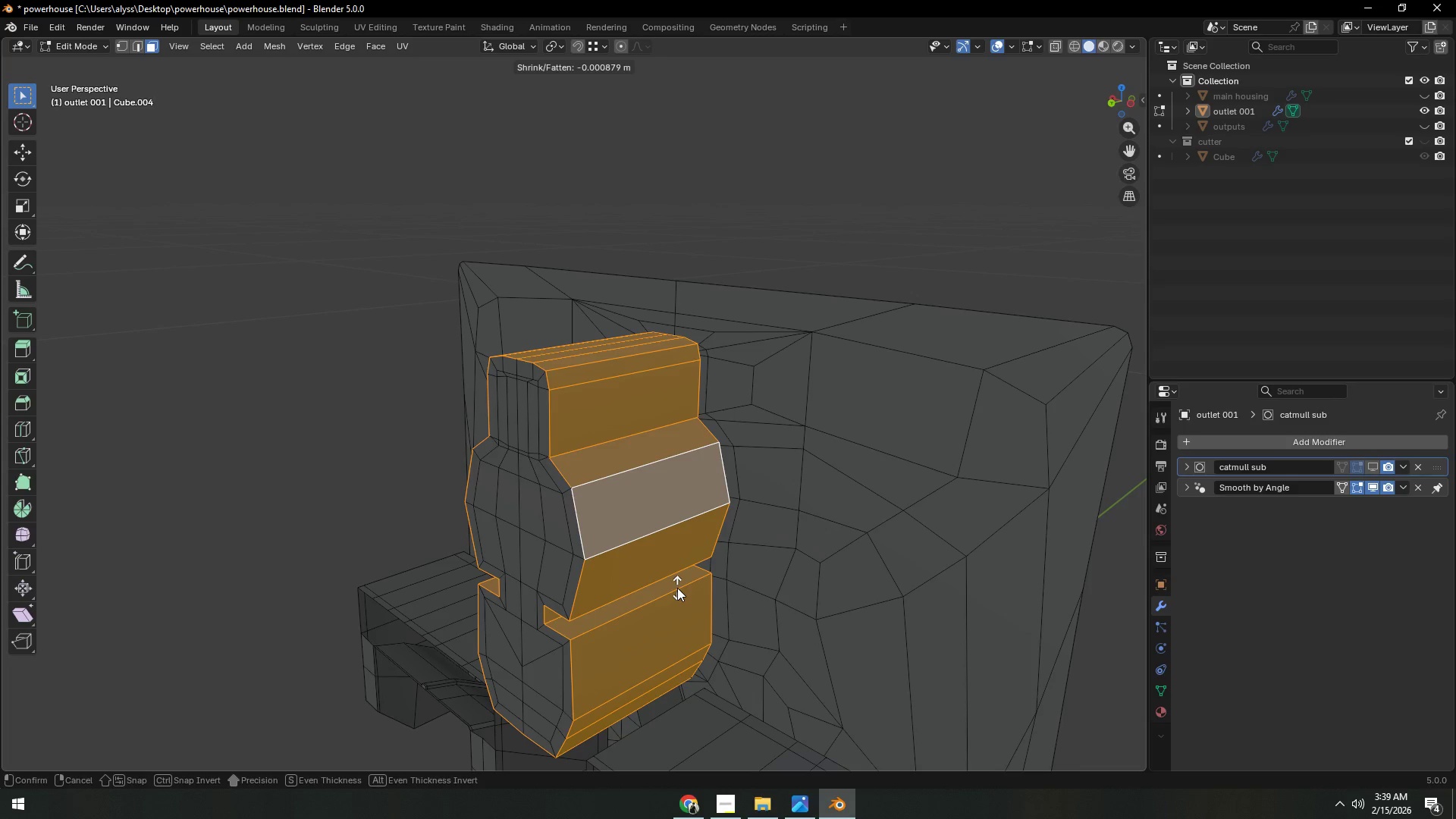 
hold_key(key=ShiftLeft, duration=1.47)
left_click([676, 588])
 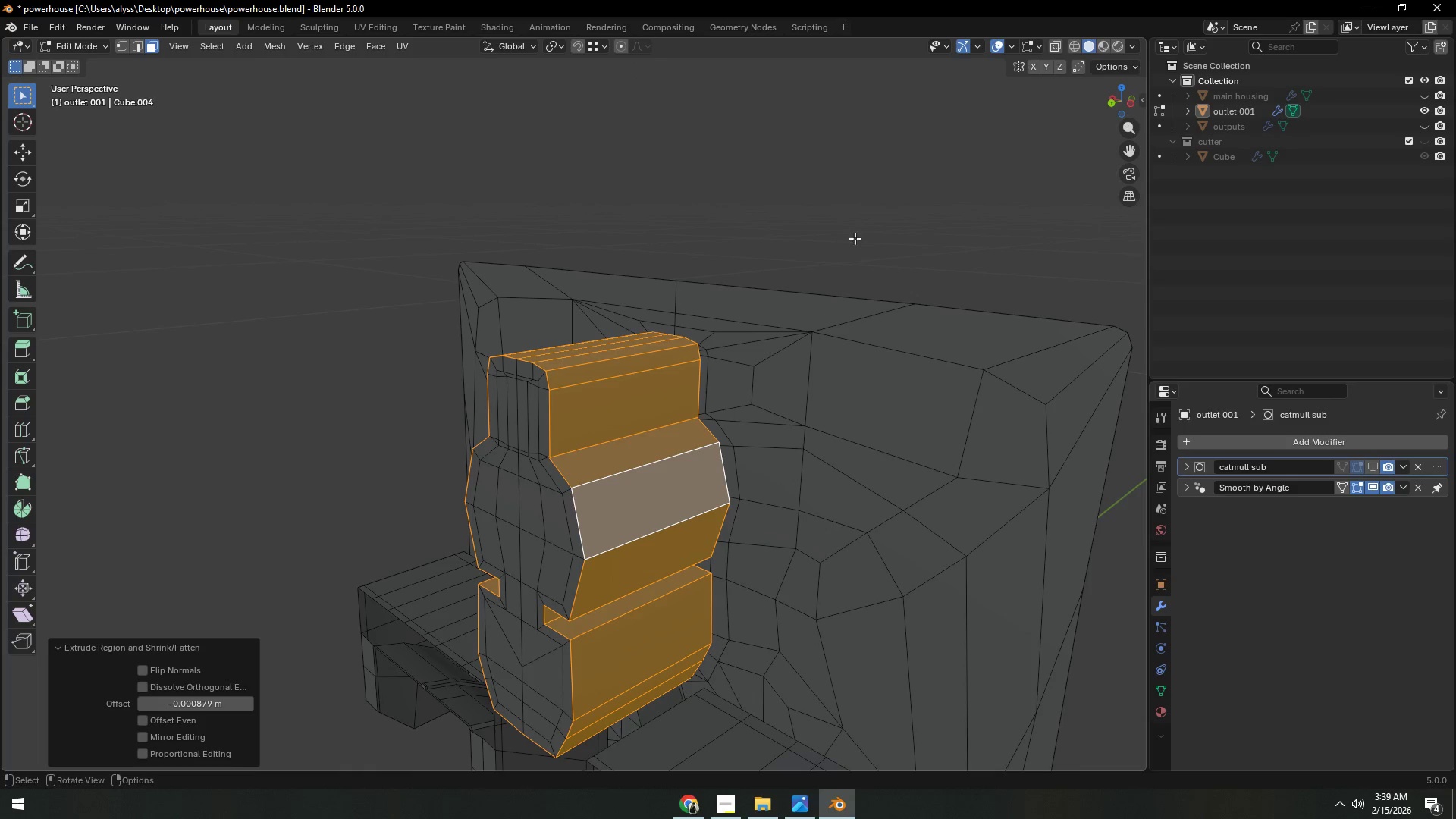 
left_click([886, 168])
 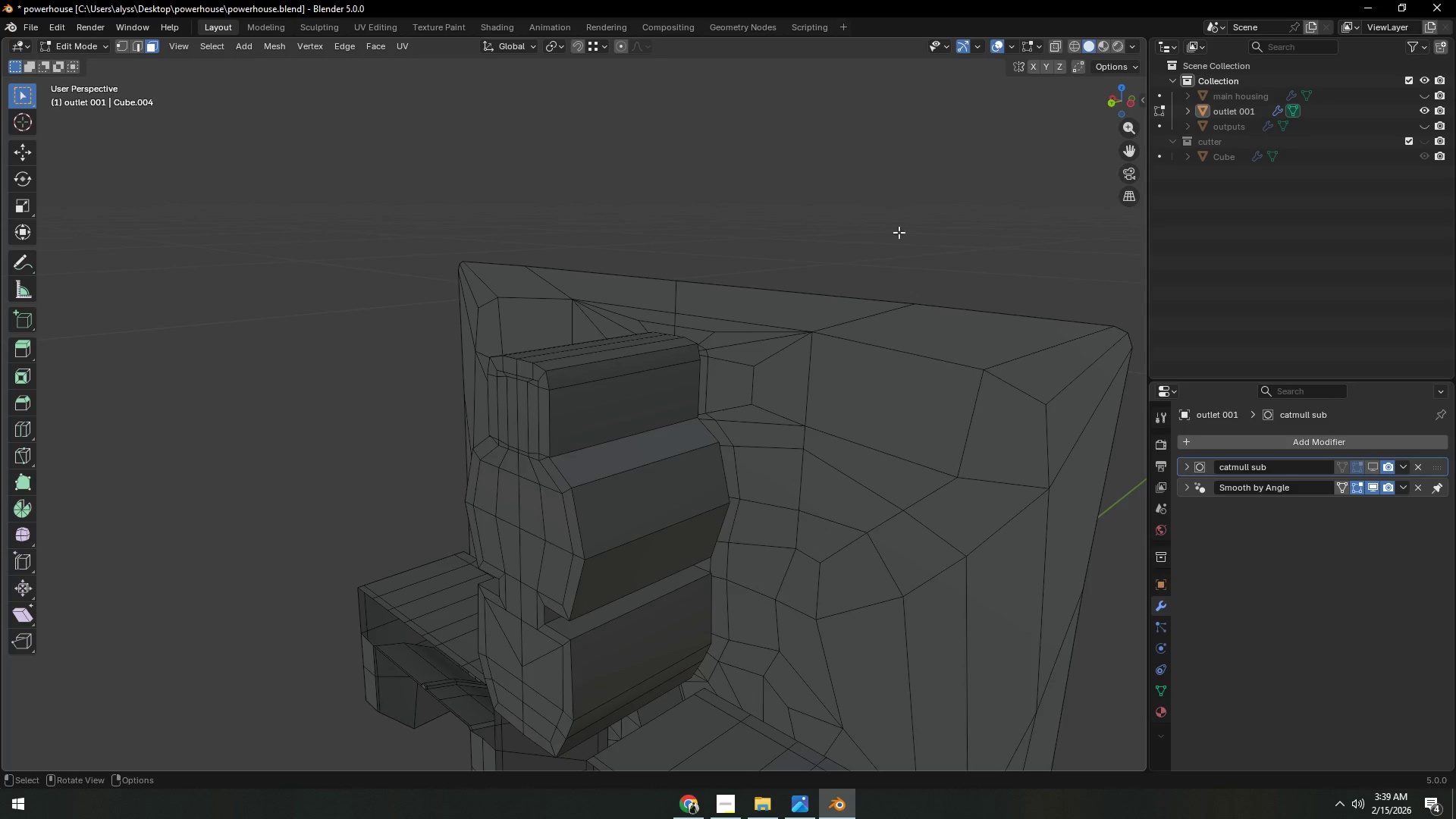 
scroll: coordinate [910, 249], scroll_direction: down, amount: 2.0
 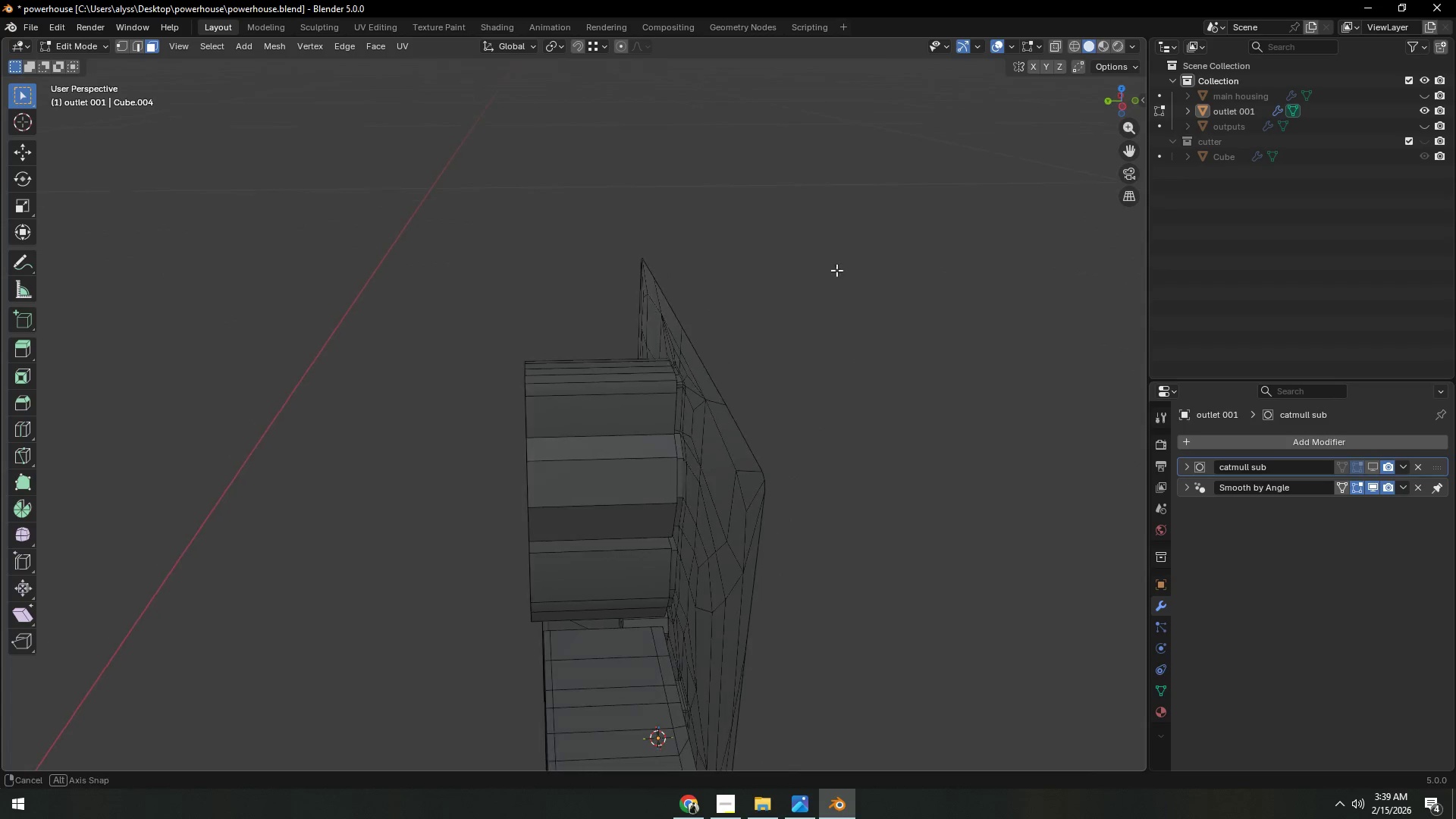 
scroll: coordinate [805, 313], scroll_direction: up, amount: 2.0
 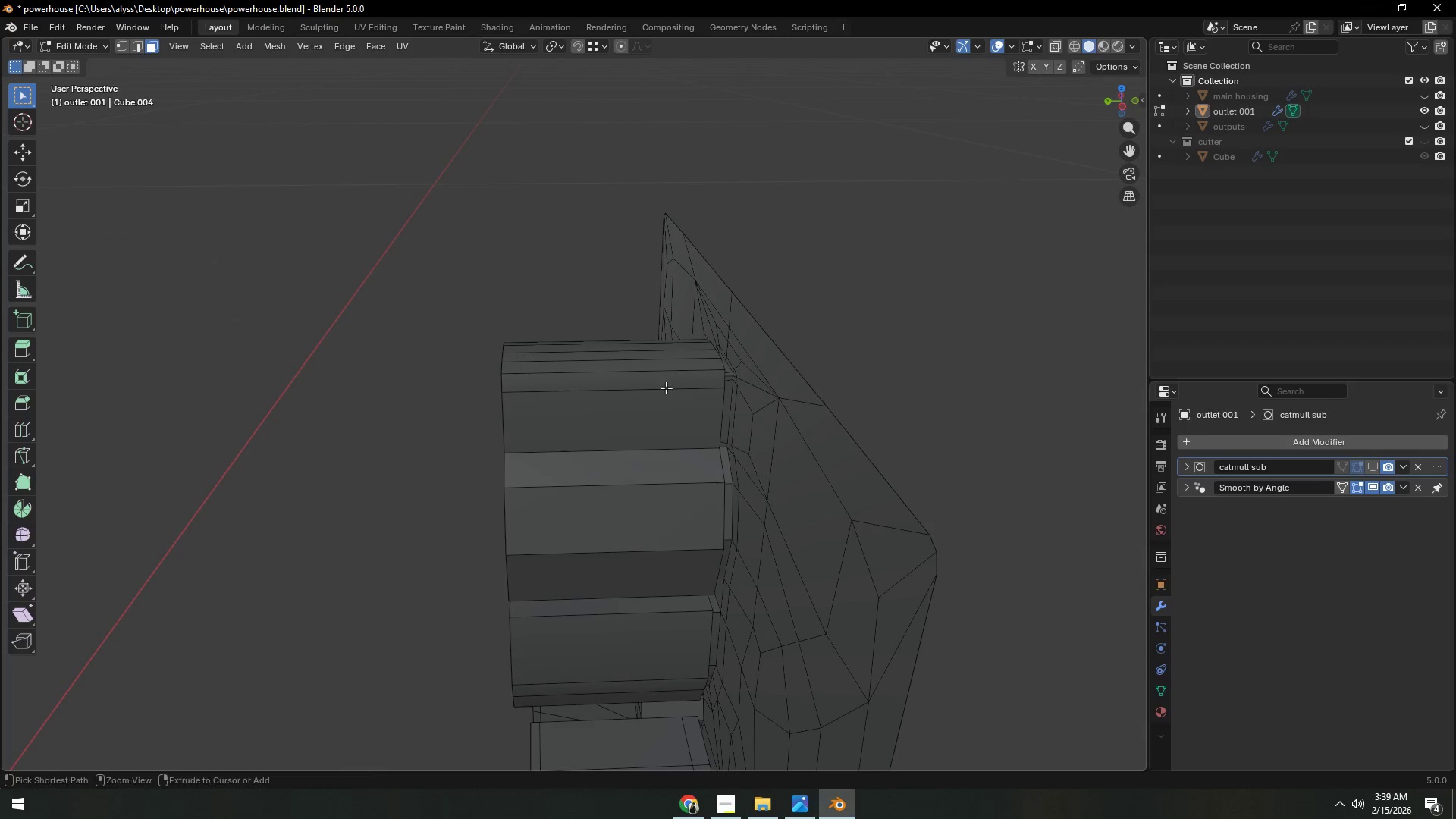 
key(Control+ControlLeft)
 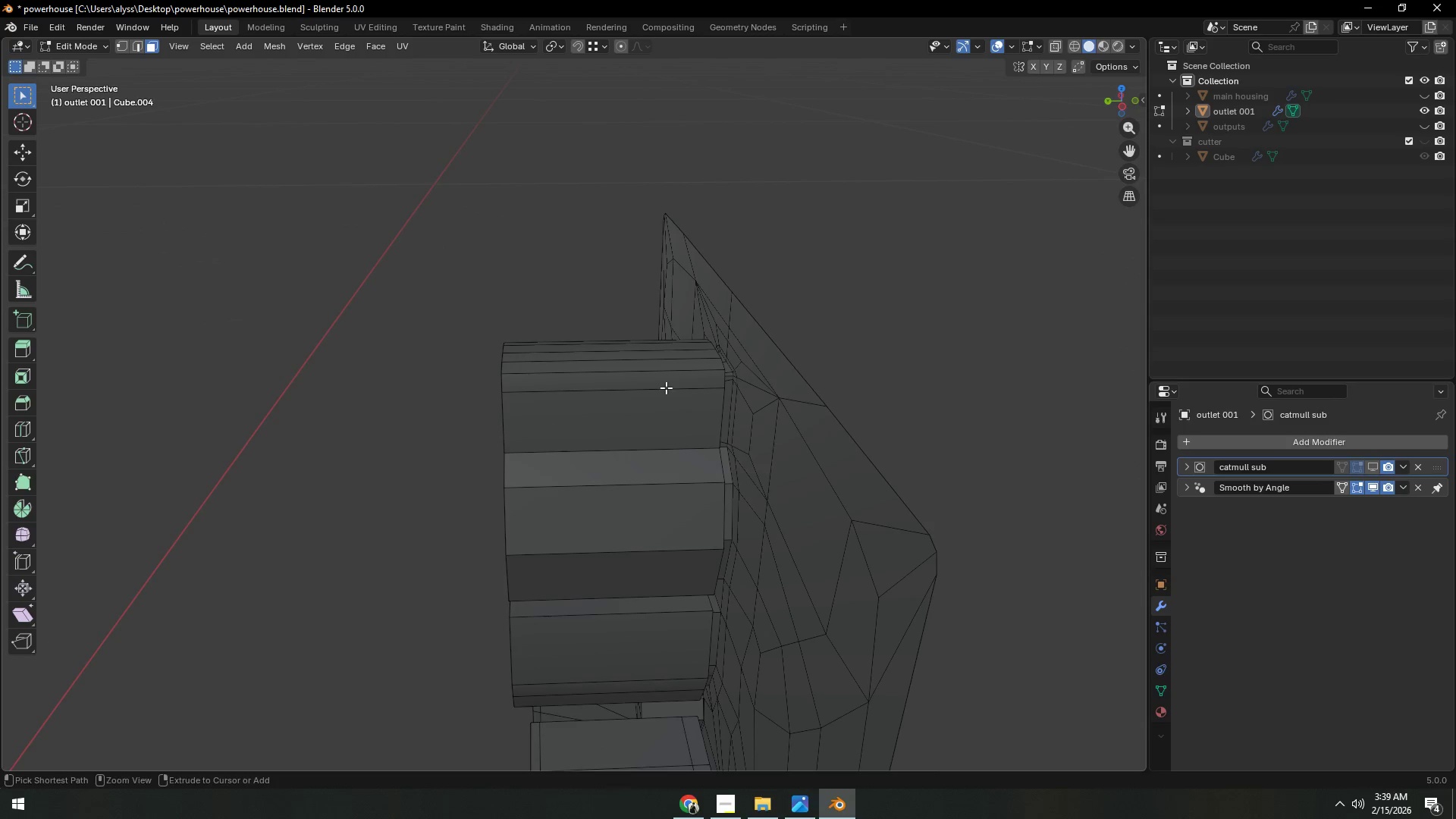 
key(Control+R)
 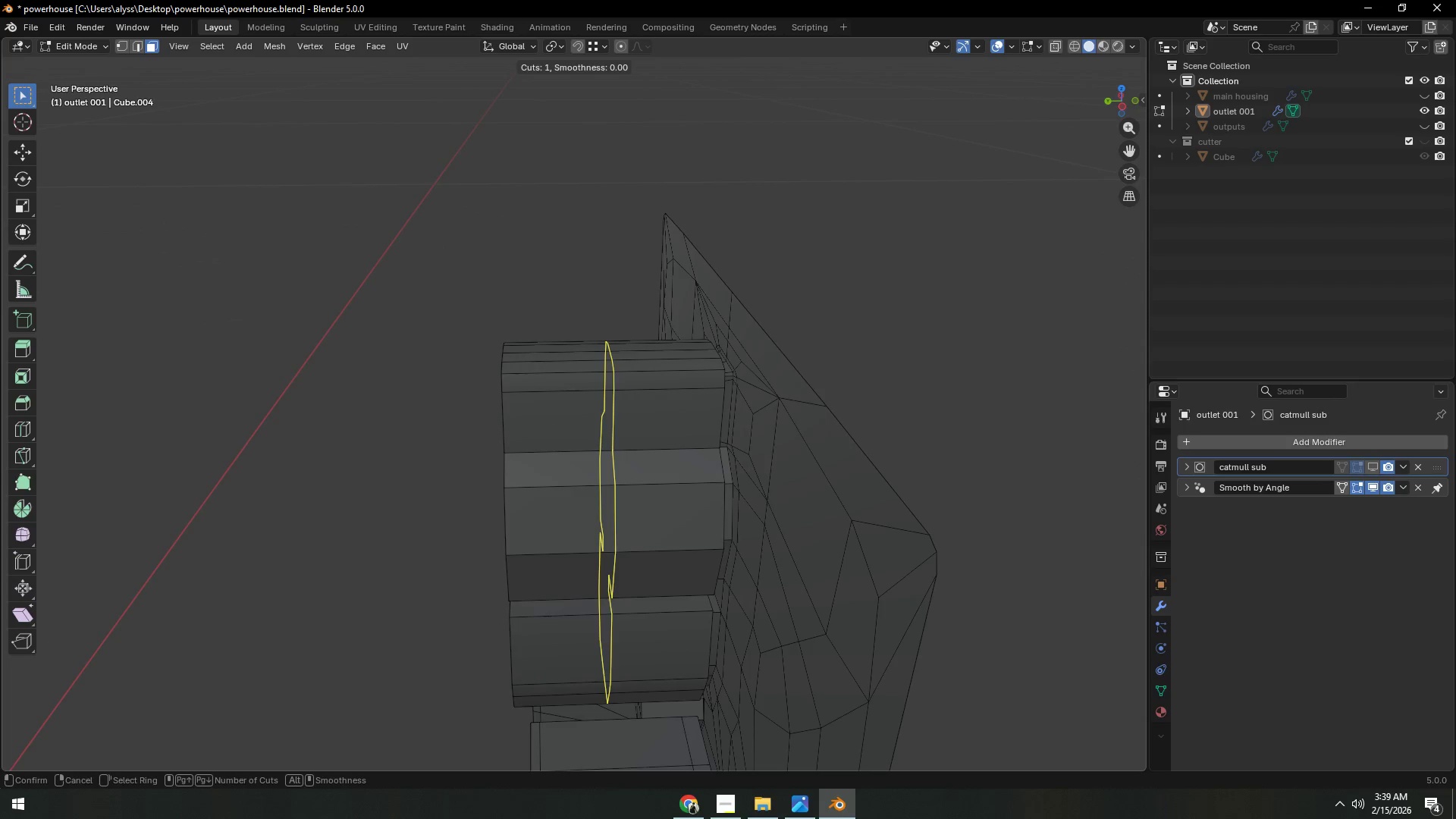 
left_click([666, 388])
 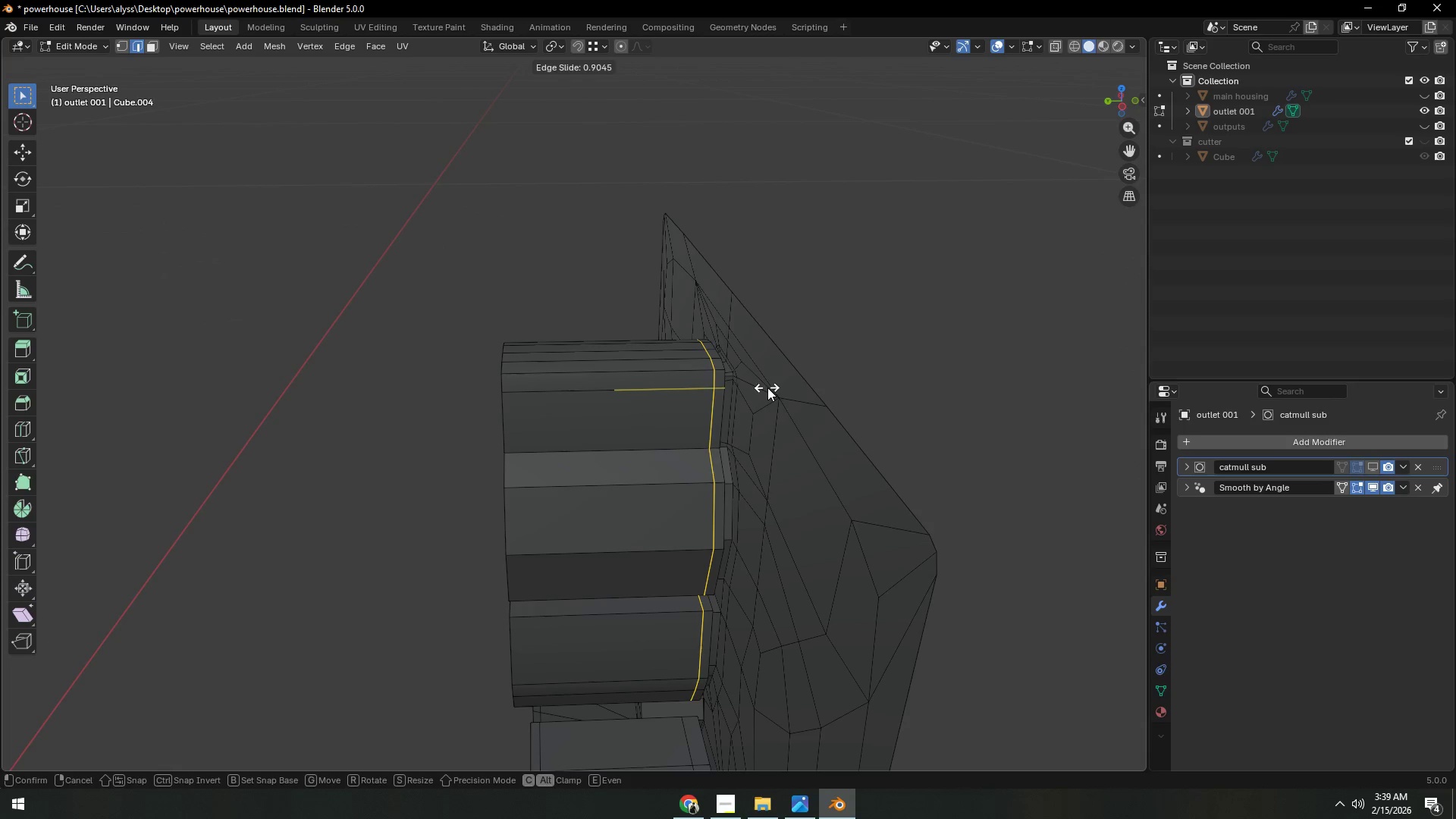 
left_click([767, 388])
 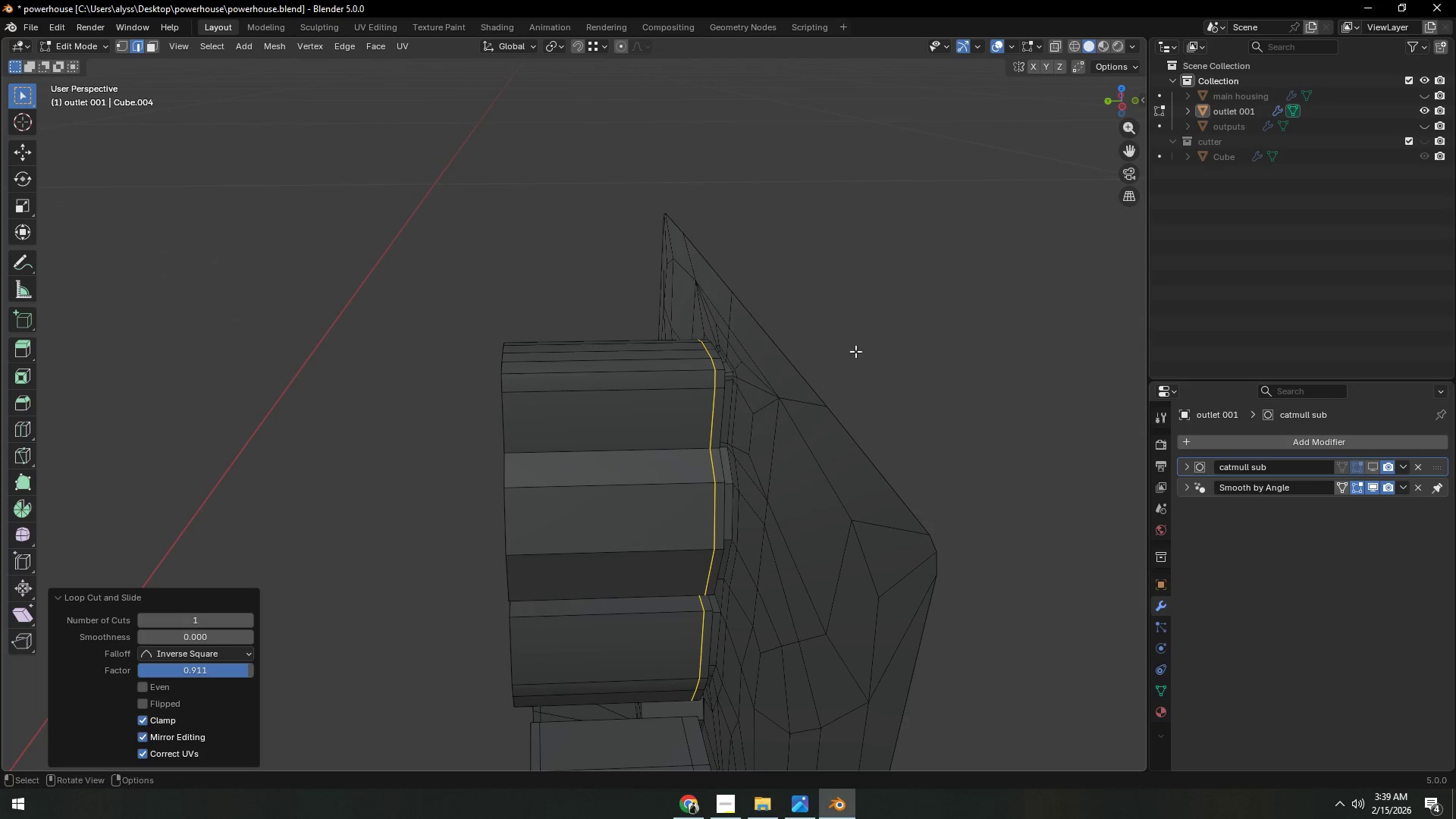 
double_click([930, 328])
 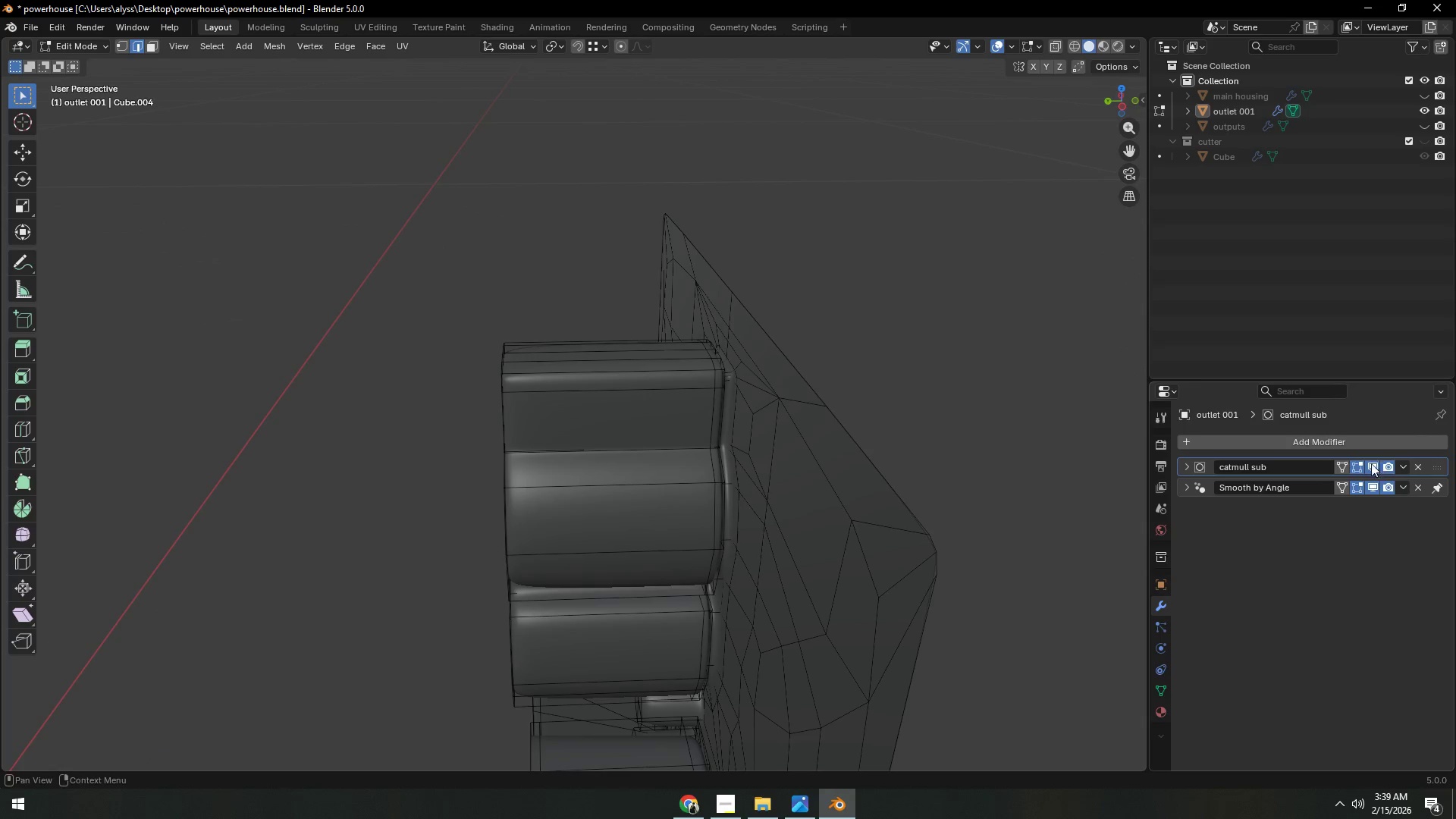 
double_click([952, 405])
 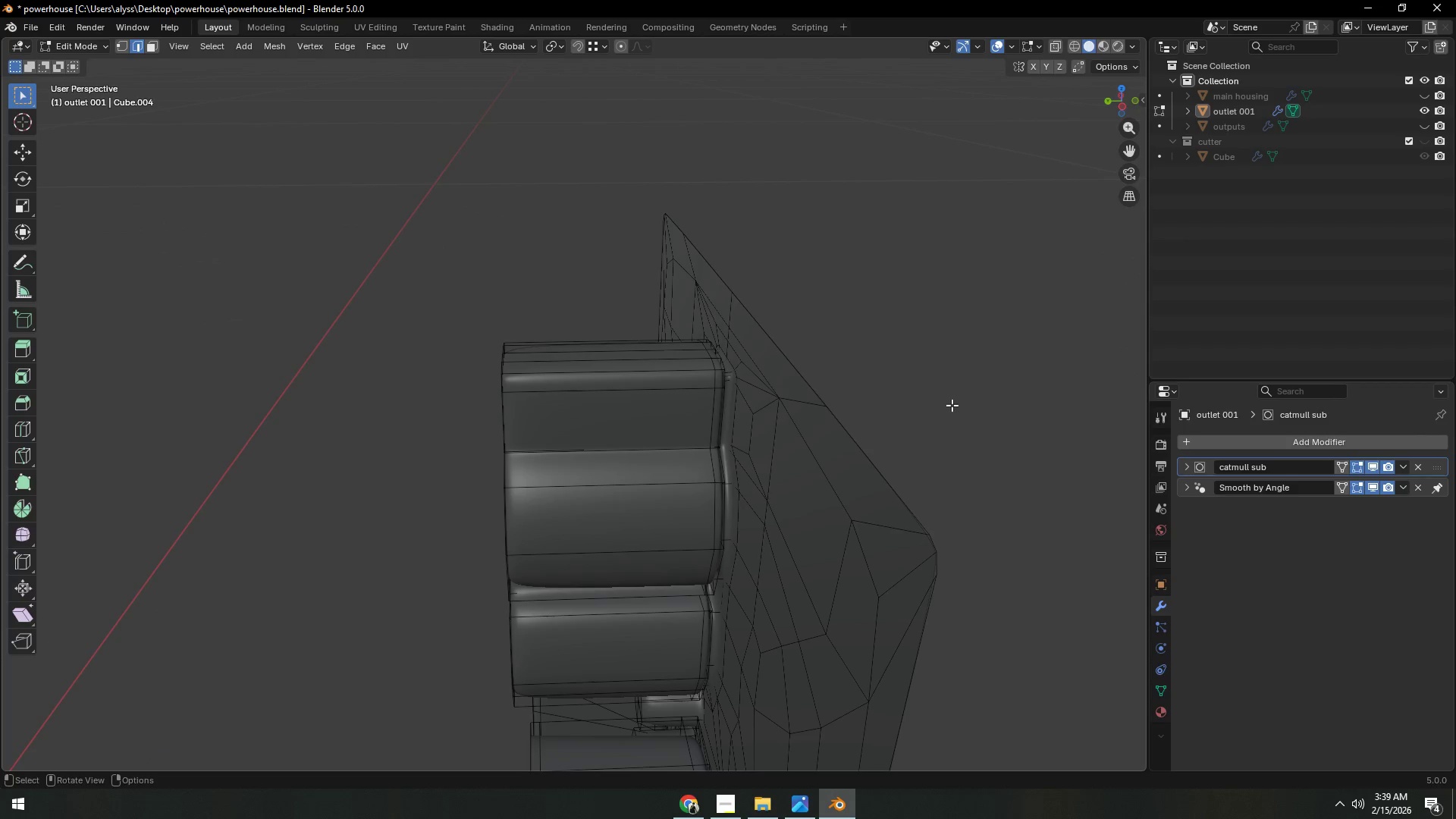 
key(Tab)
 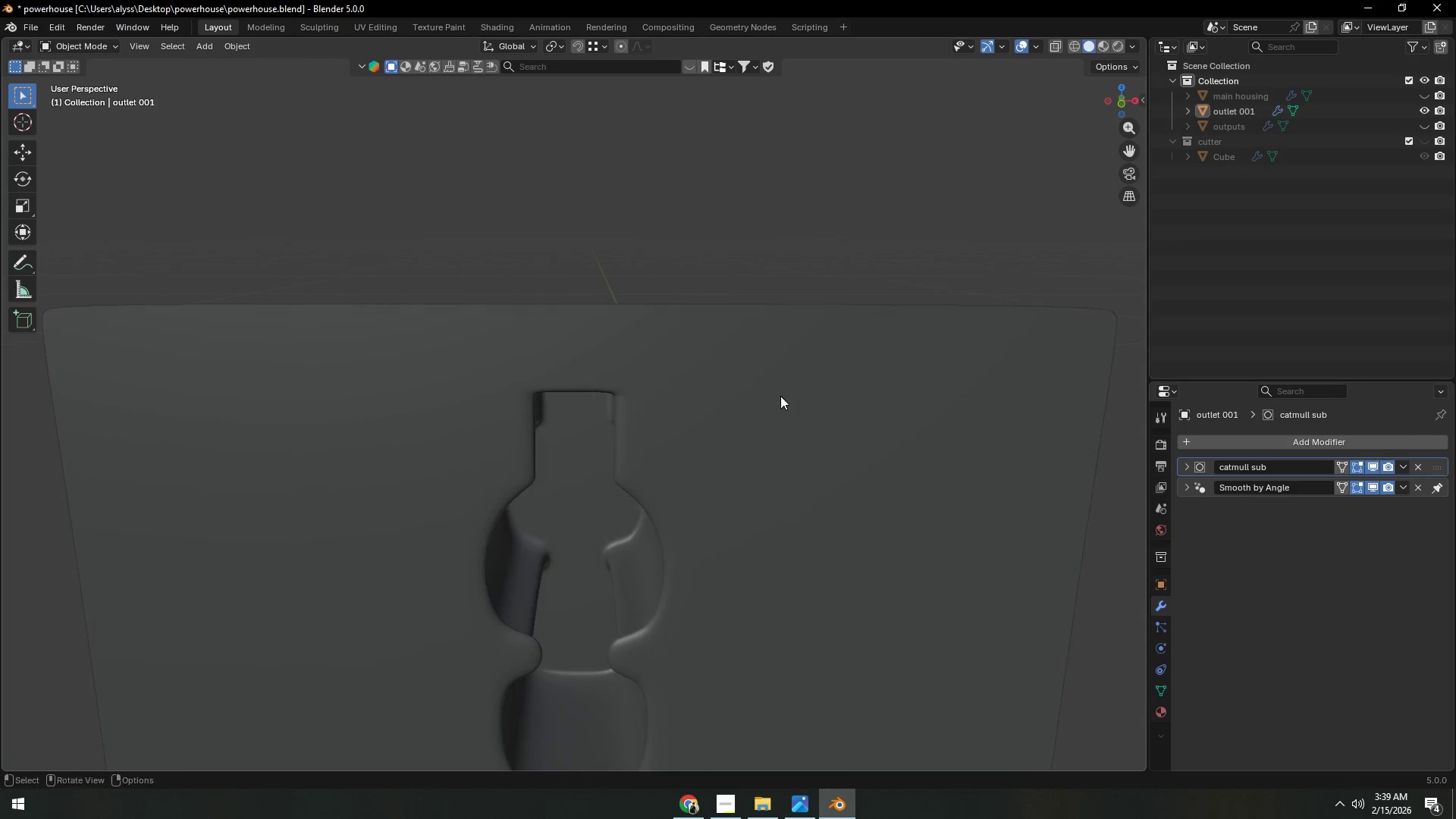 
scroll: coordinate [780, 396], scroll_direction: down, amount: 4.0
 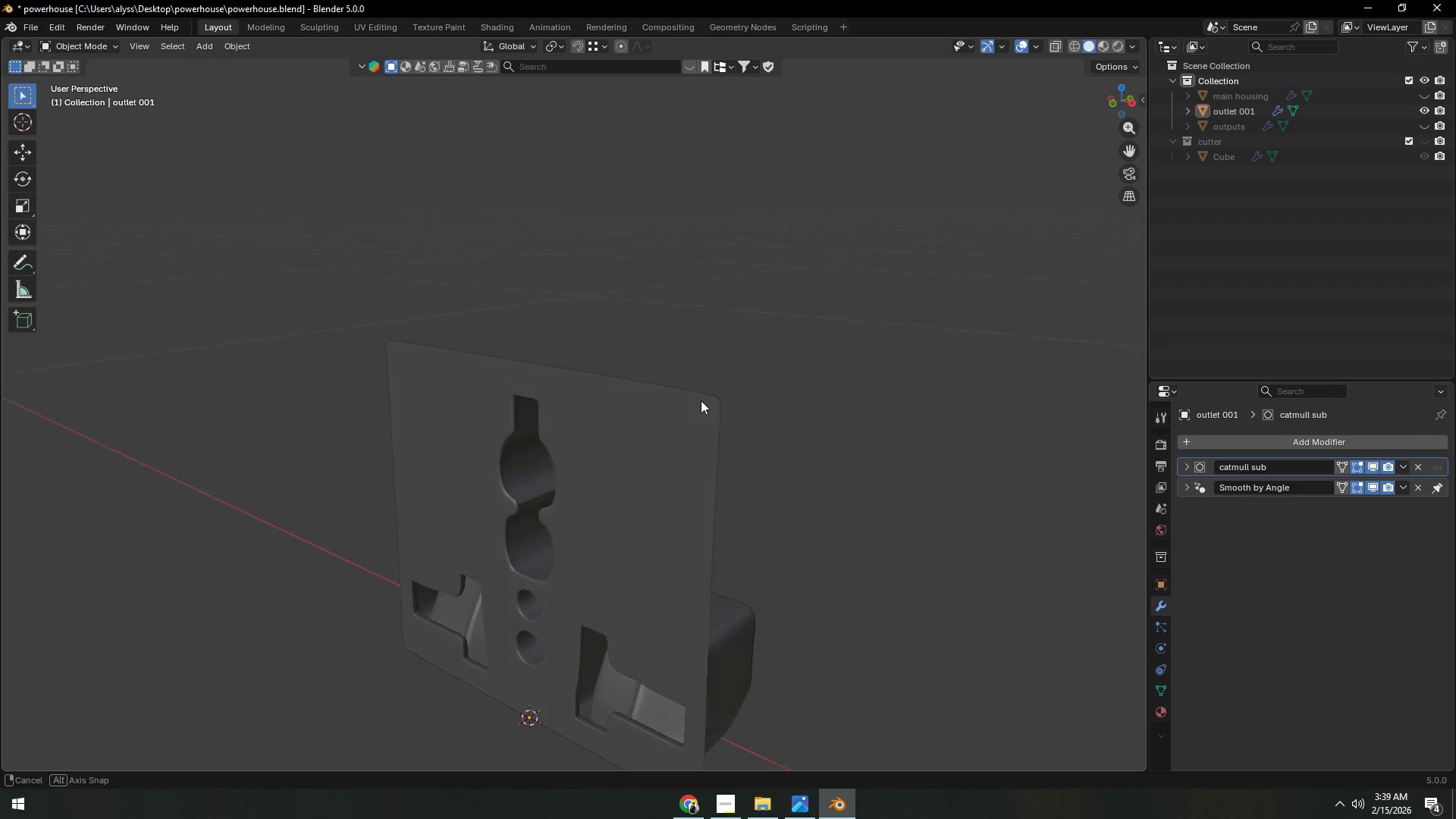 
key(Shift+ShiftLeft)
 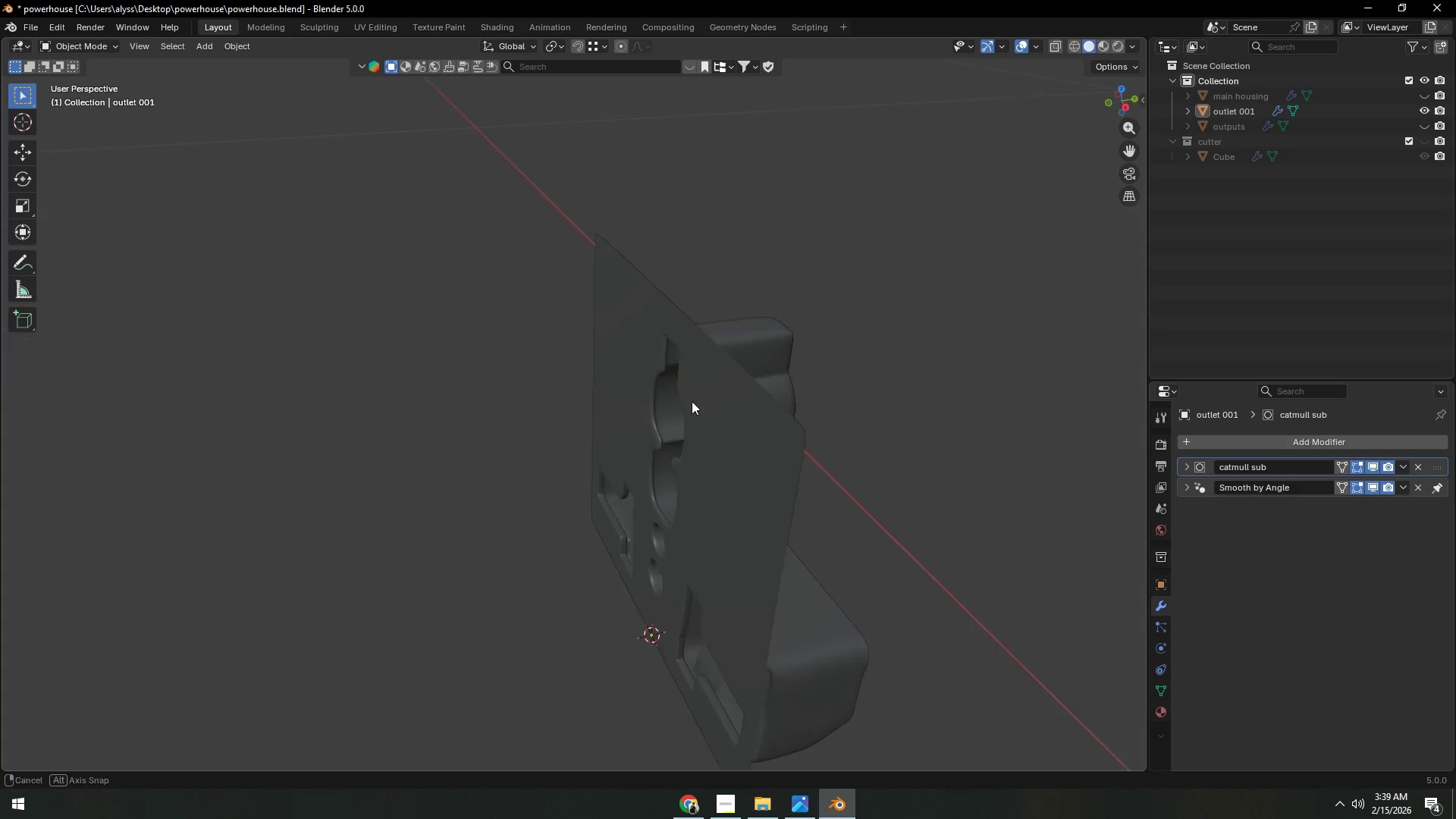 
key(Shift+ShiftLeft)
 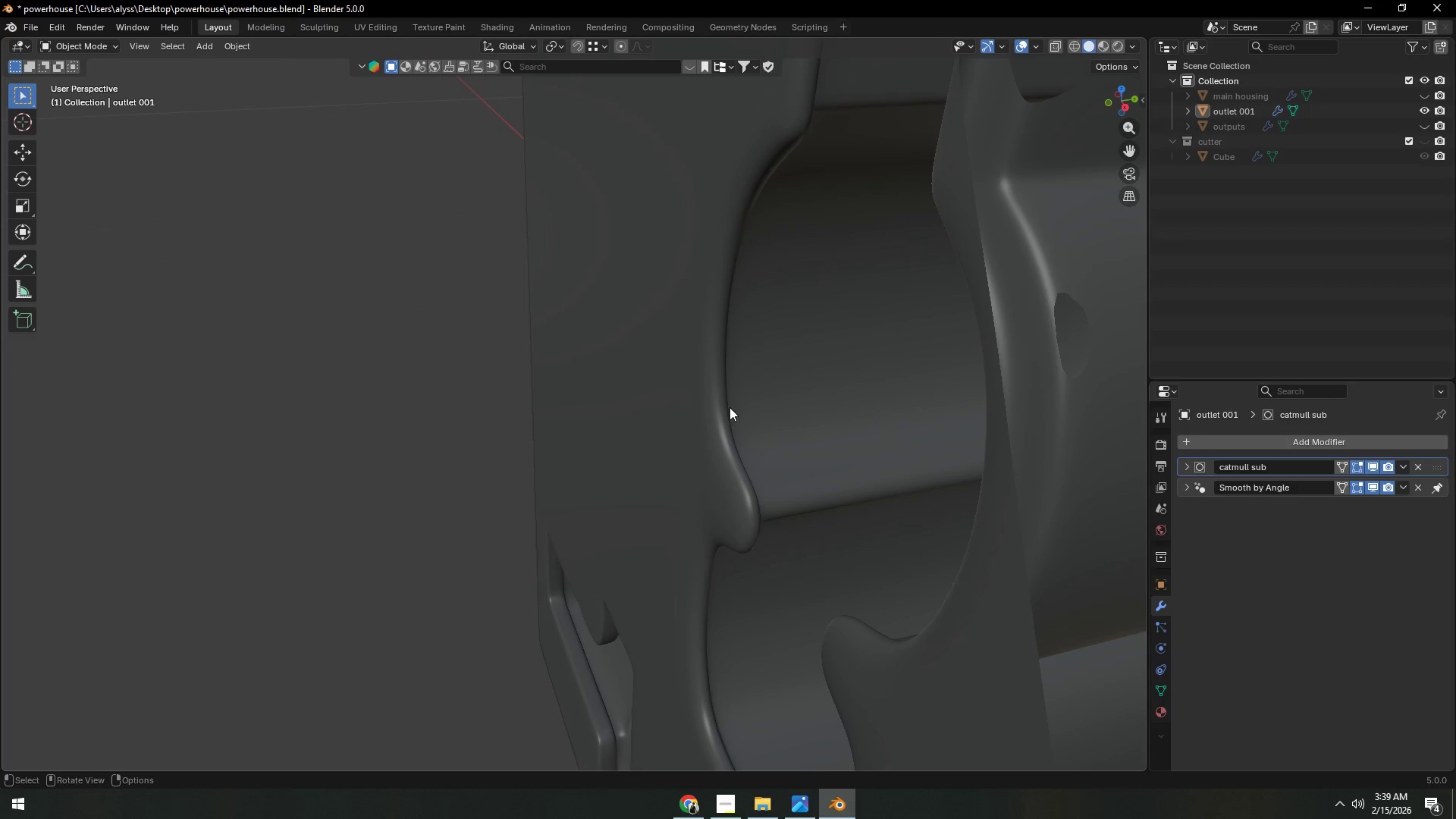 
scroll: coordinate [750, 430], scroll_direction: up, amount: 7.0
 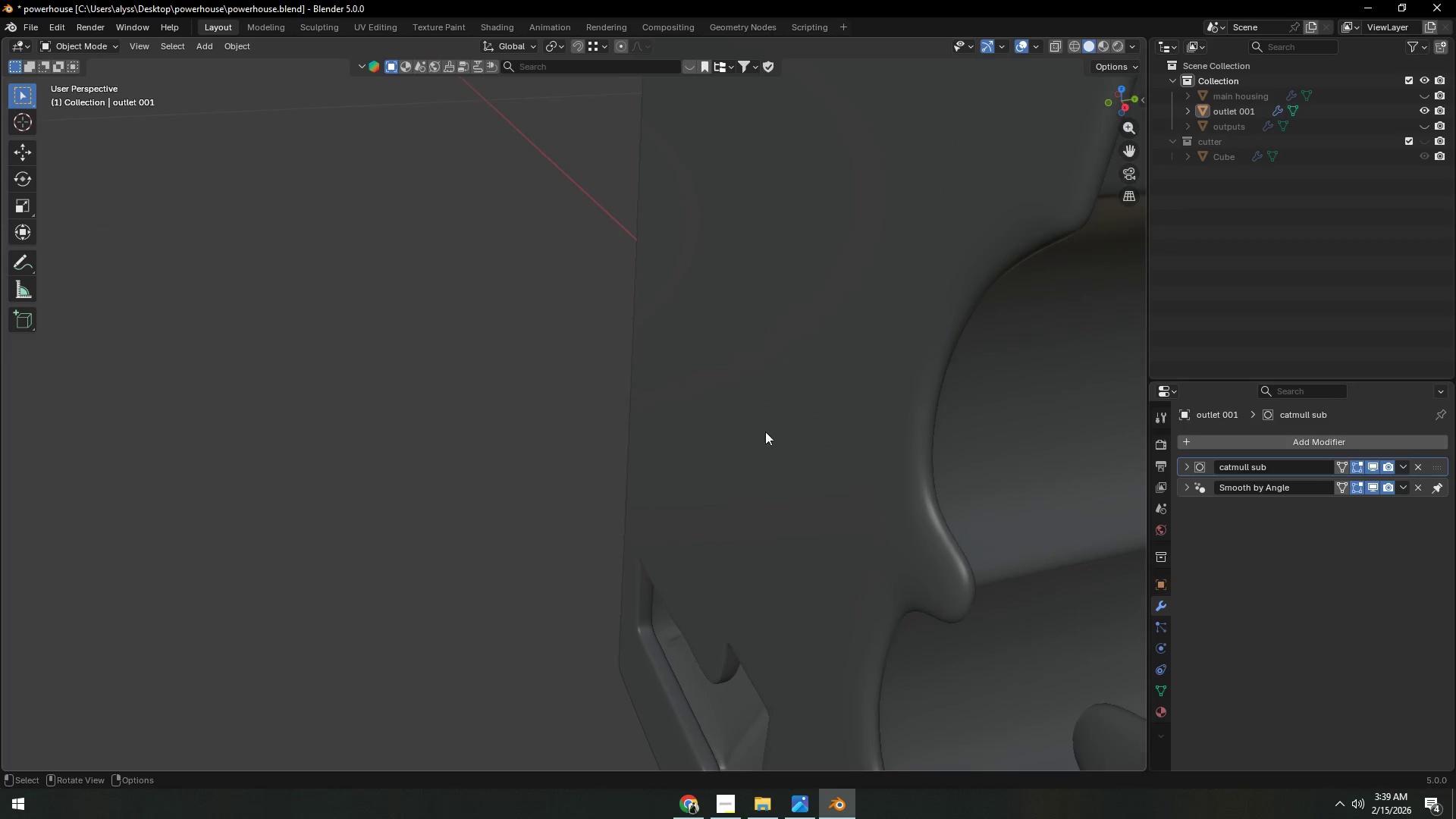 
left_click([689, 410])
 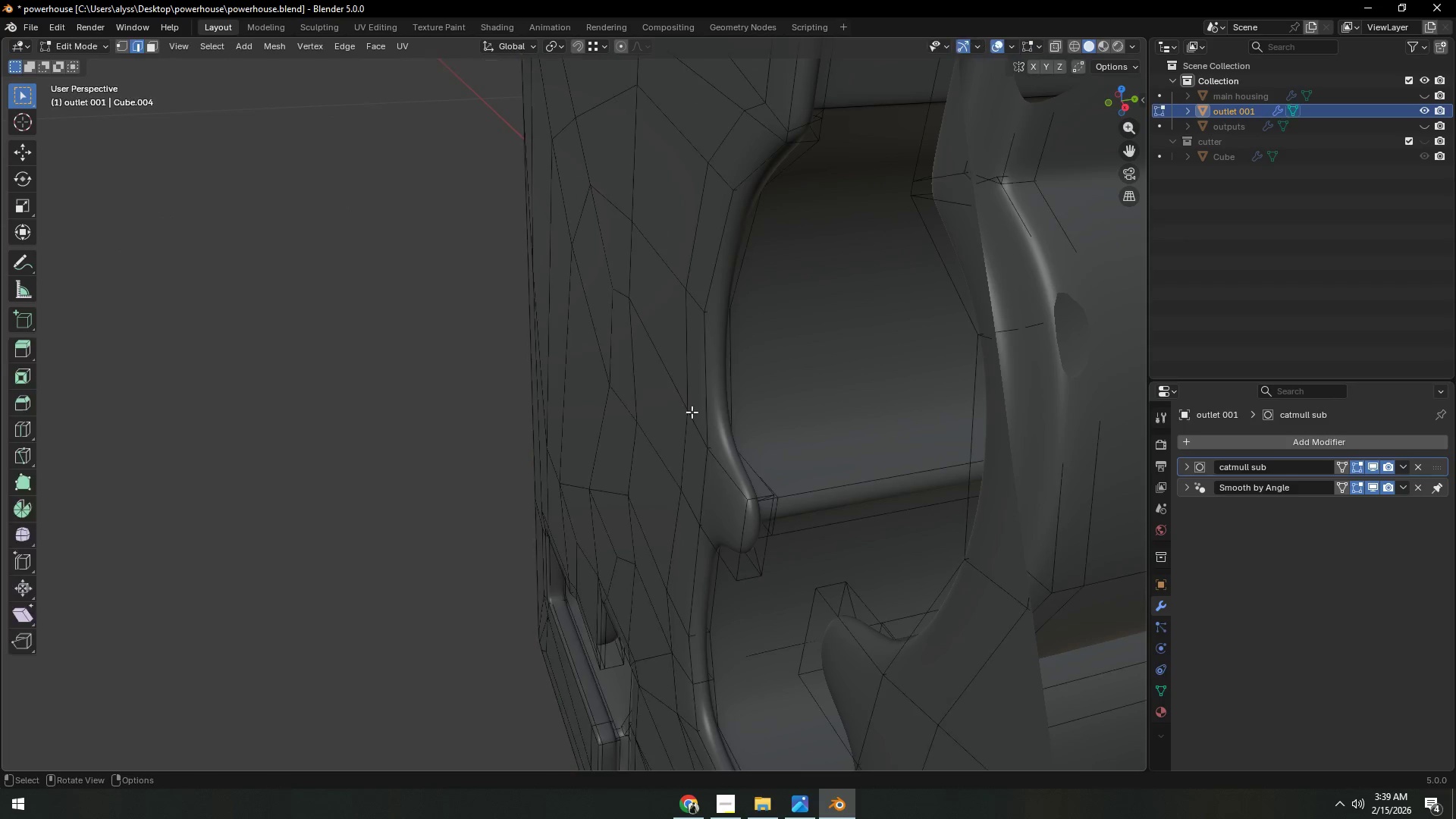 
key(Tab)
 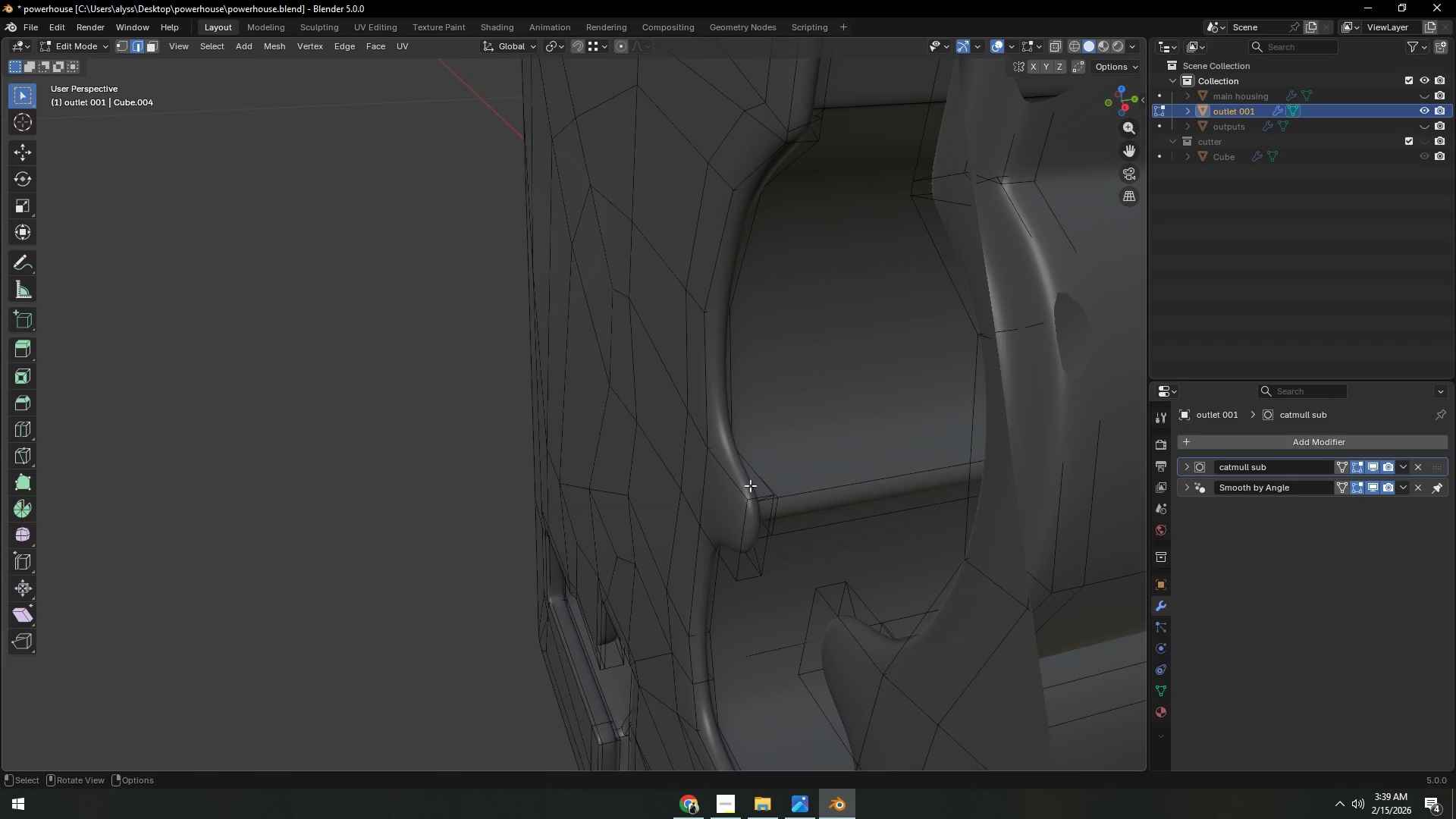 
key(Control+ControlLeft)
 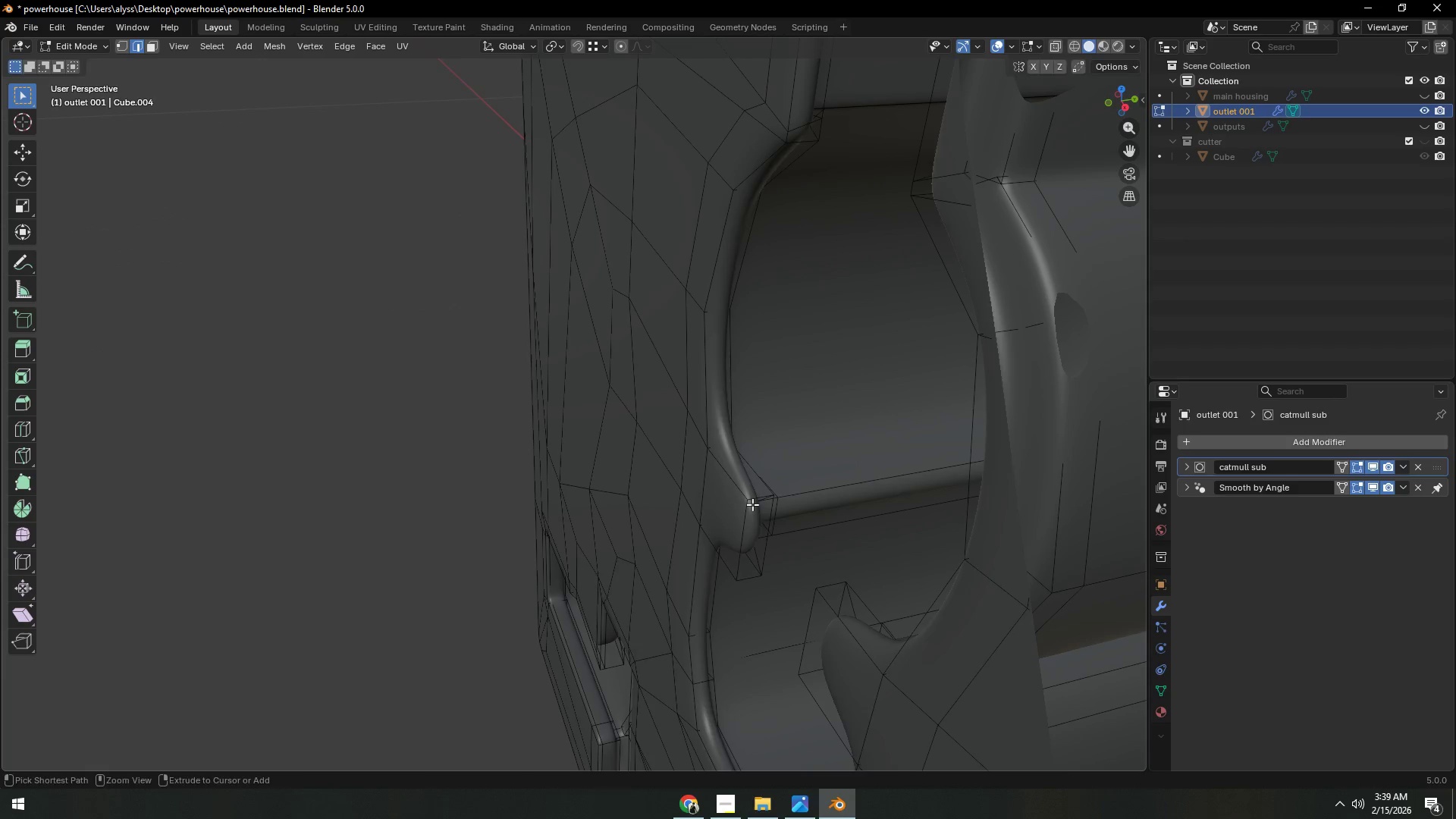 
key(Control+R)
 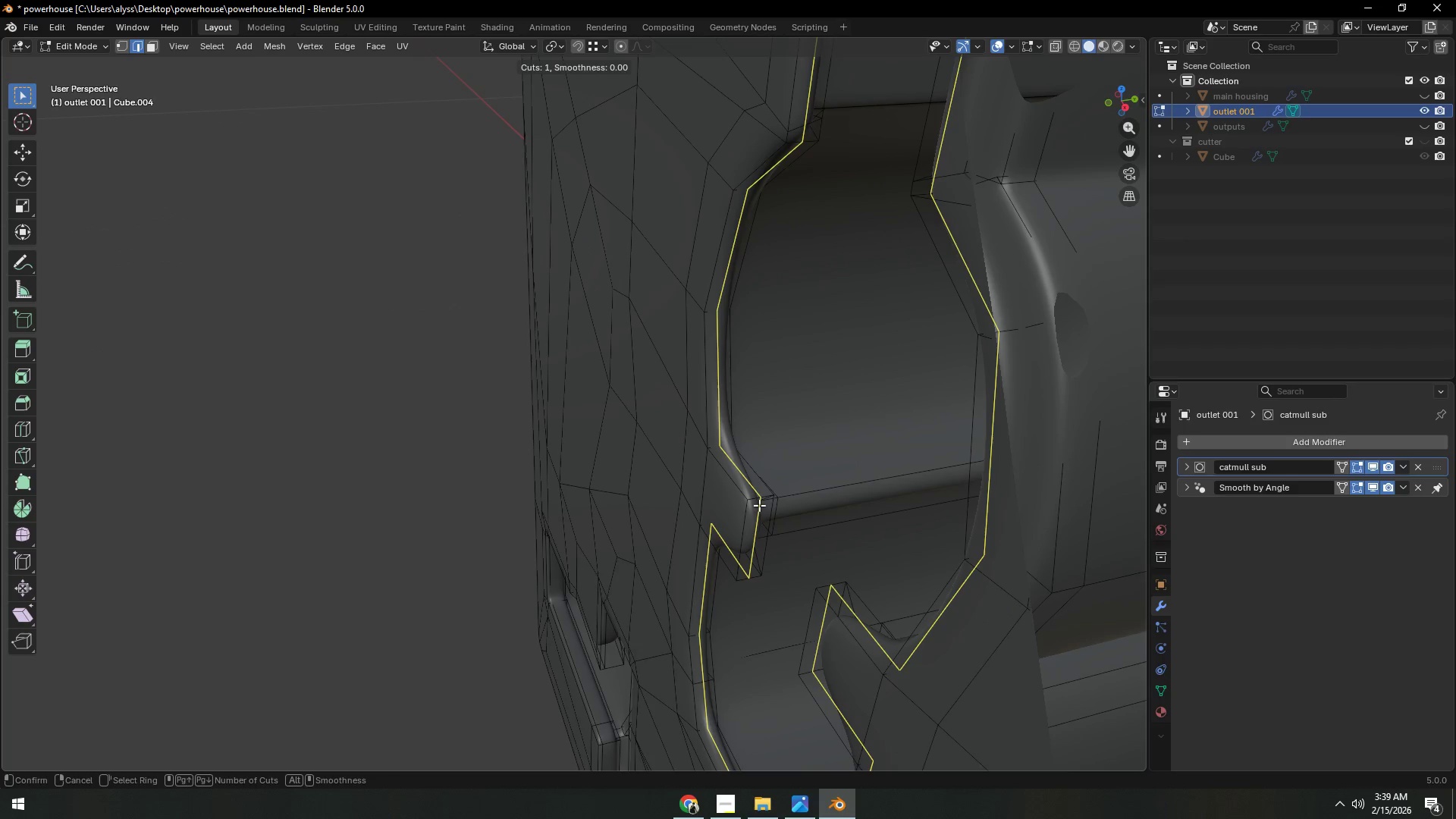 
left_click([760, 504])
 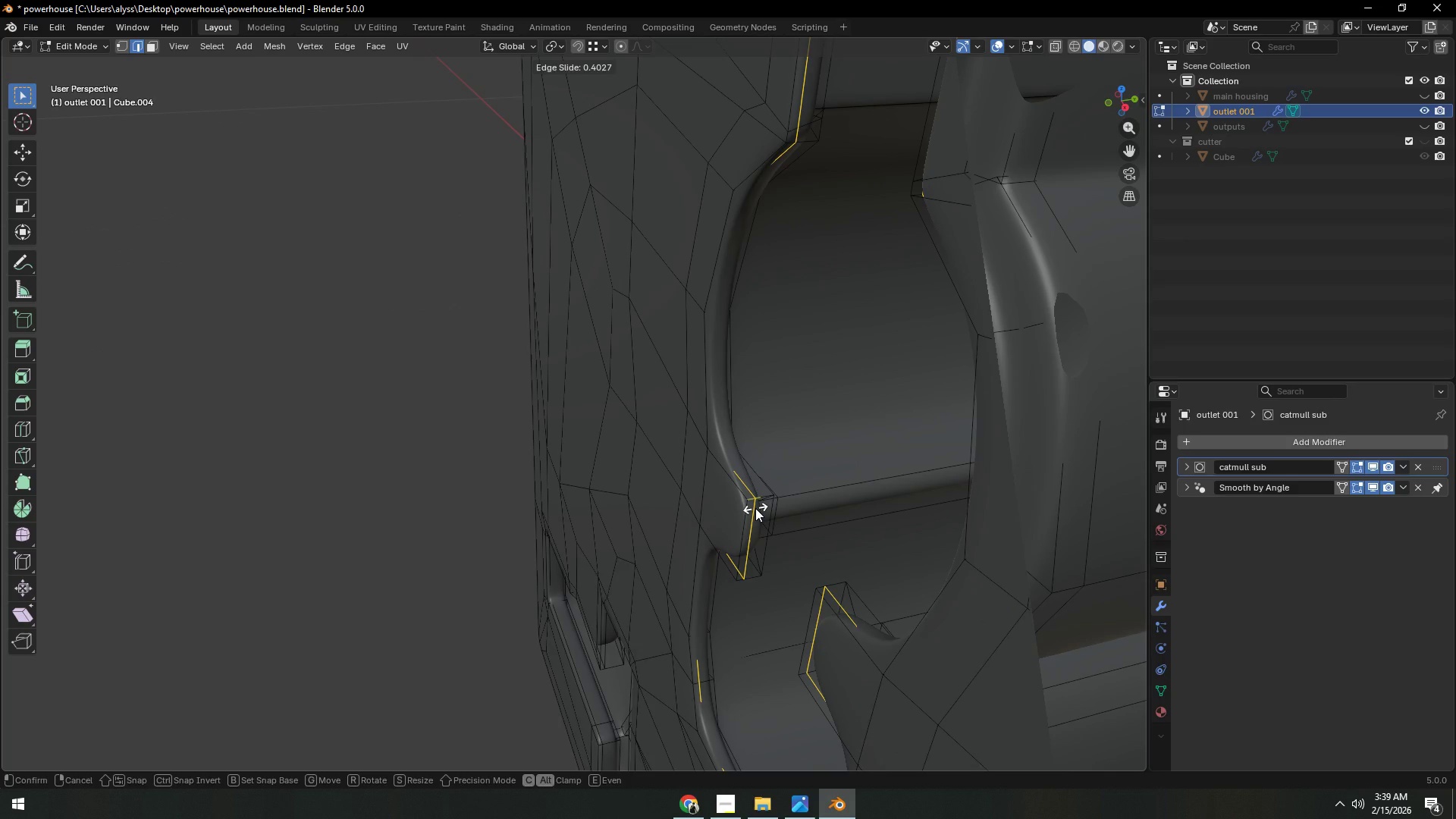 
left_click([755, 508])
 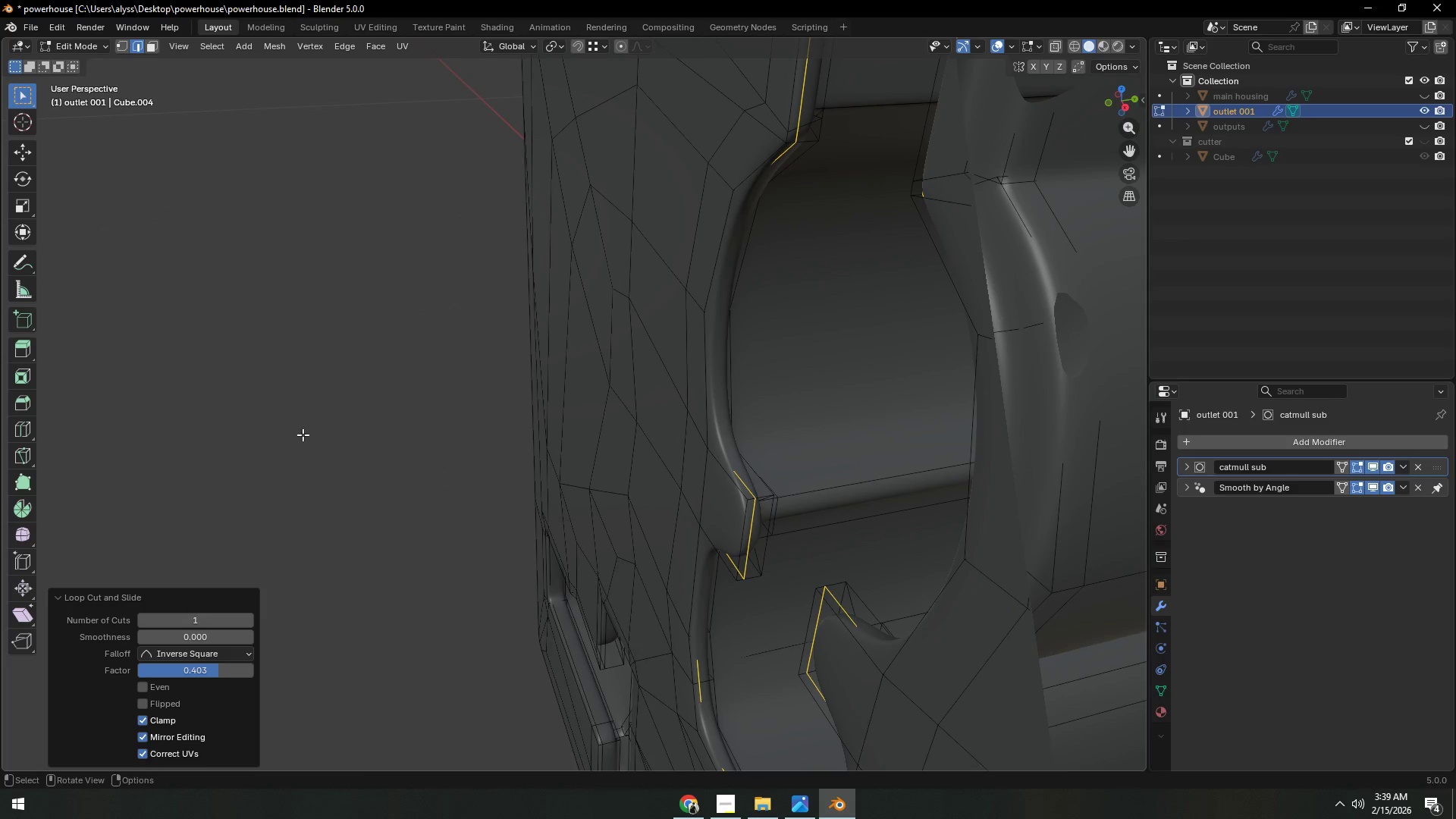 
key(Tab)
 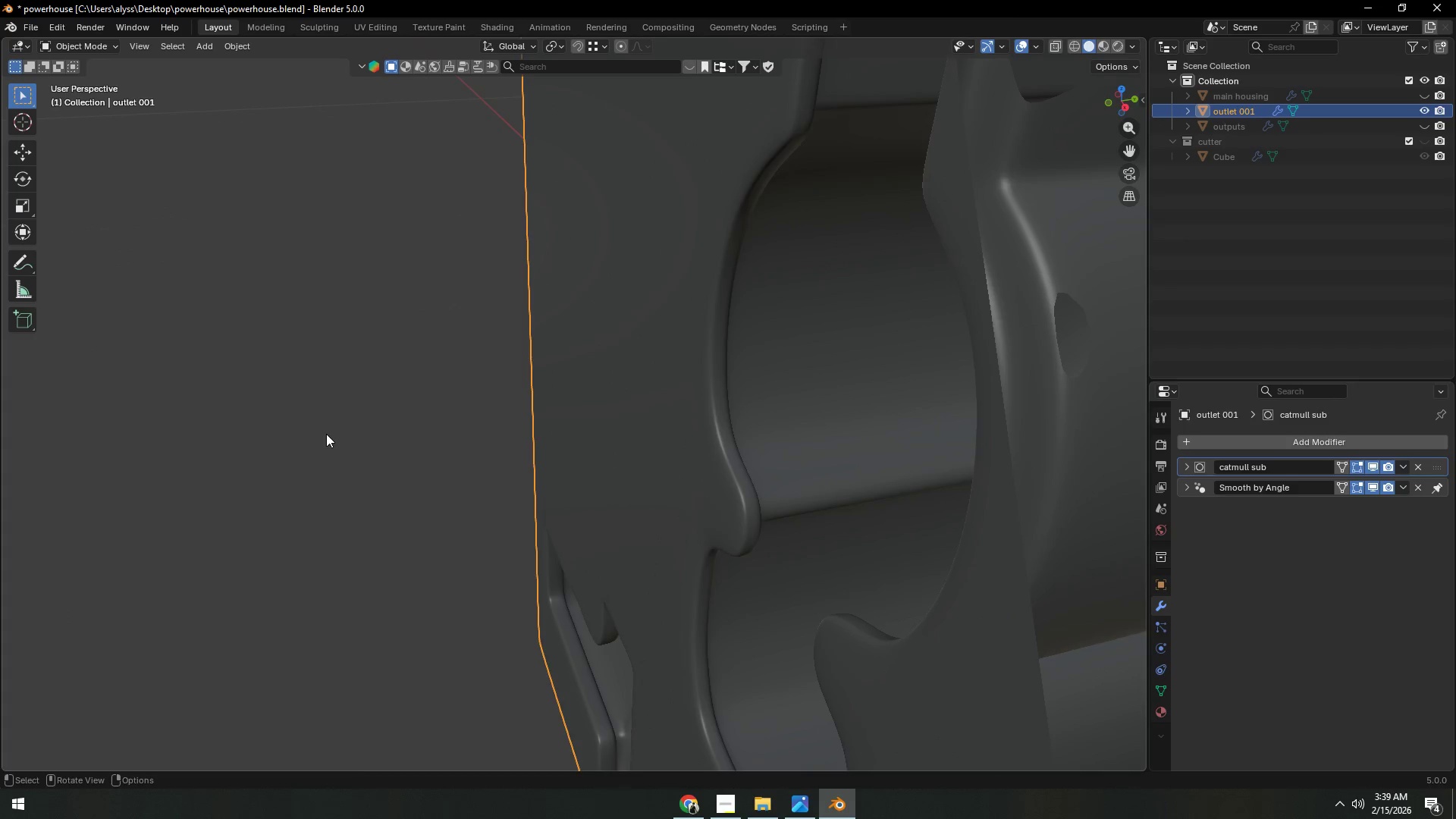 
scroll: coordinate [369, 406], scroll_direction: down, amount: 8.0
 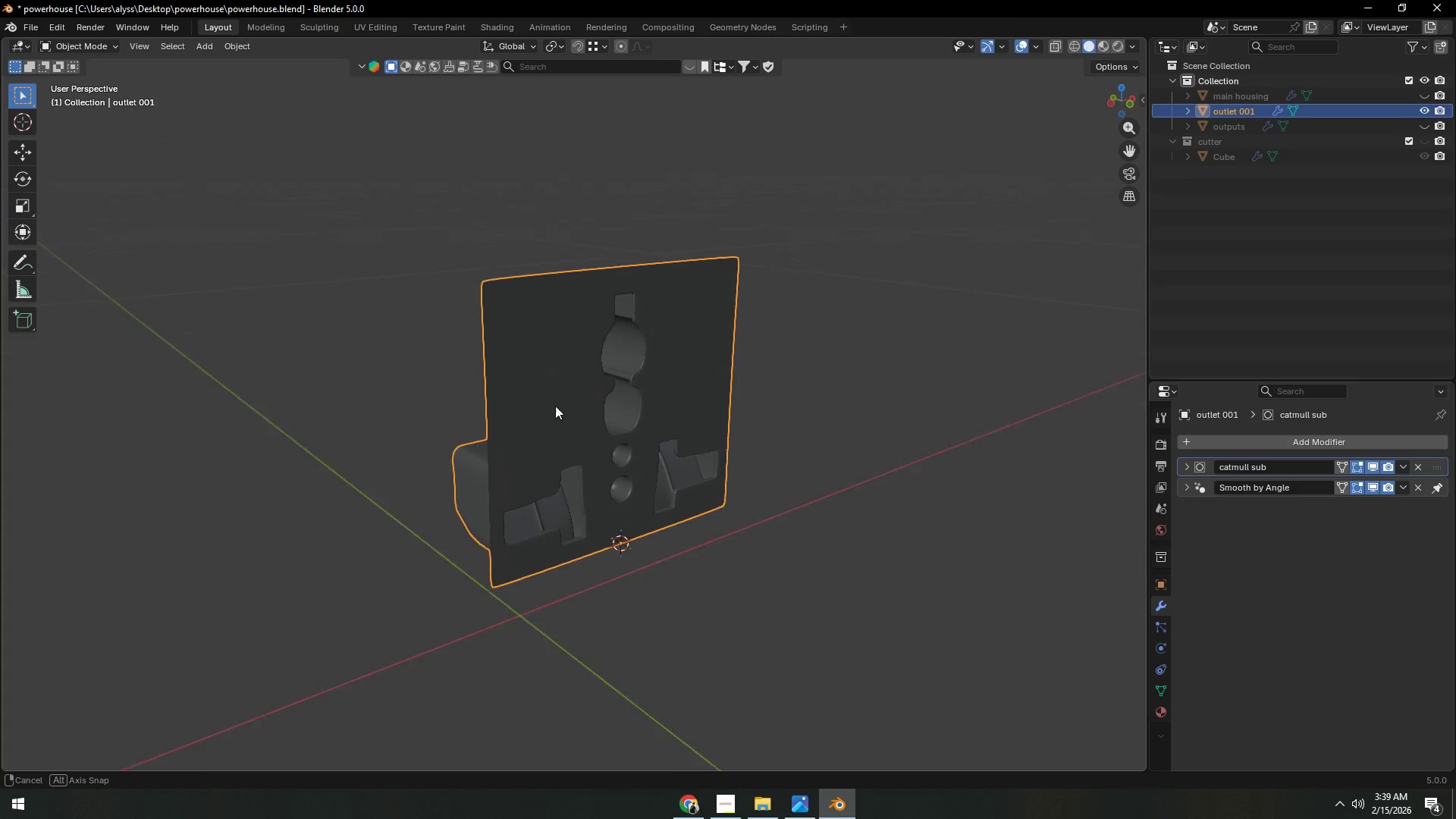 
key(Alt+AltLeft)
 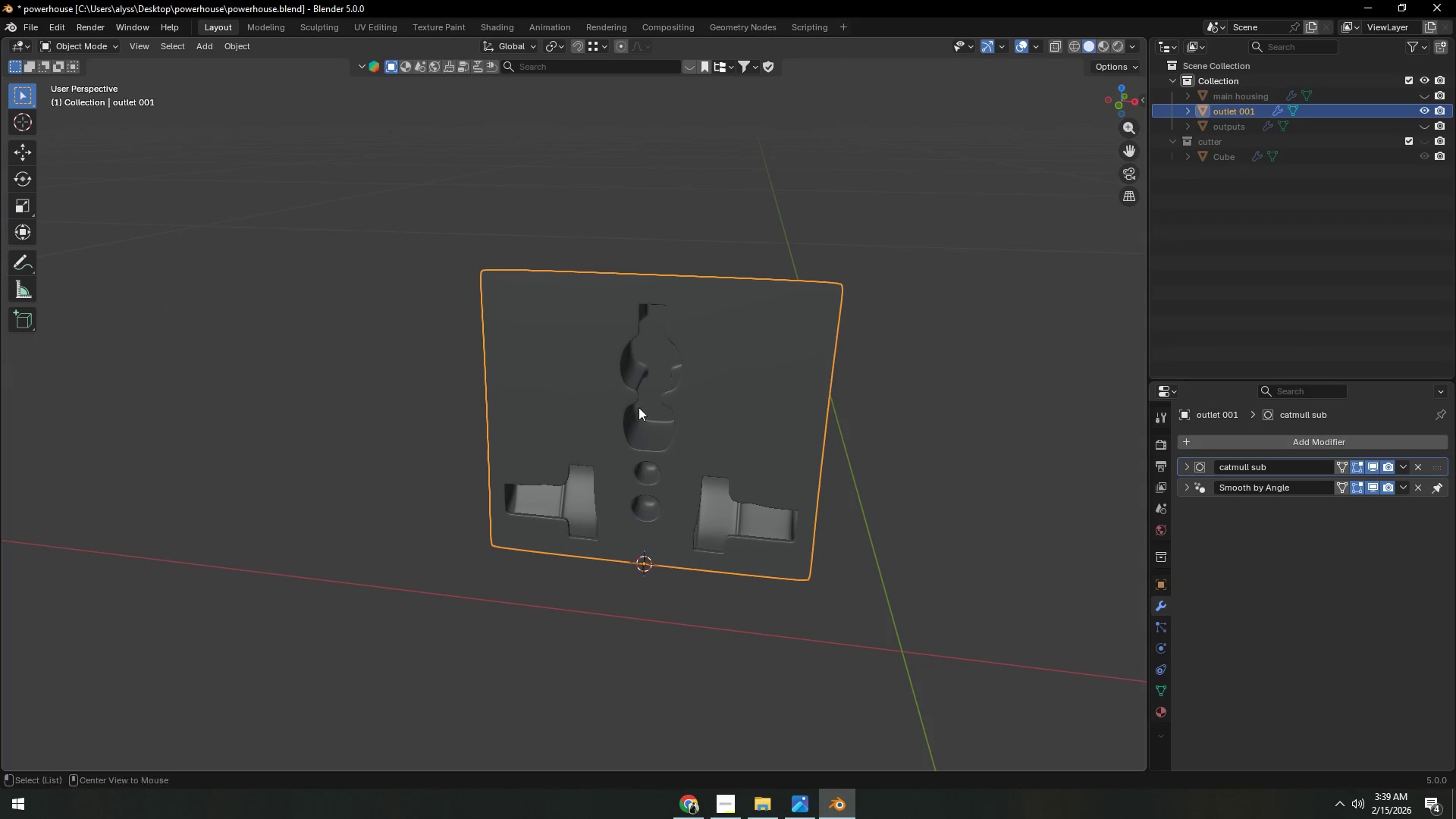 
key(Alt+Tab)
 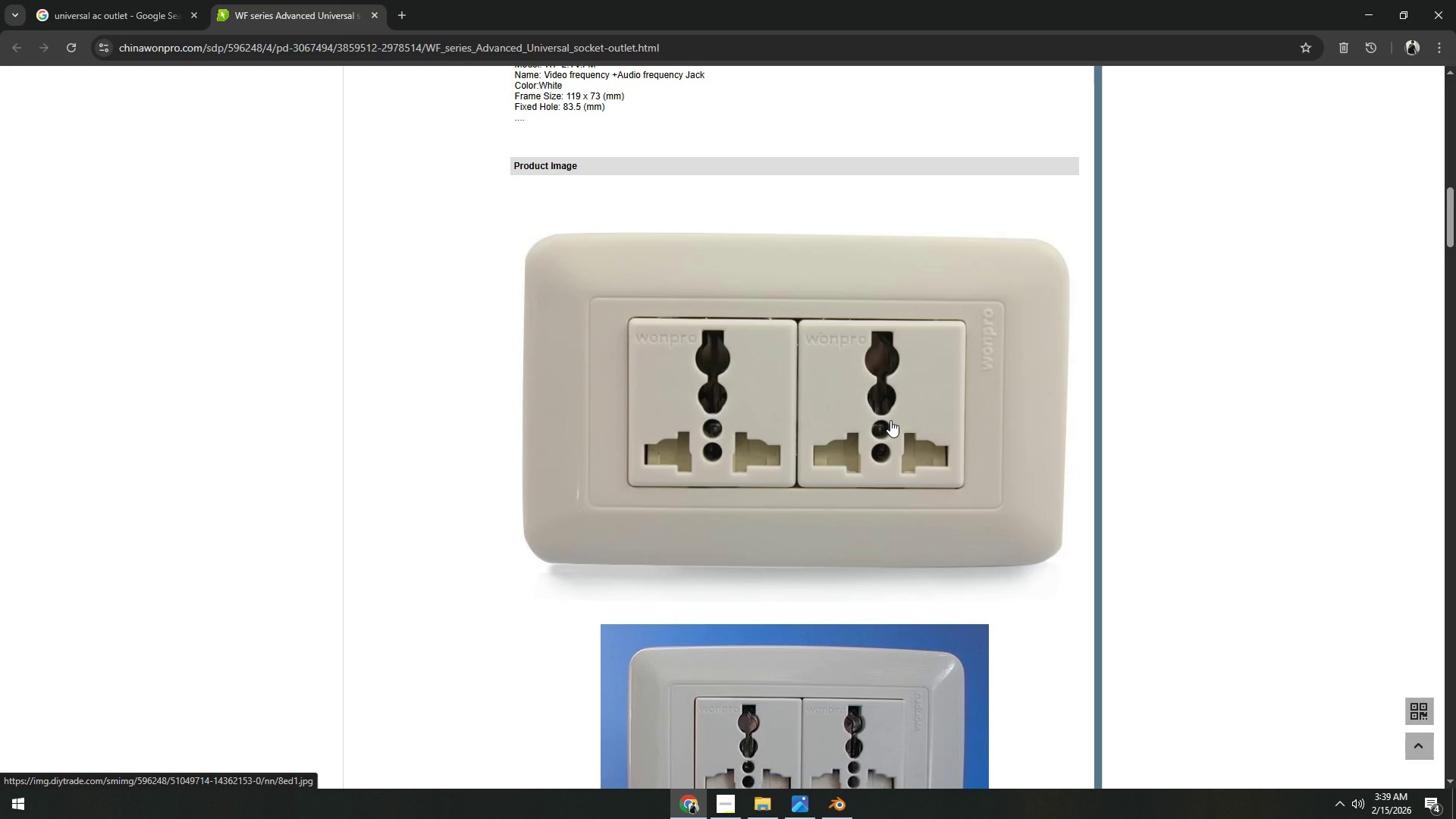 
wait(17.67)
 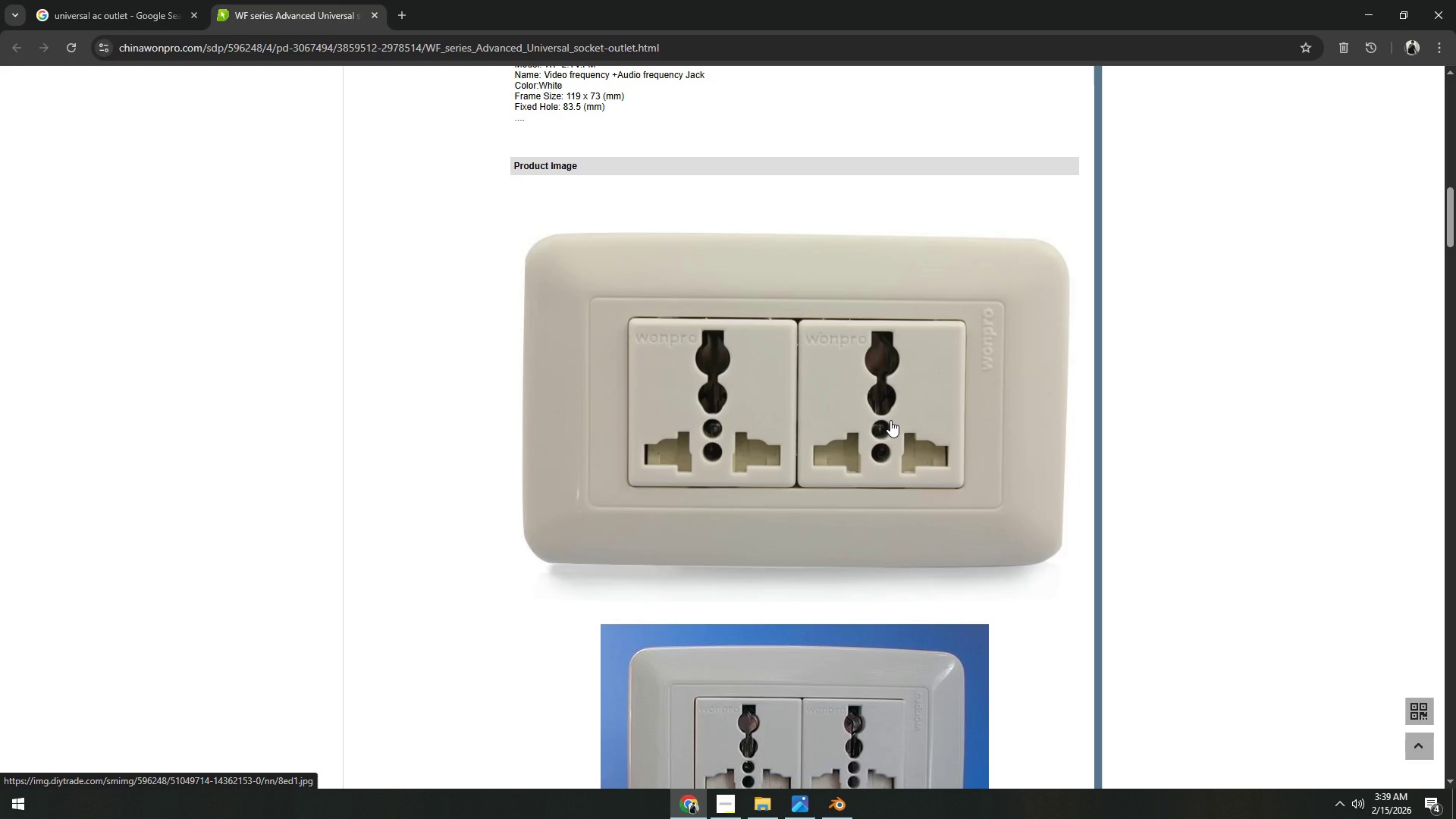 
left_click([839, 808])
 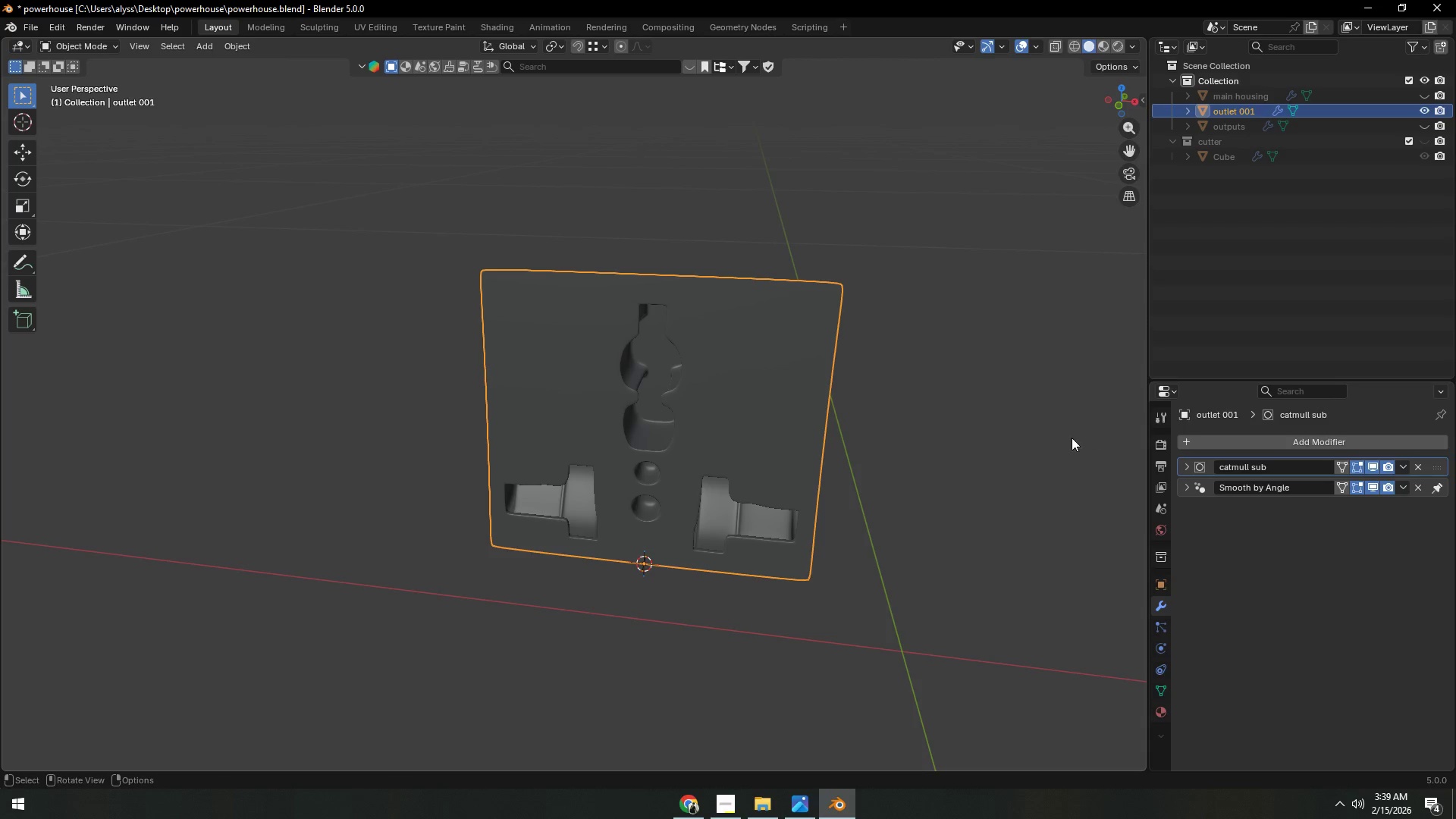 
left_click([979, 450])
 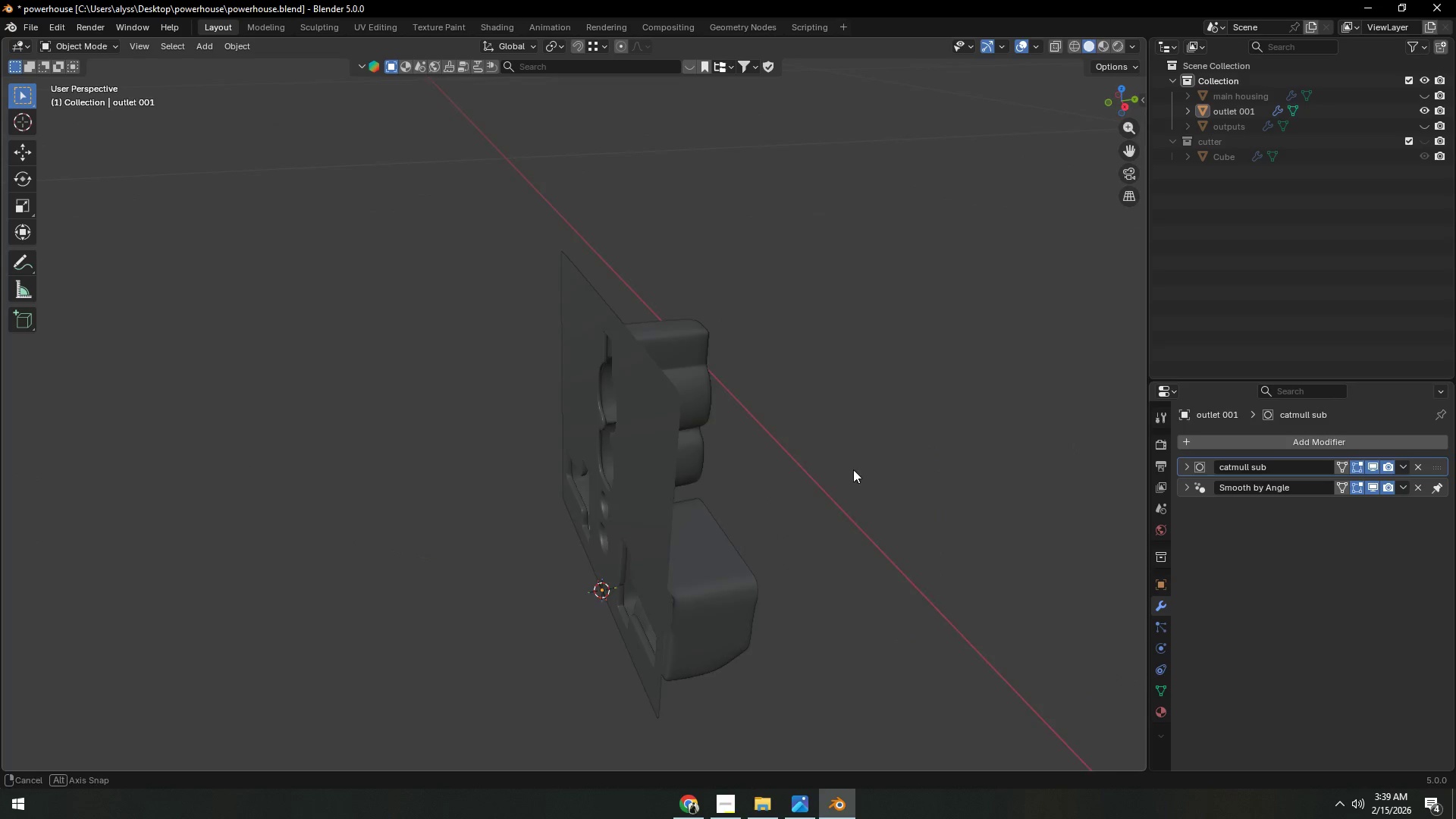 
scroll: coordinate [700, 467], scroll_direction: up, amount: 3.0
 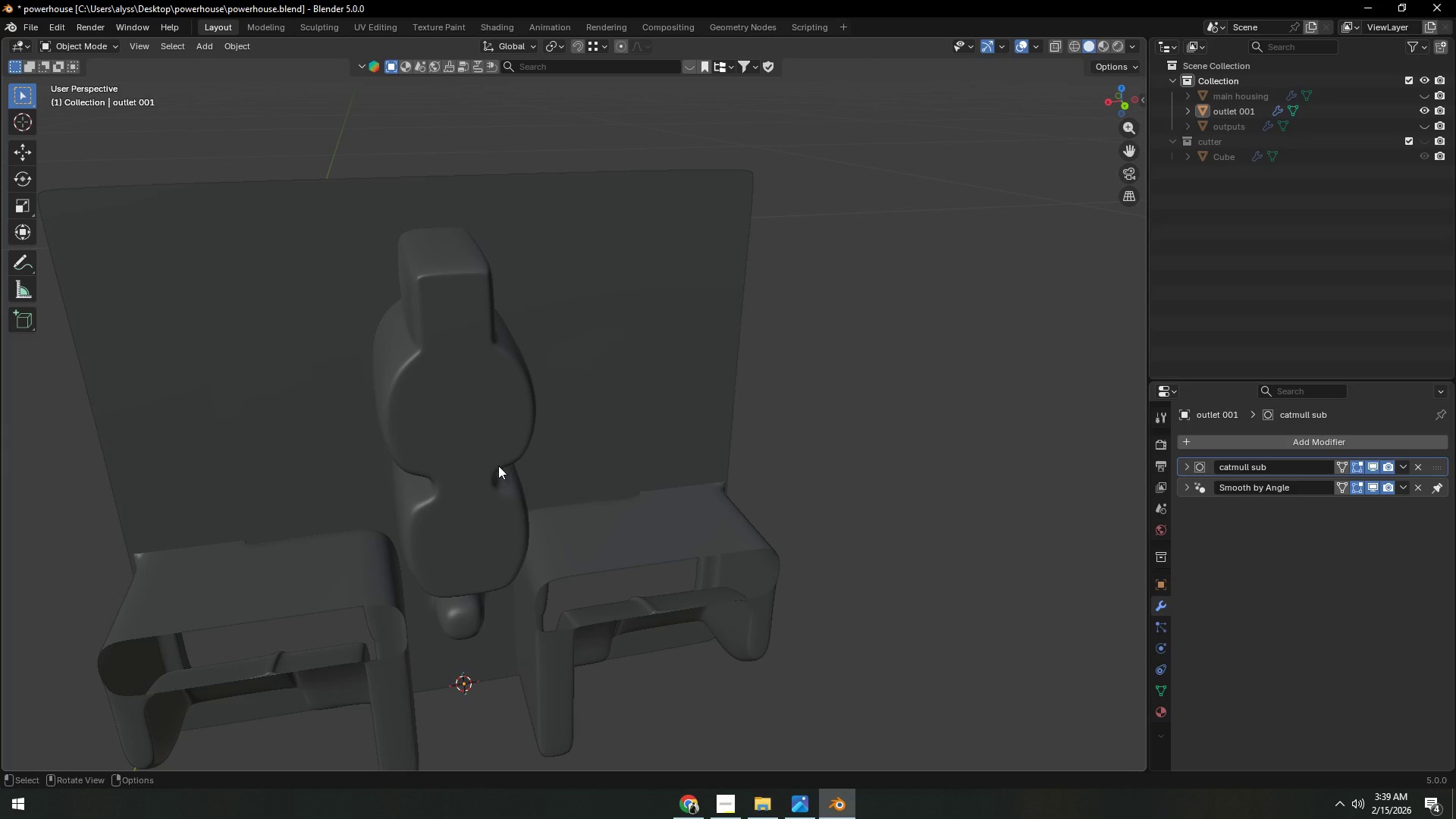 
left_click([484, 463])
 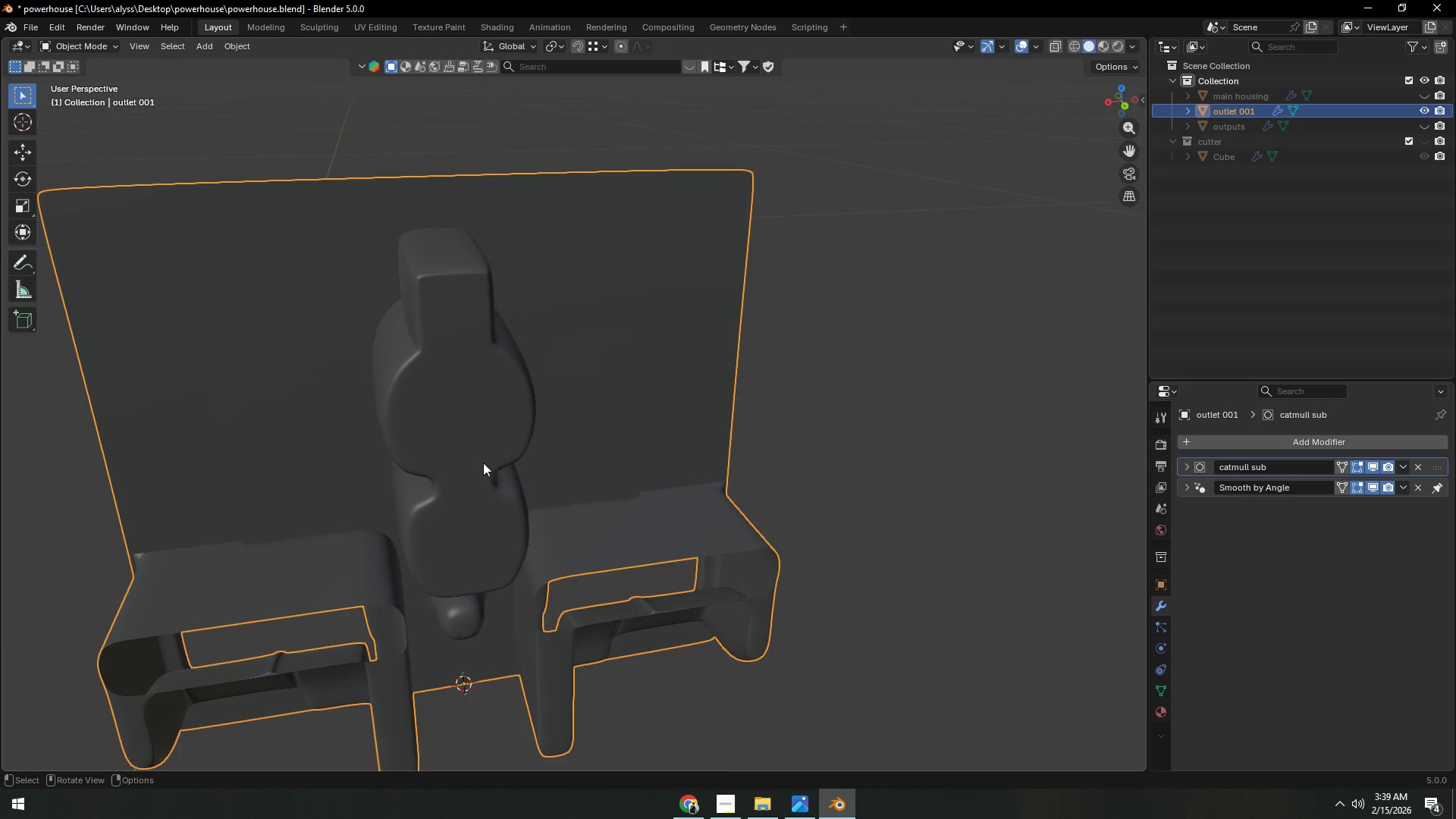 
key(Tab)
 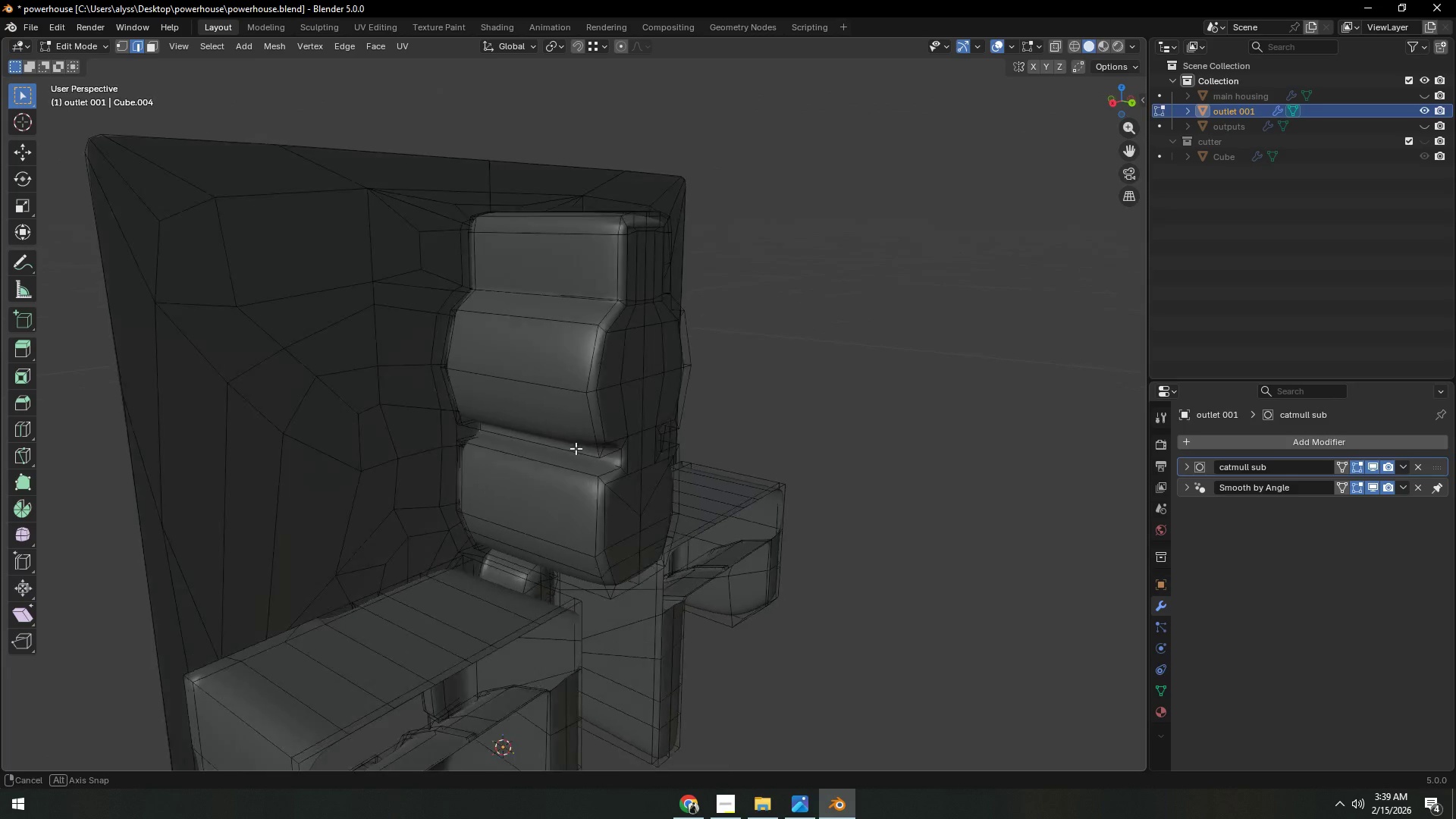 
key(Control+ControlLeft)
 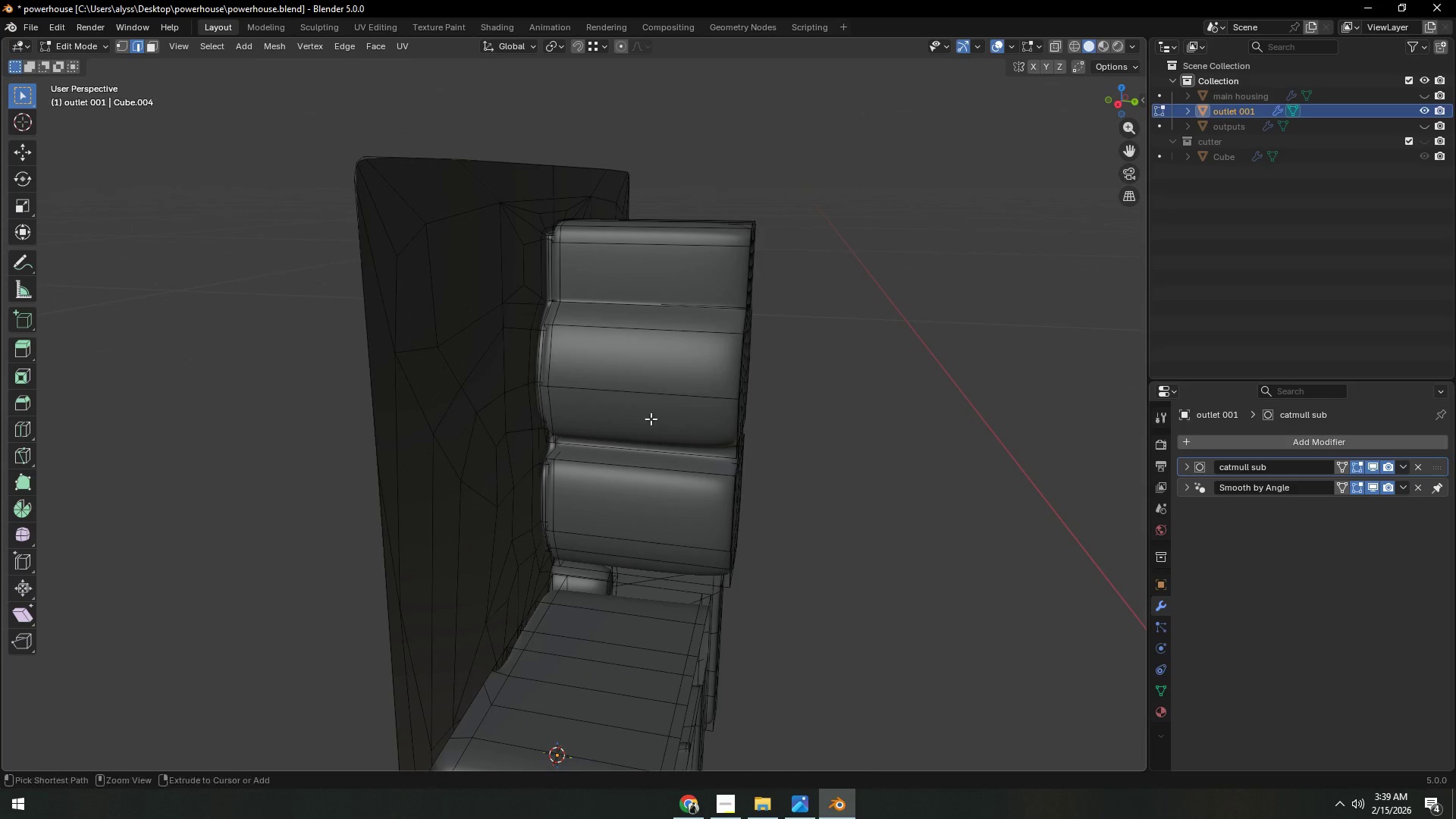 
key(Control+R)
 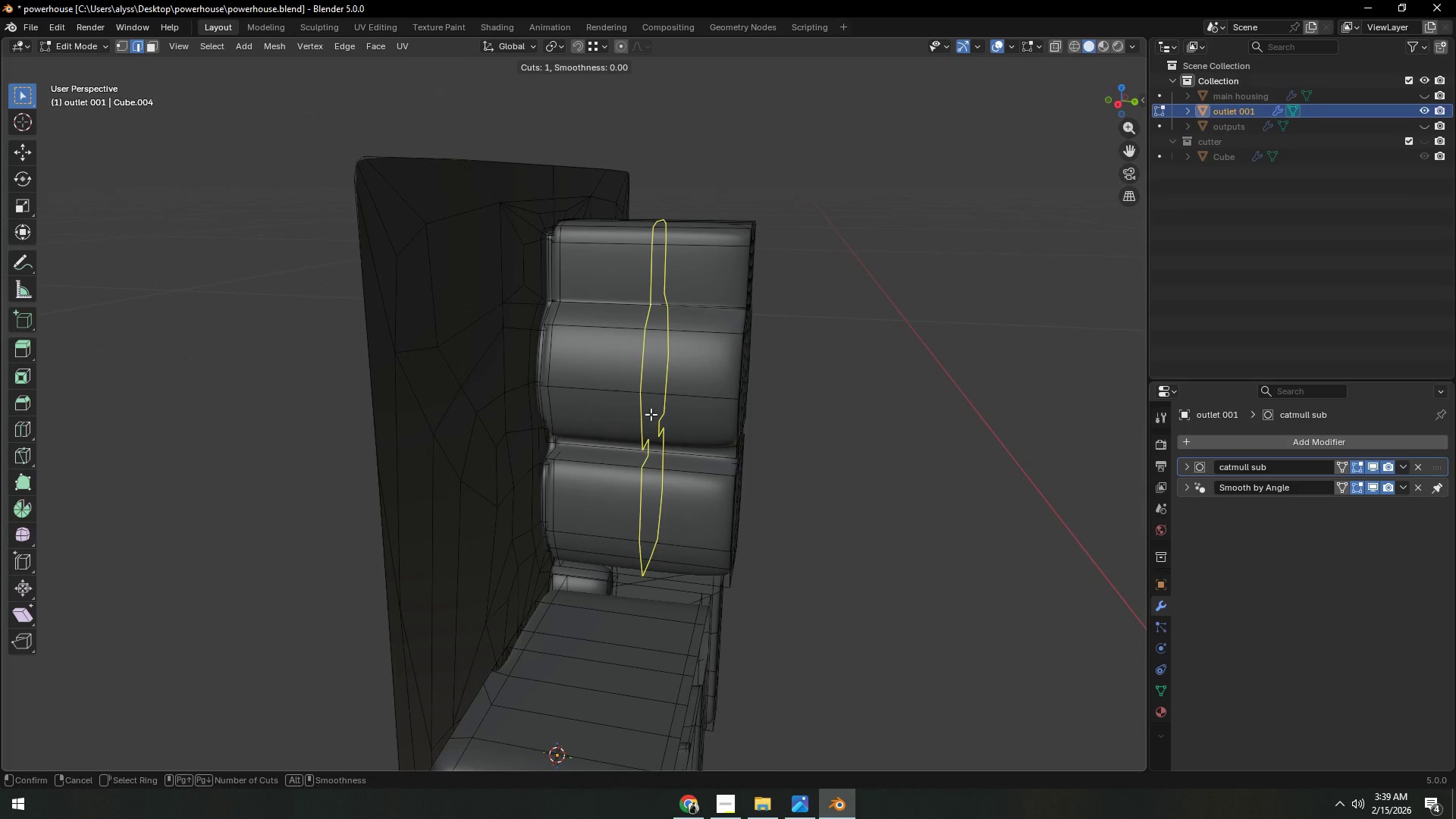 
scroll: coordinate [651, 414], scroll_direction: up, amount: 1.0
 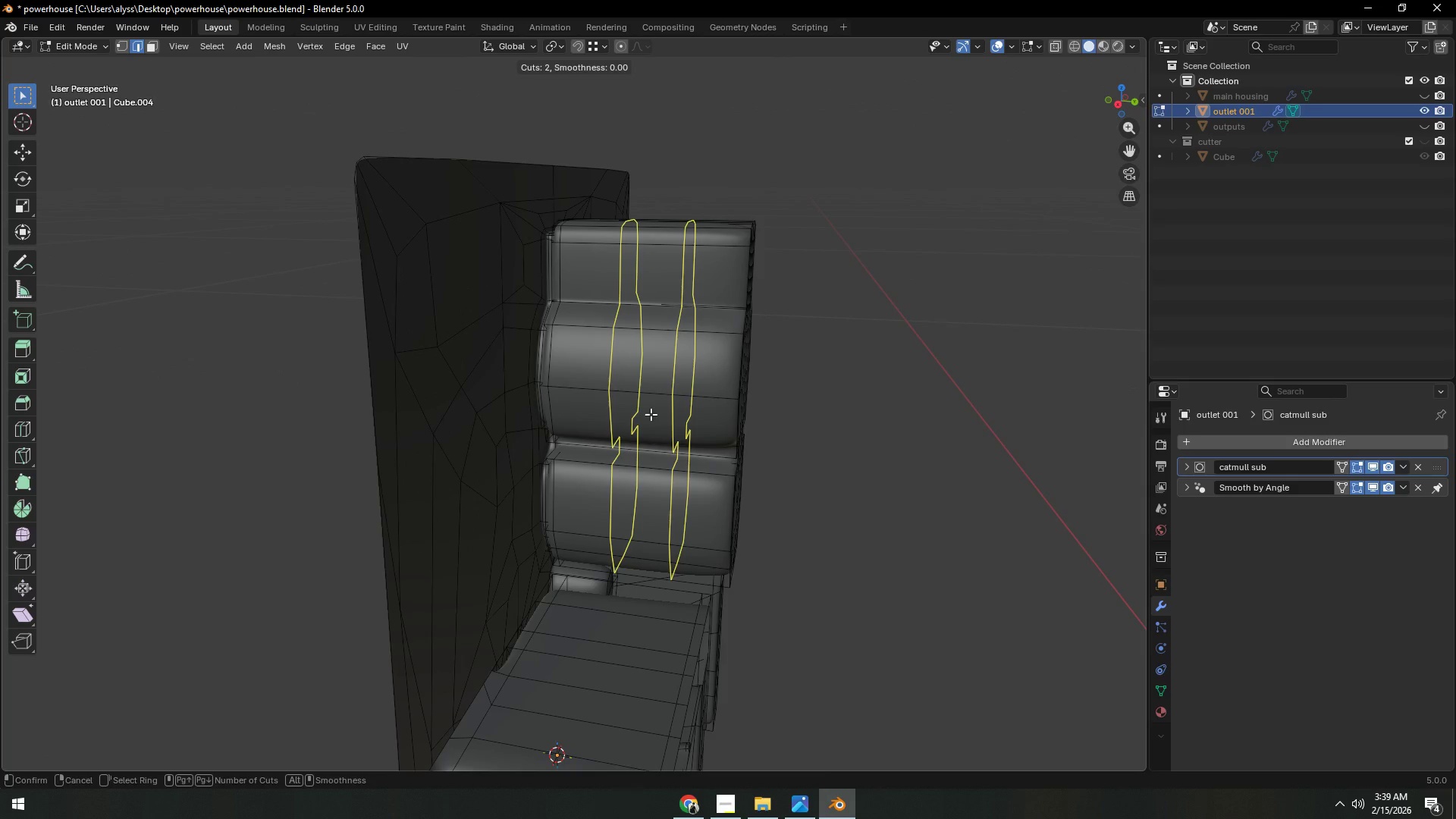 
wait(8.7)
 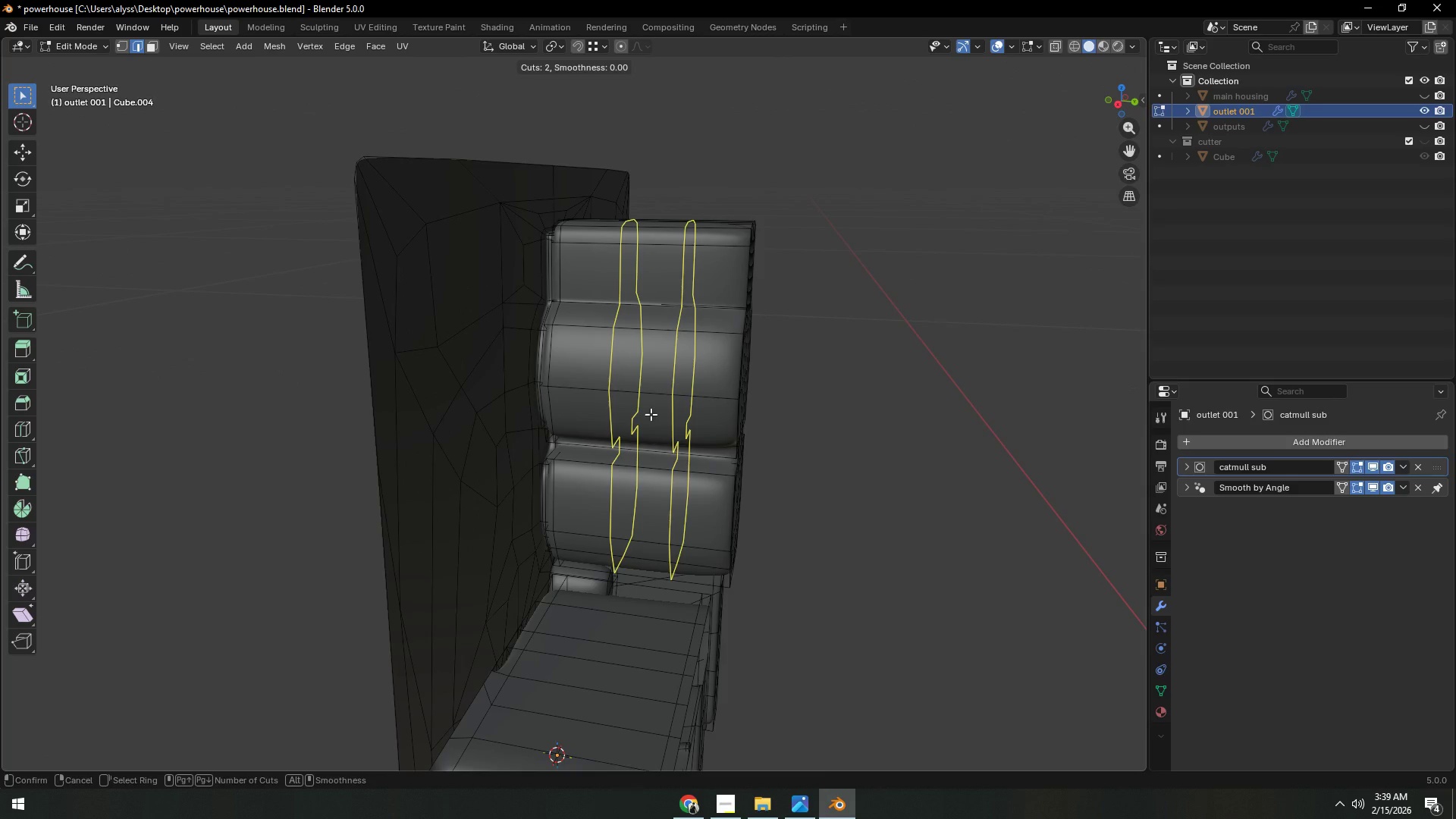 
left_click([651, 414])
 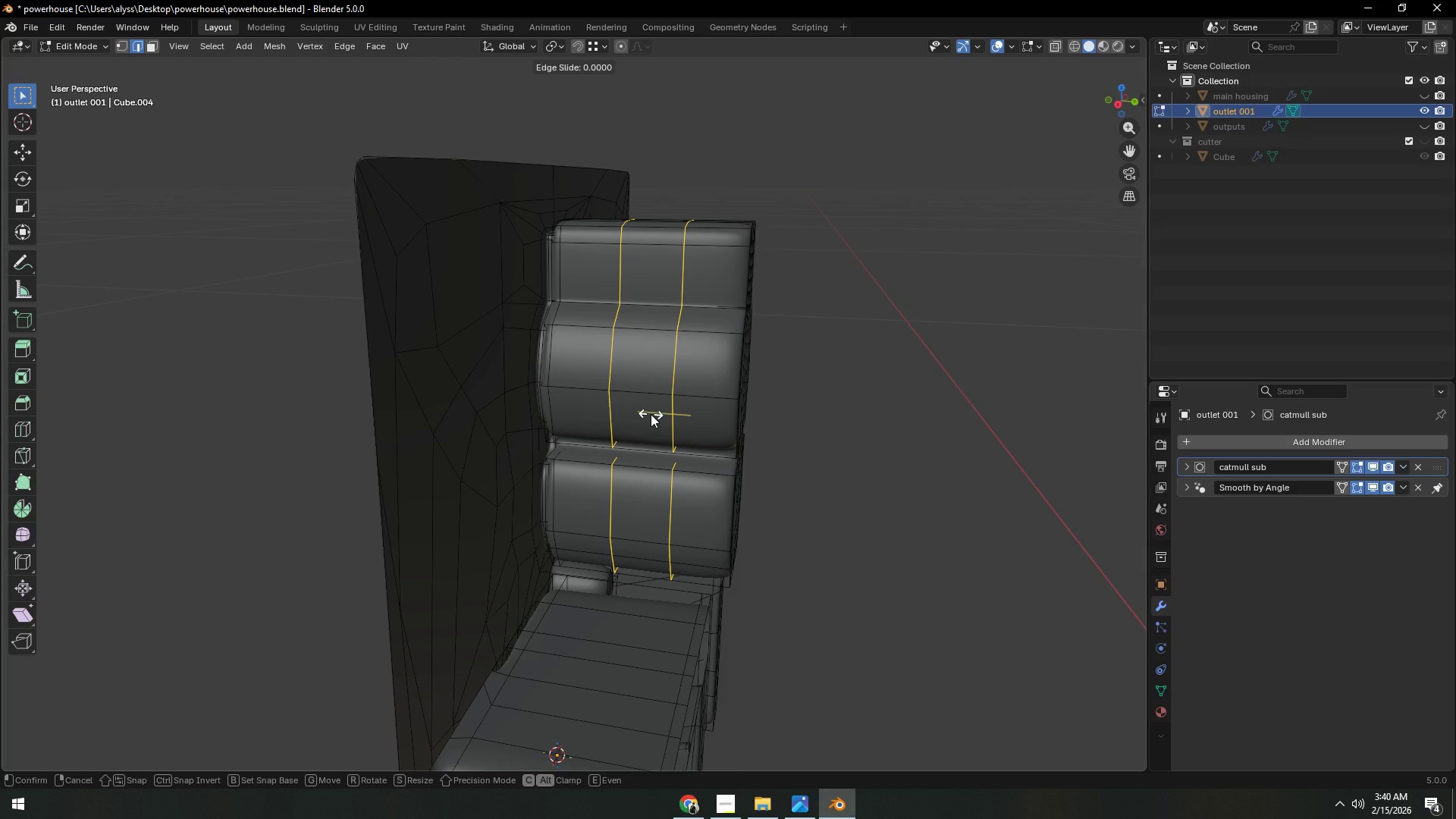 
right_click([651, 414])
 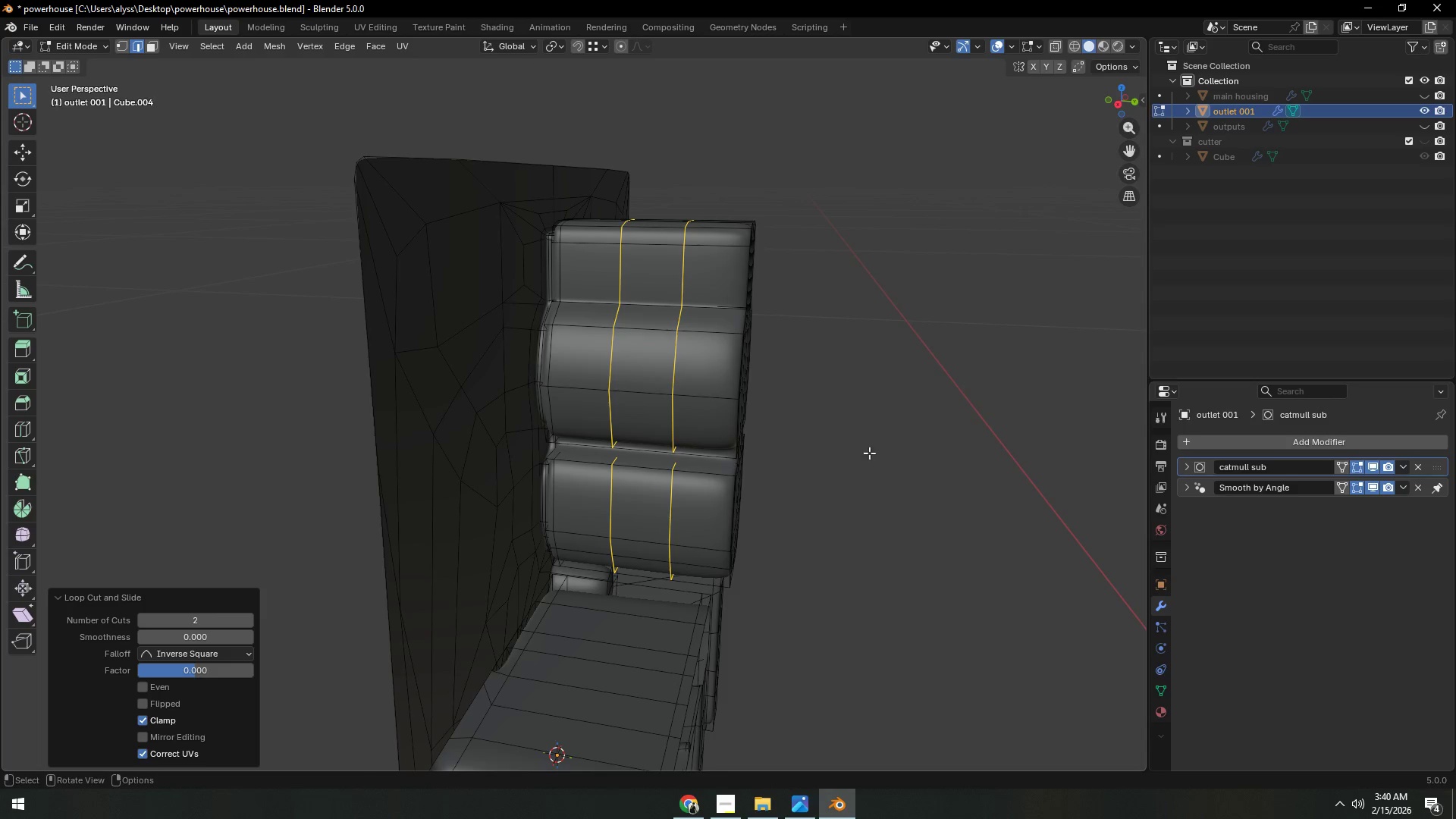 
left_click([870, 451])
 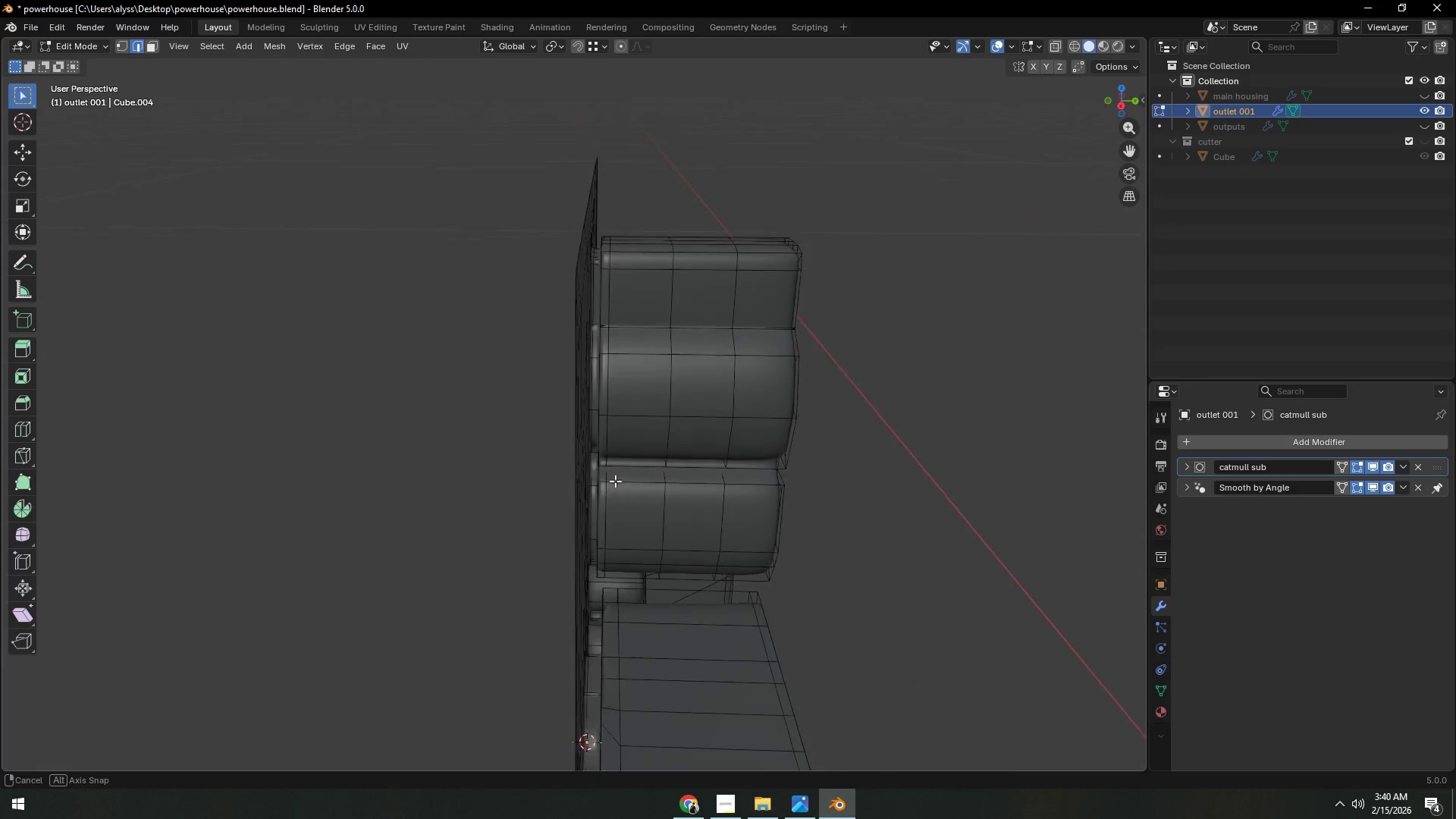 
key(3)
 